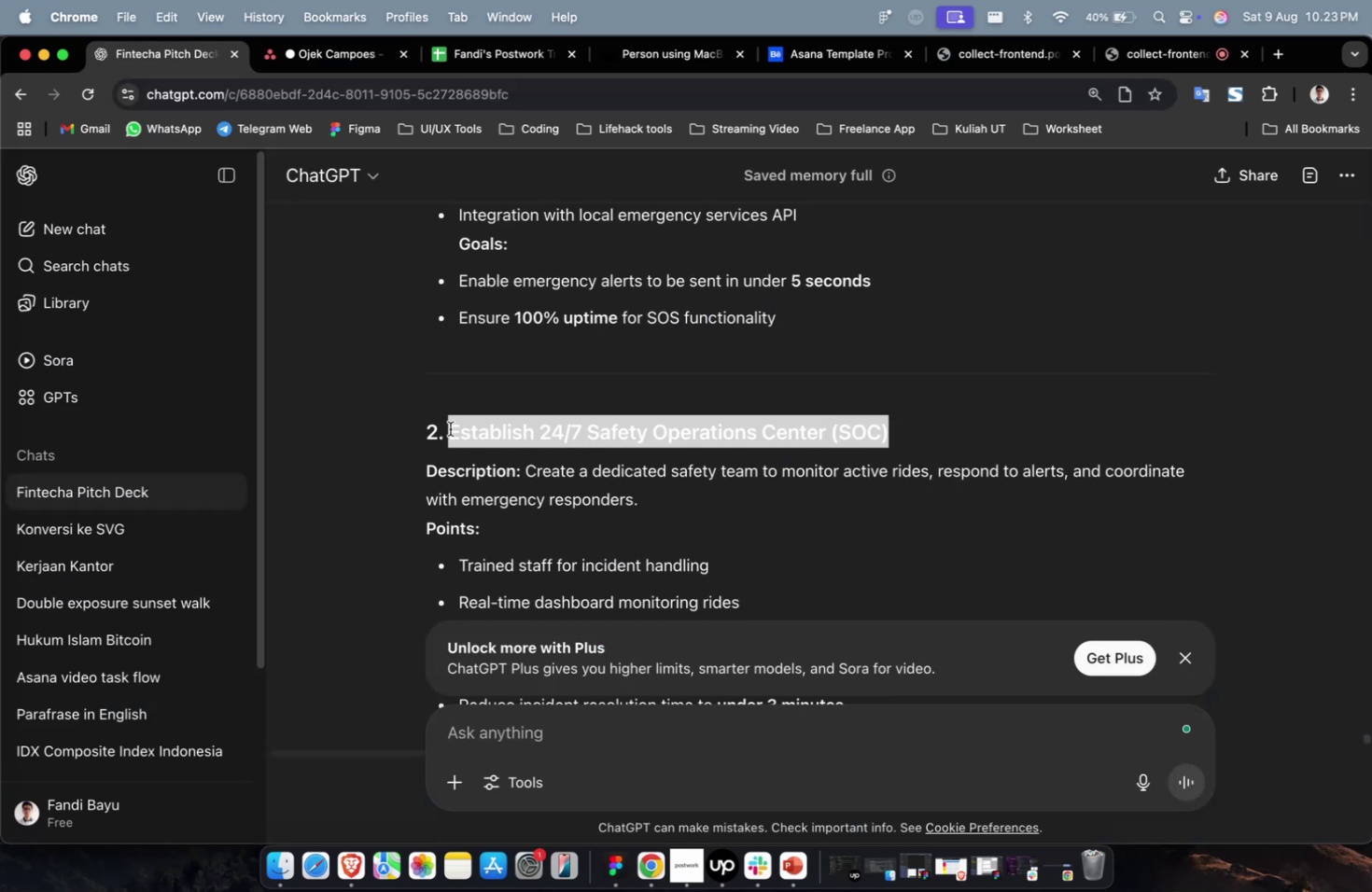 
key(Meta+C)
 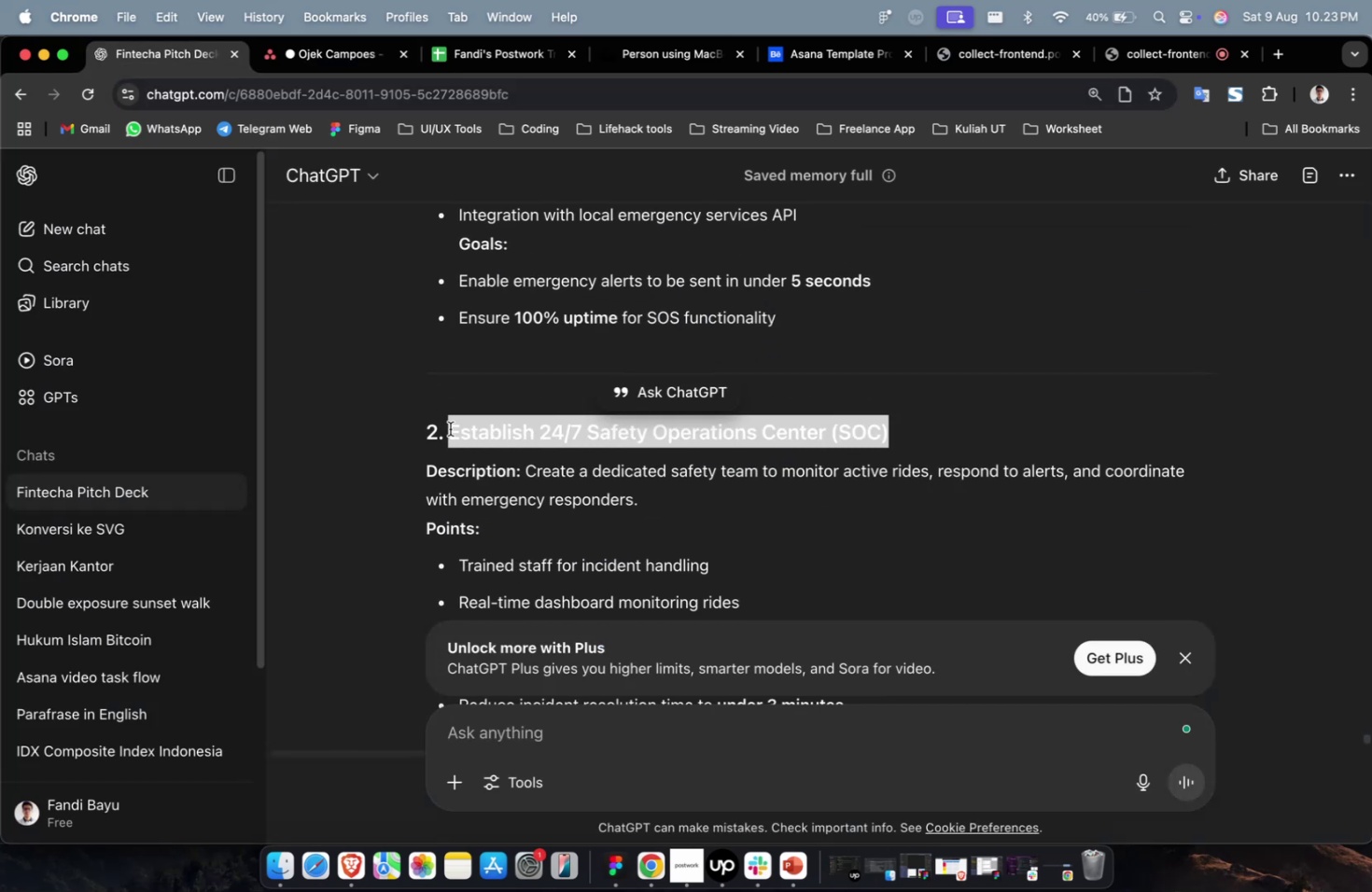 
key(Meta+C)
 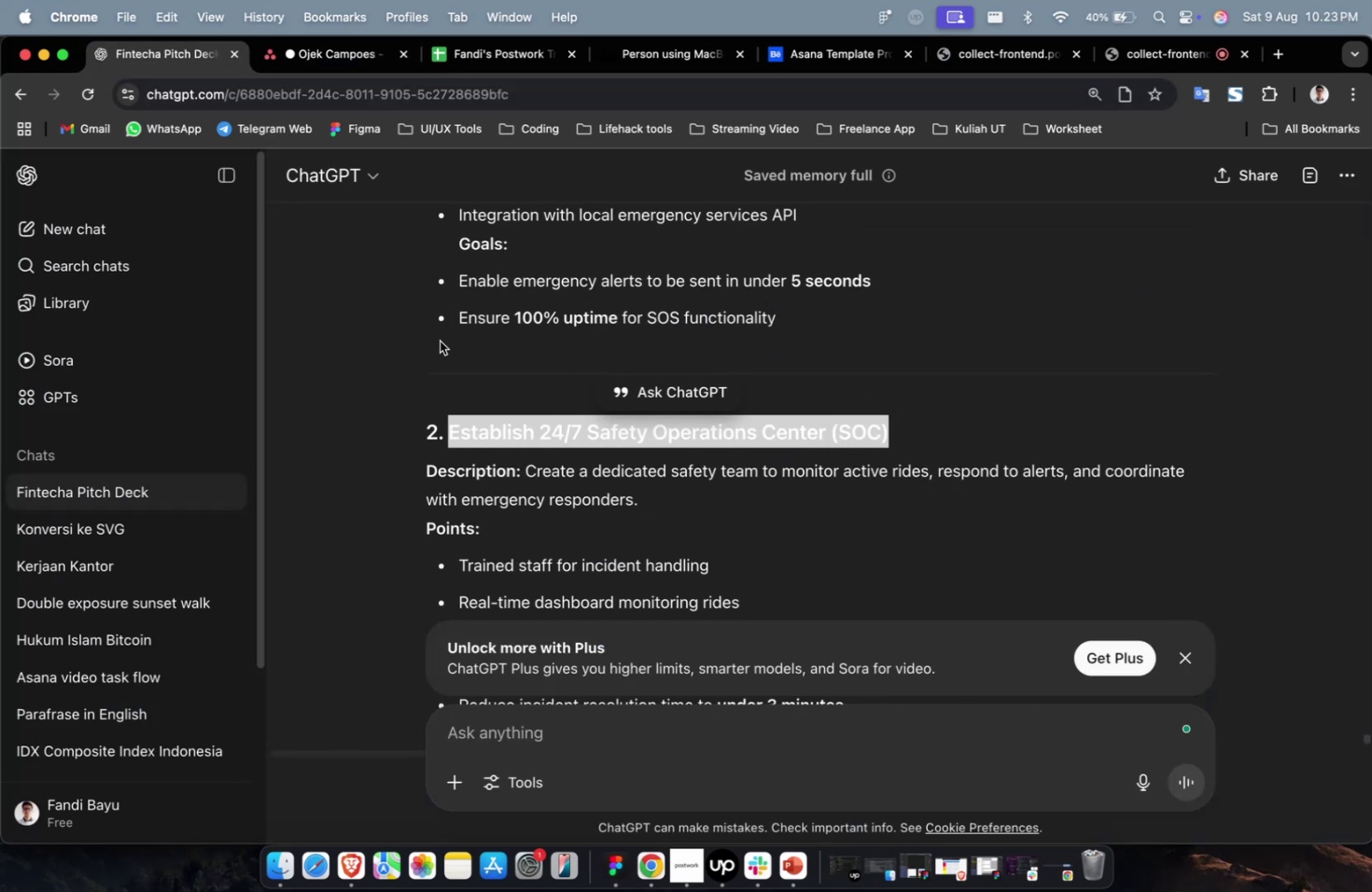 
left_click([357, 70])
 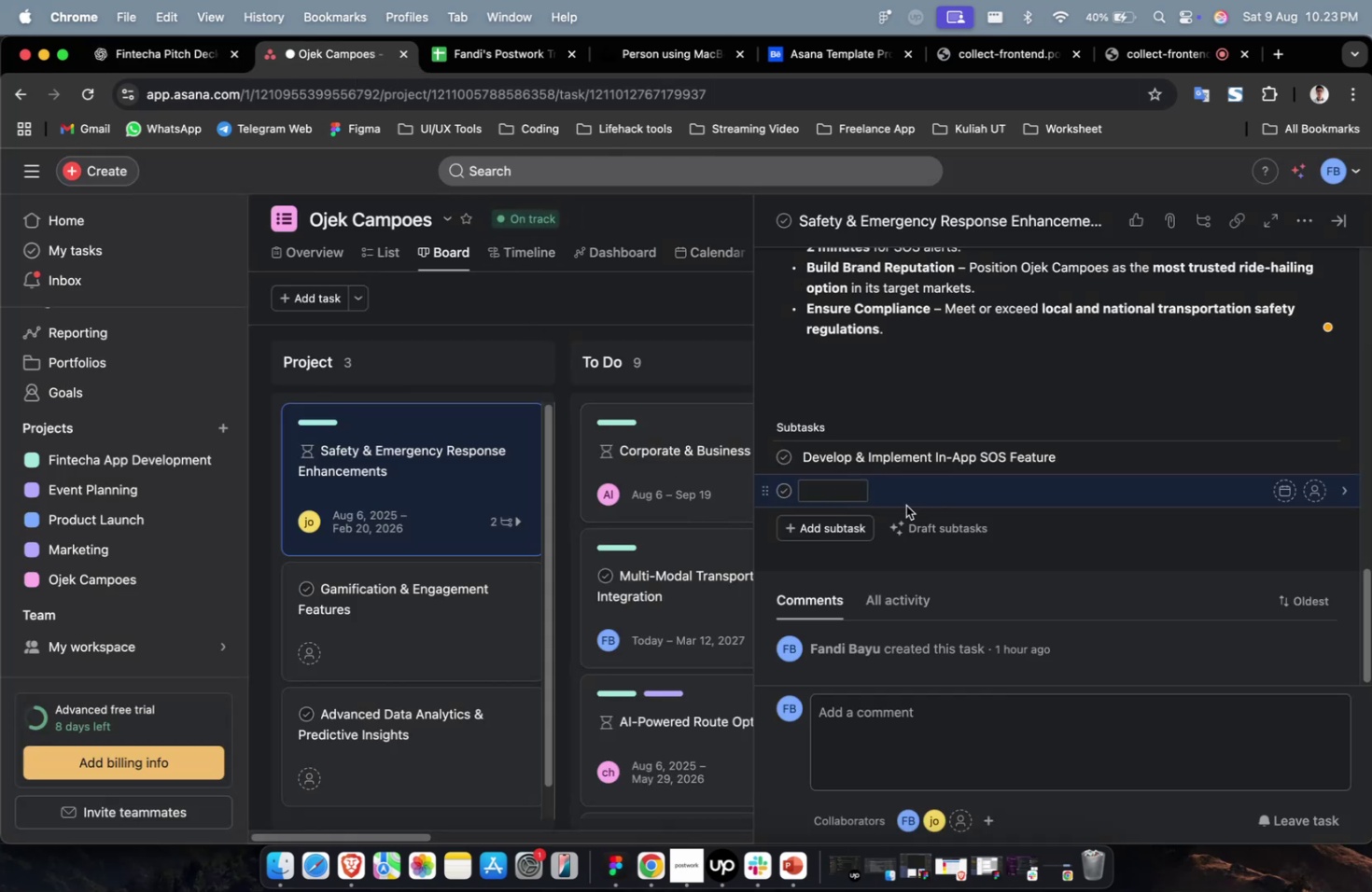 
wait(5.25)
 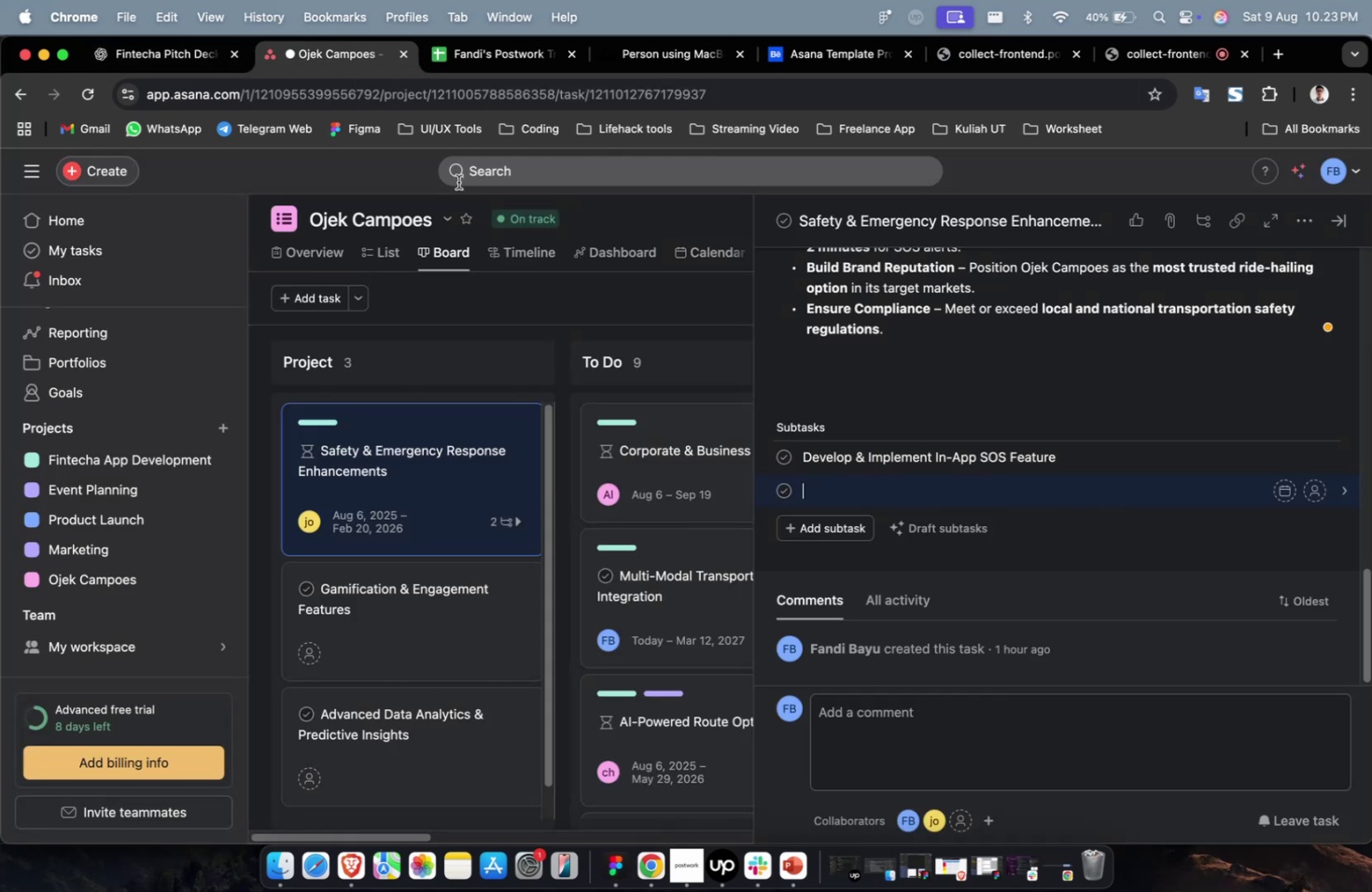 
left_click([179, 61])
 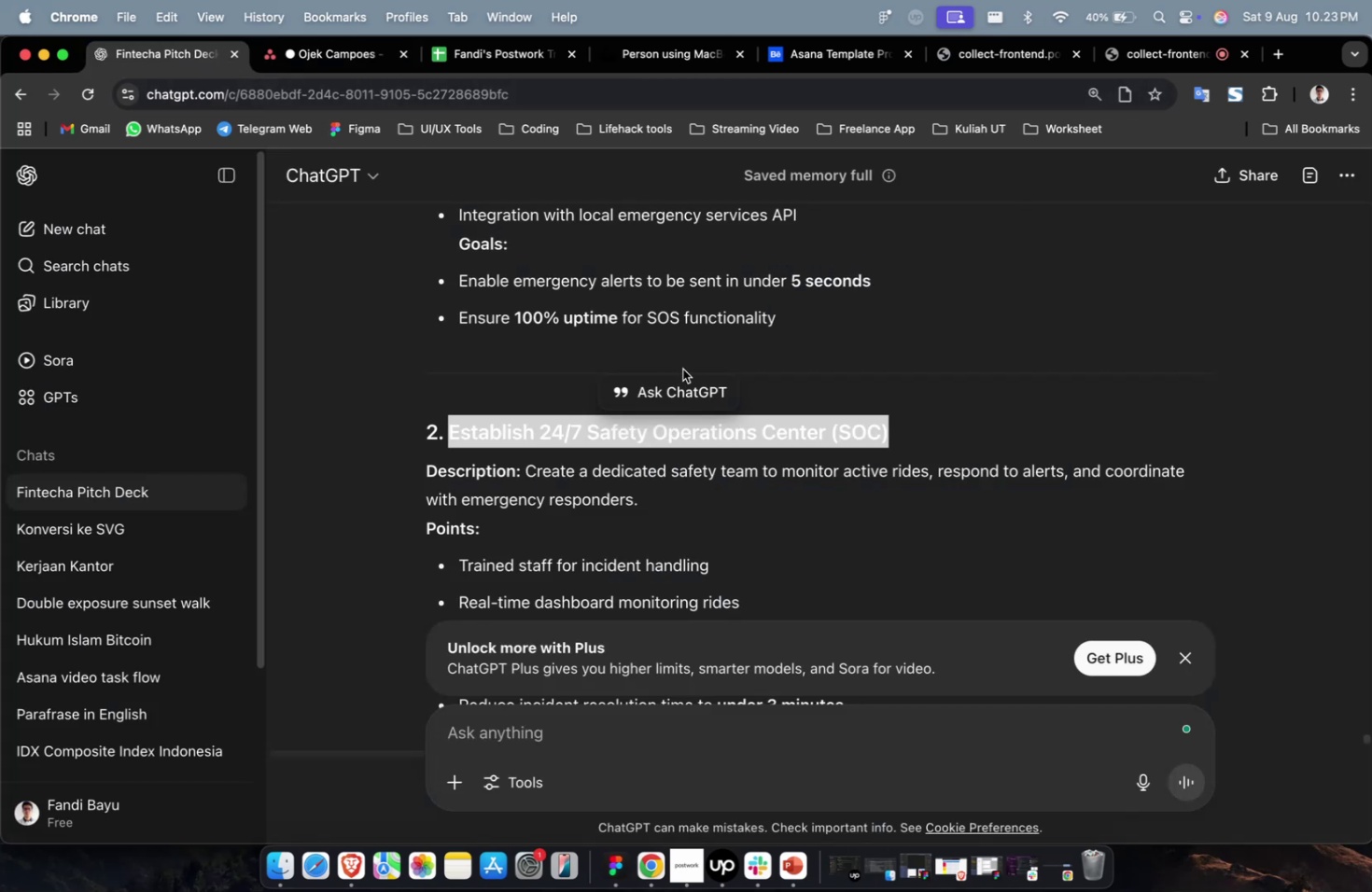 
left_click([357, 72])
 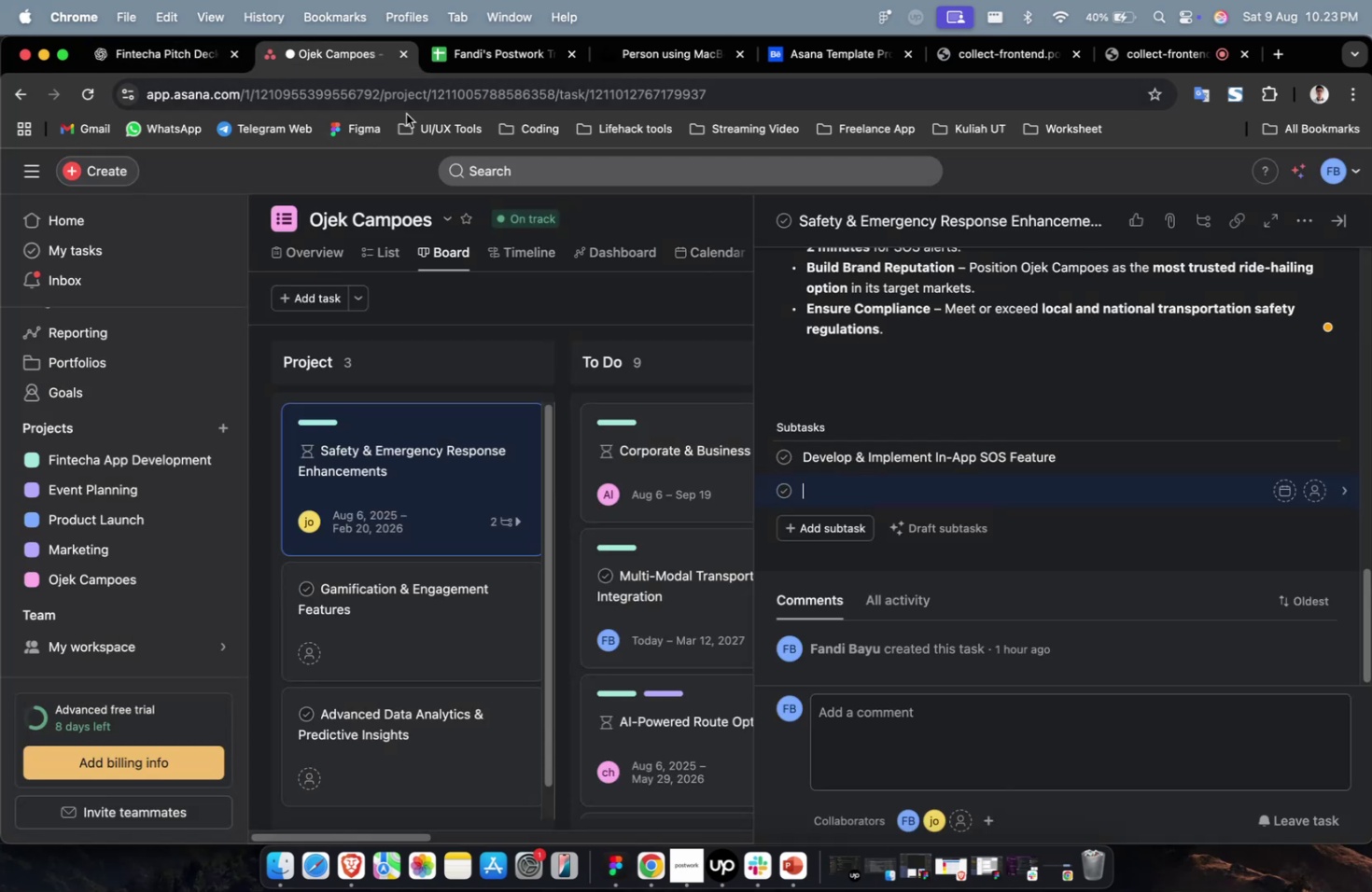 
key(Meta+V)
 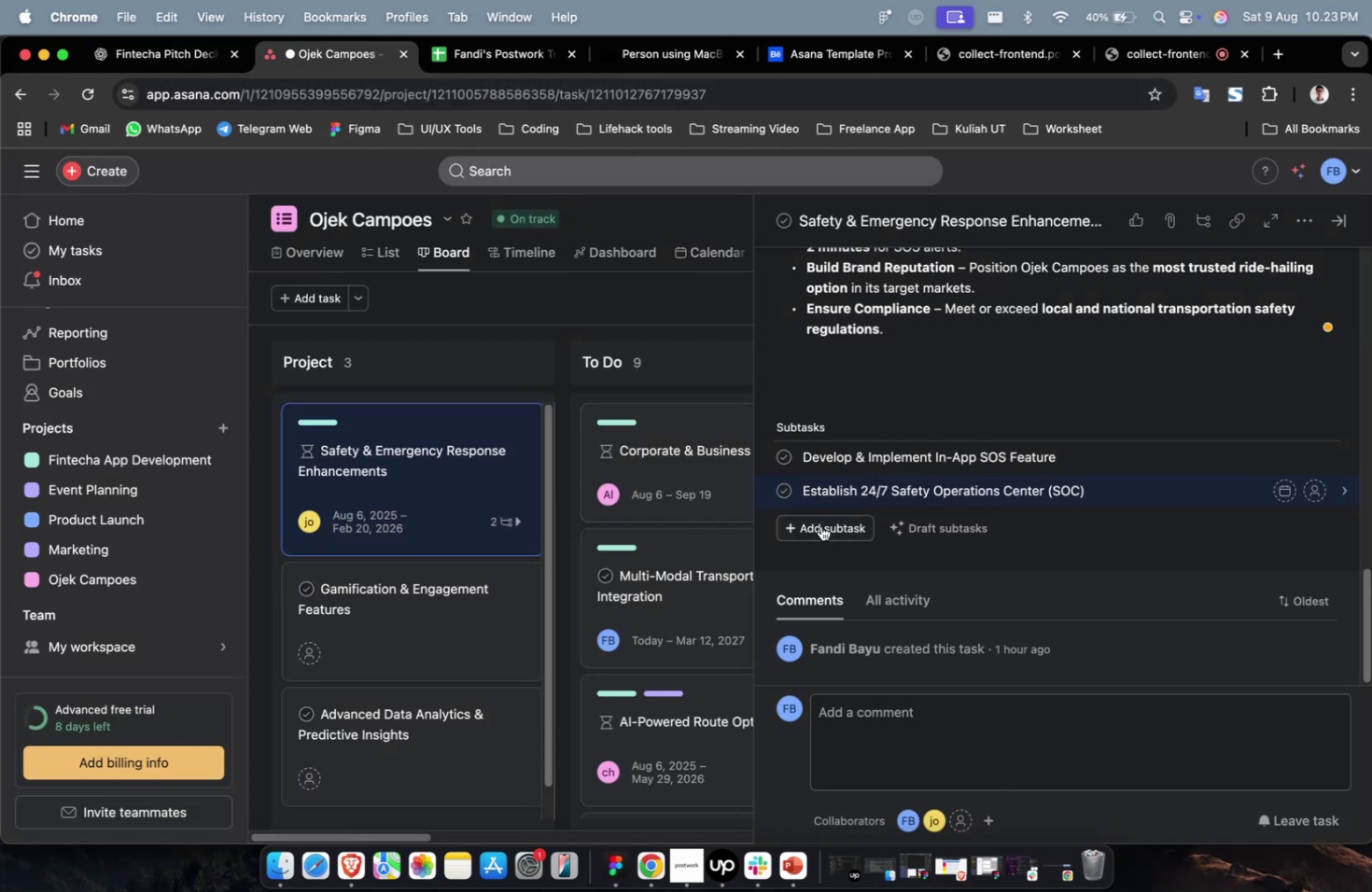 
left_click([822, 529])
 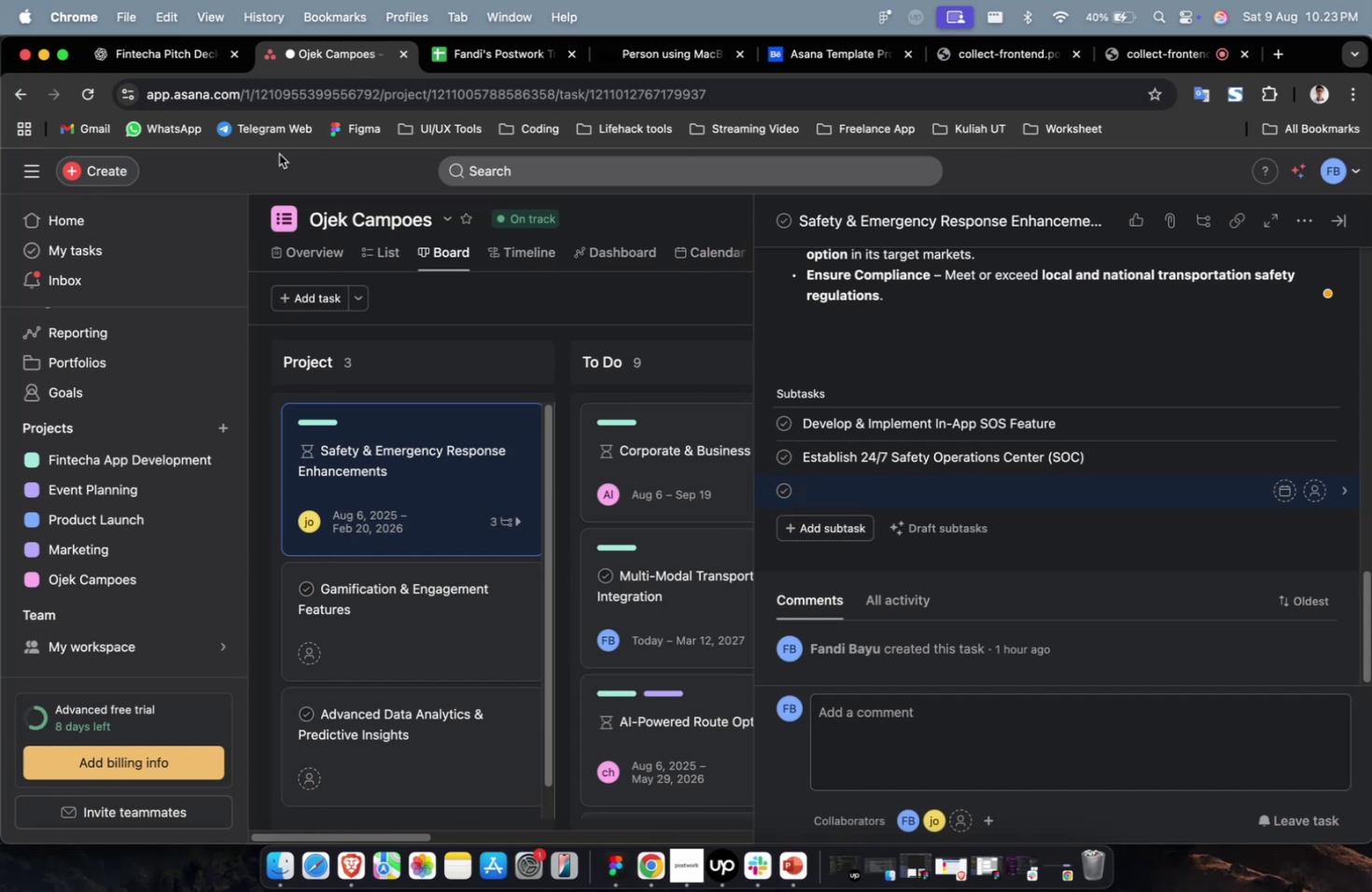 
left_click([156, 65])
 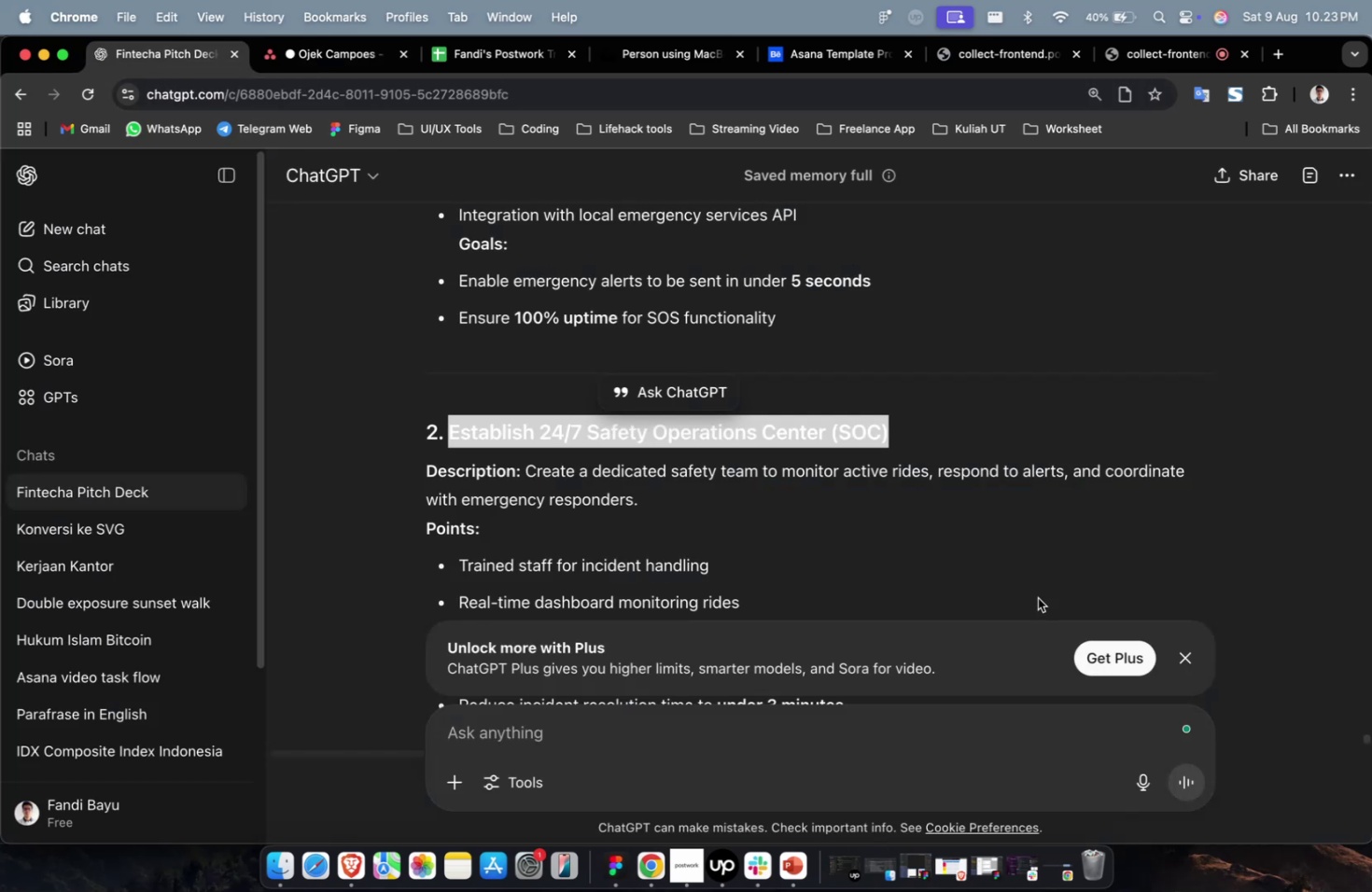 
scroll: coordinate [912, 492], scroll_direction: down, amount: 20.0
 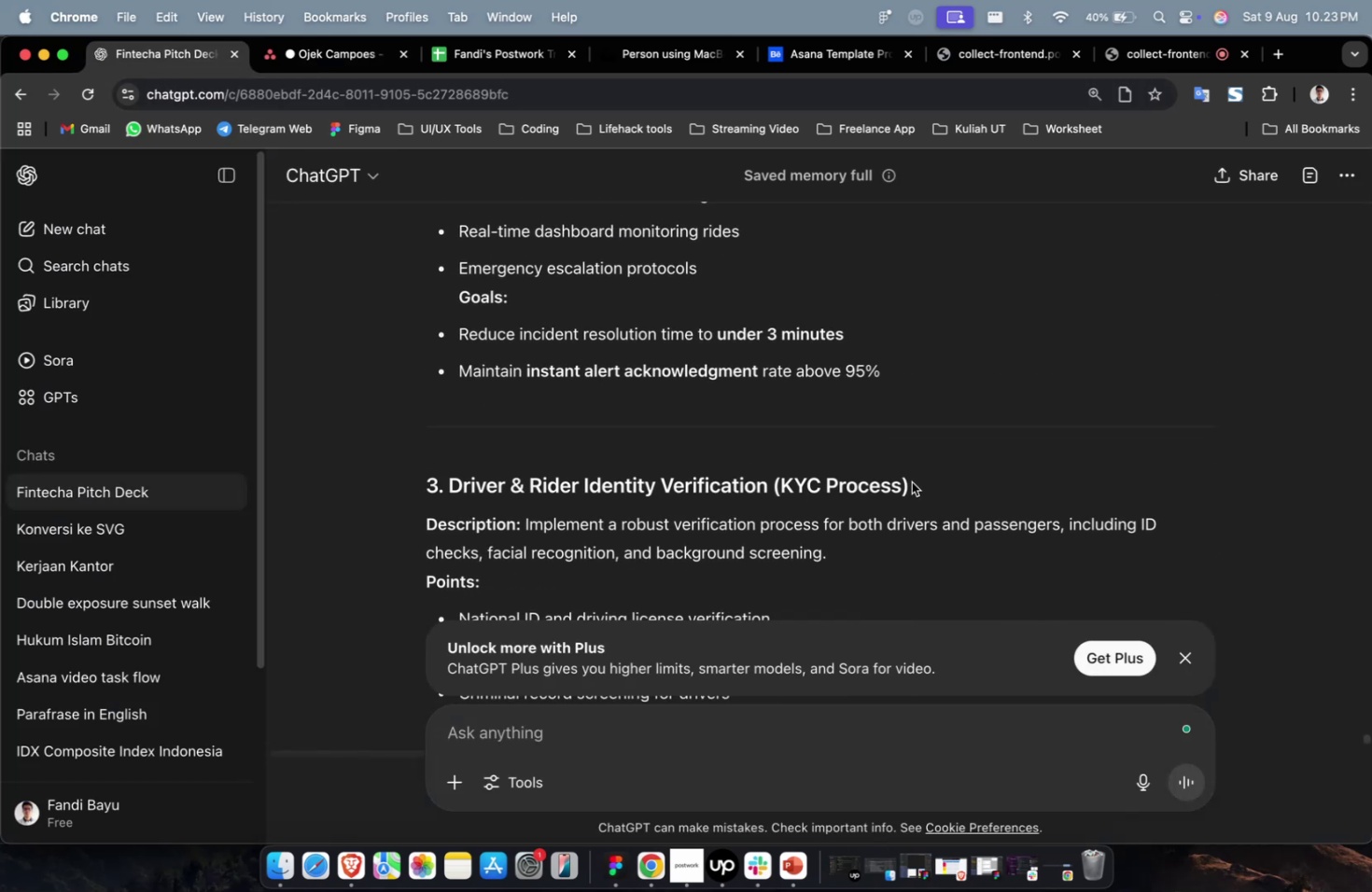 
left_click_drag(start_coordinate=[915, 484], to_coordinate=[450, 495])
 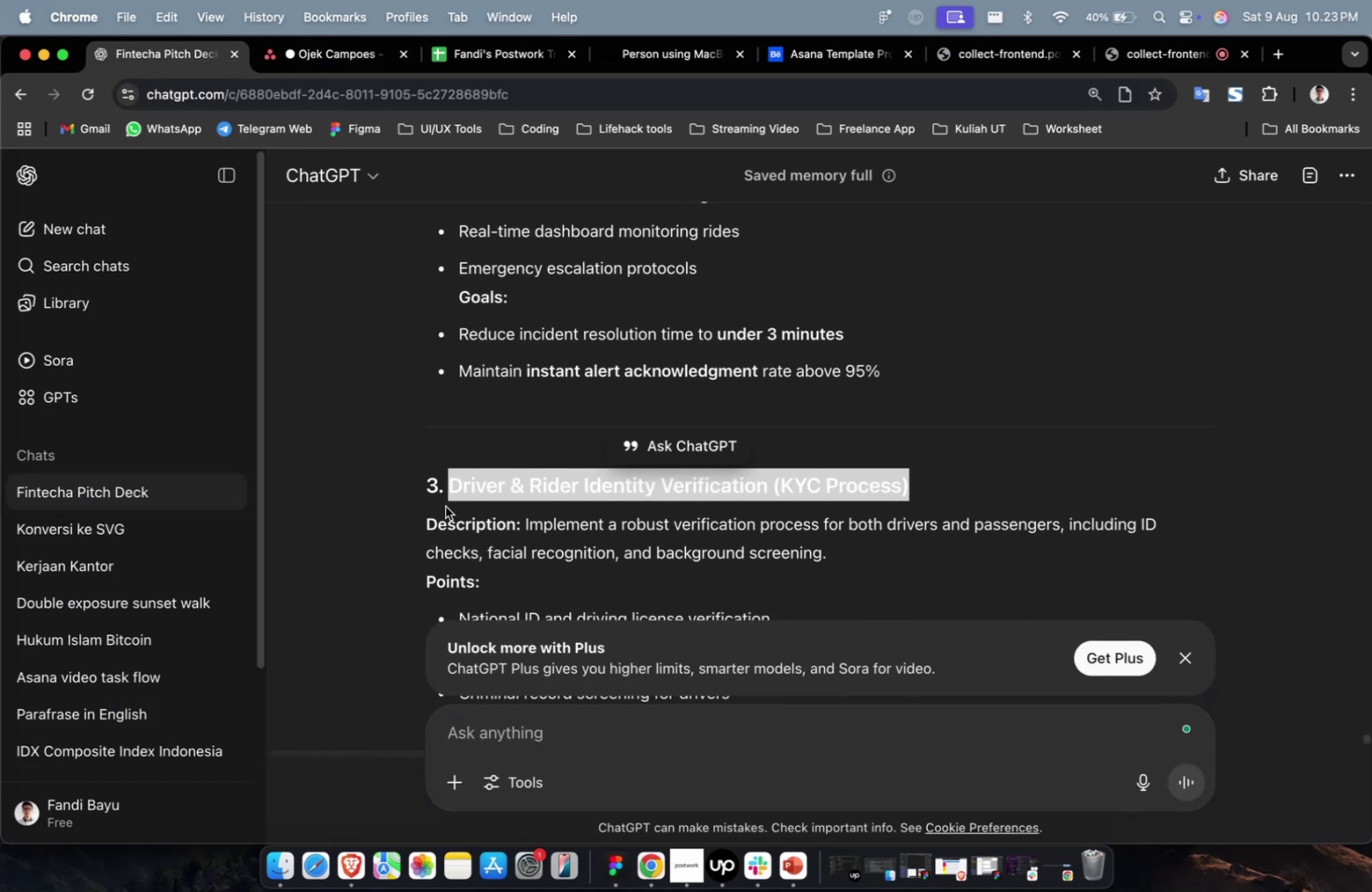 
key(Meta+C)
 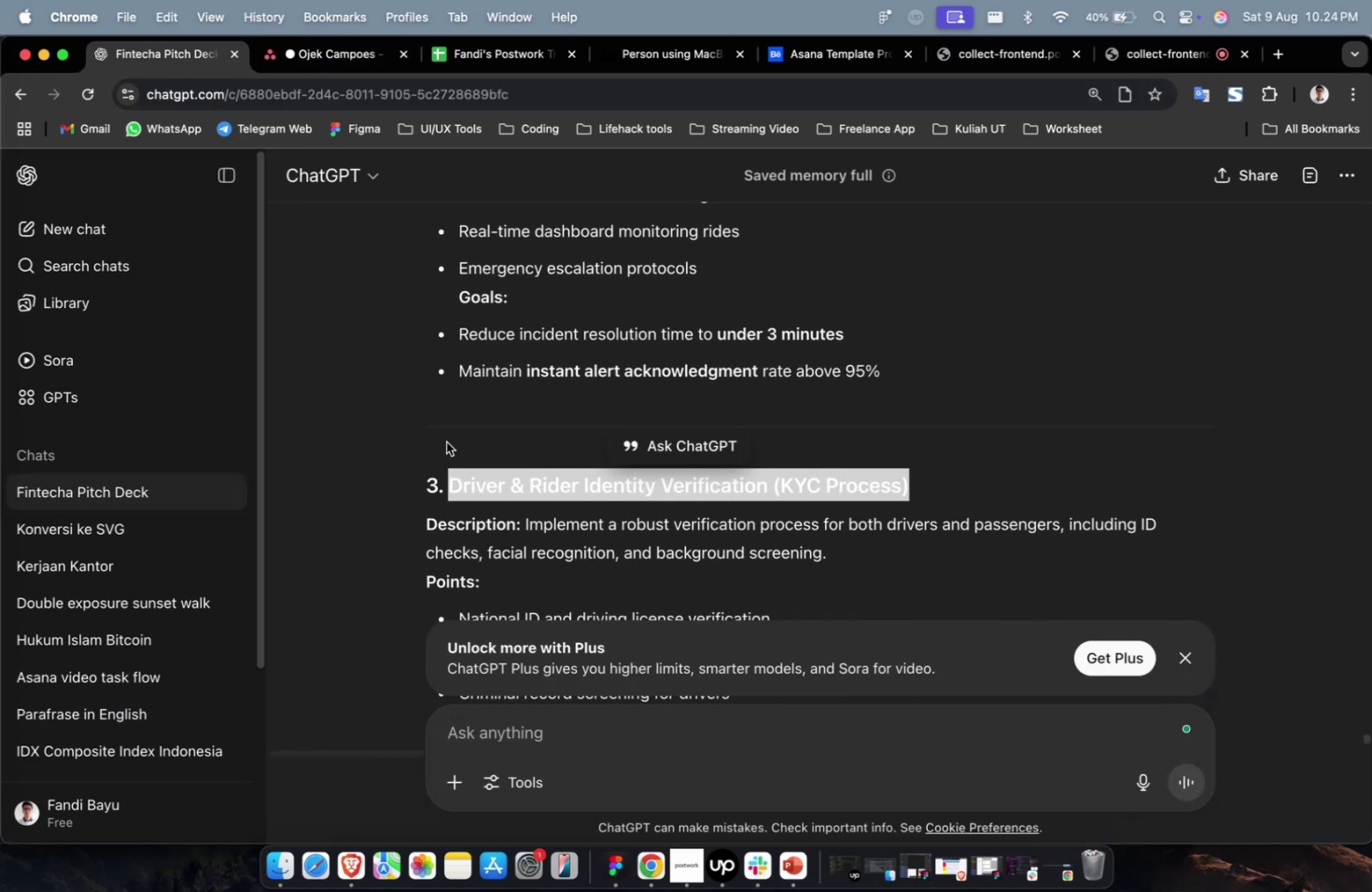 
wait(5.05)
 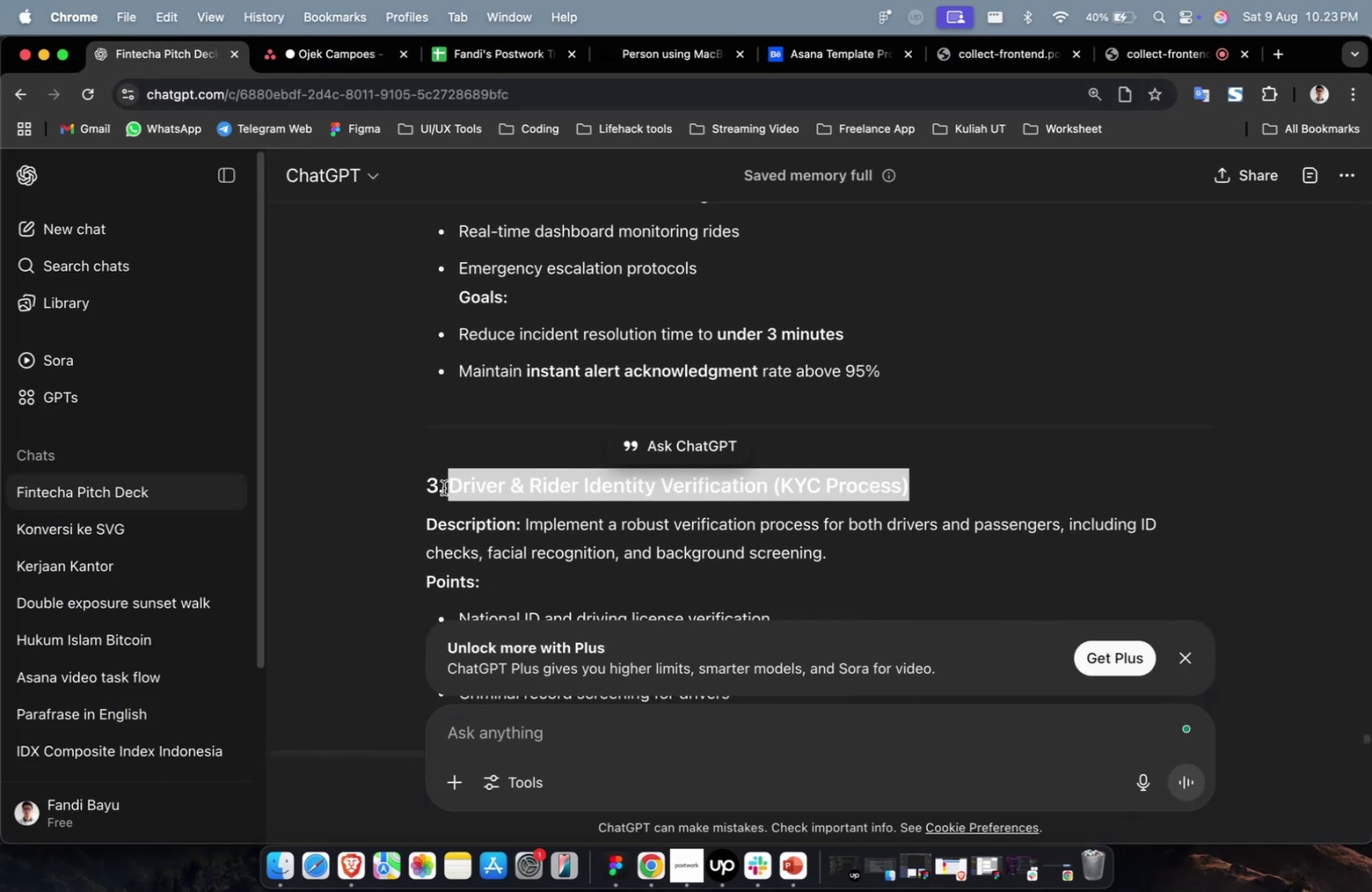 
left_click([359, 71])
 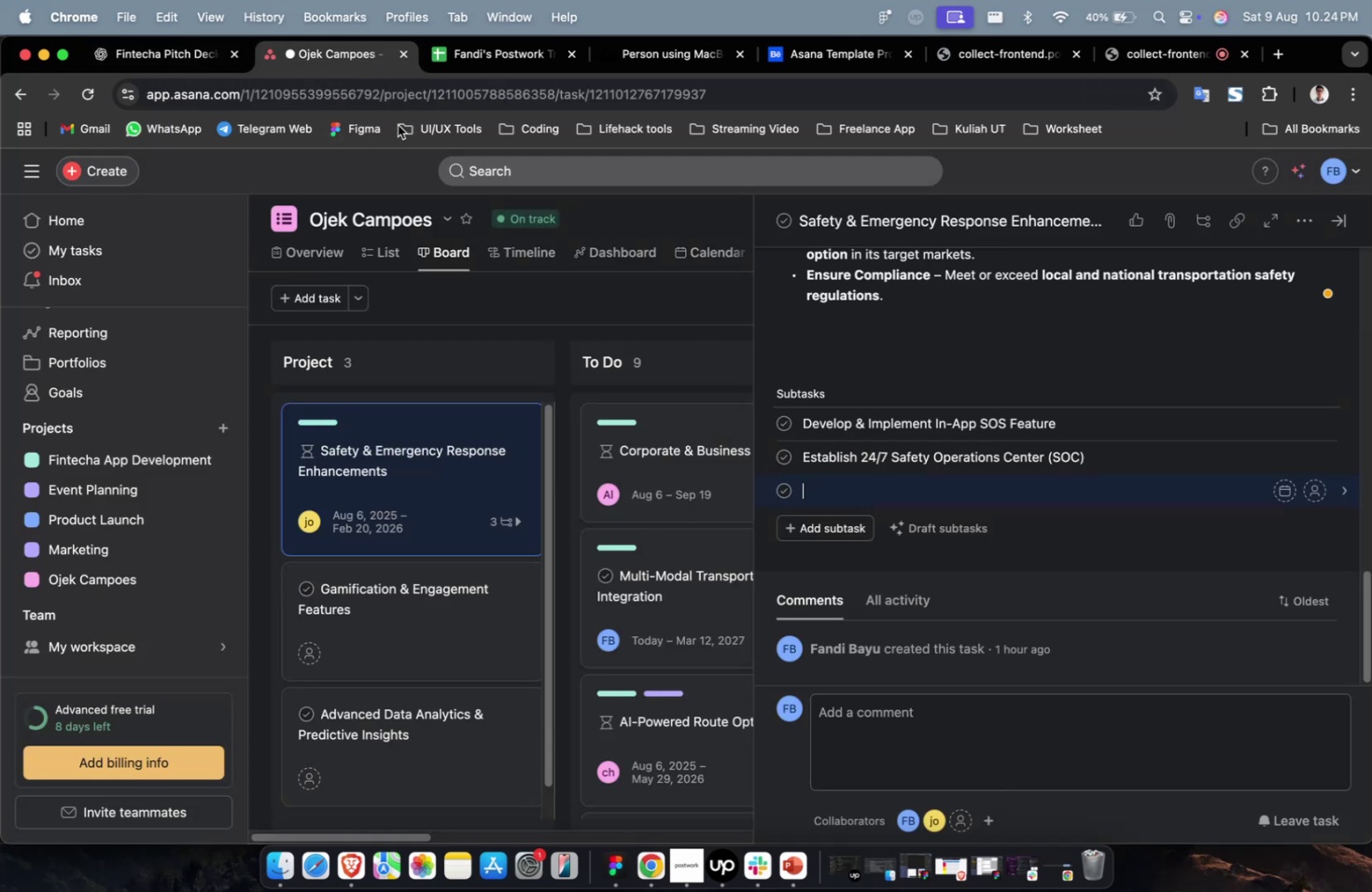 
key(Meta+V)
 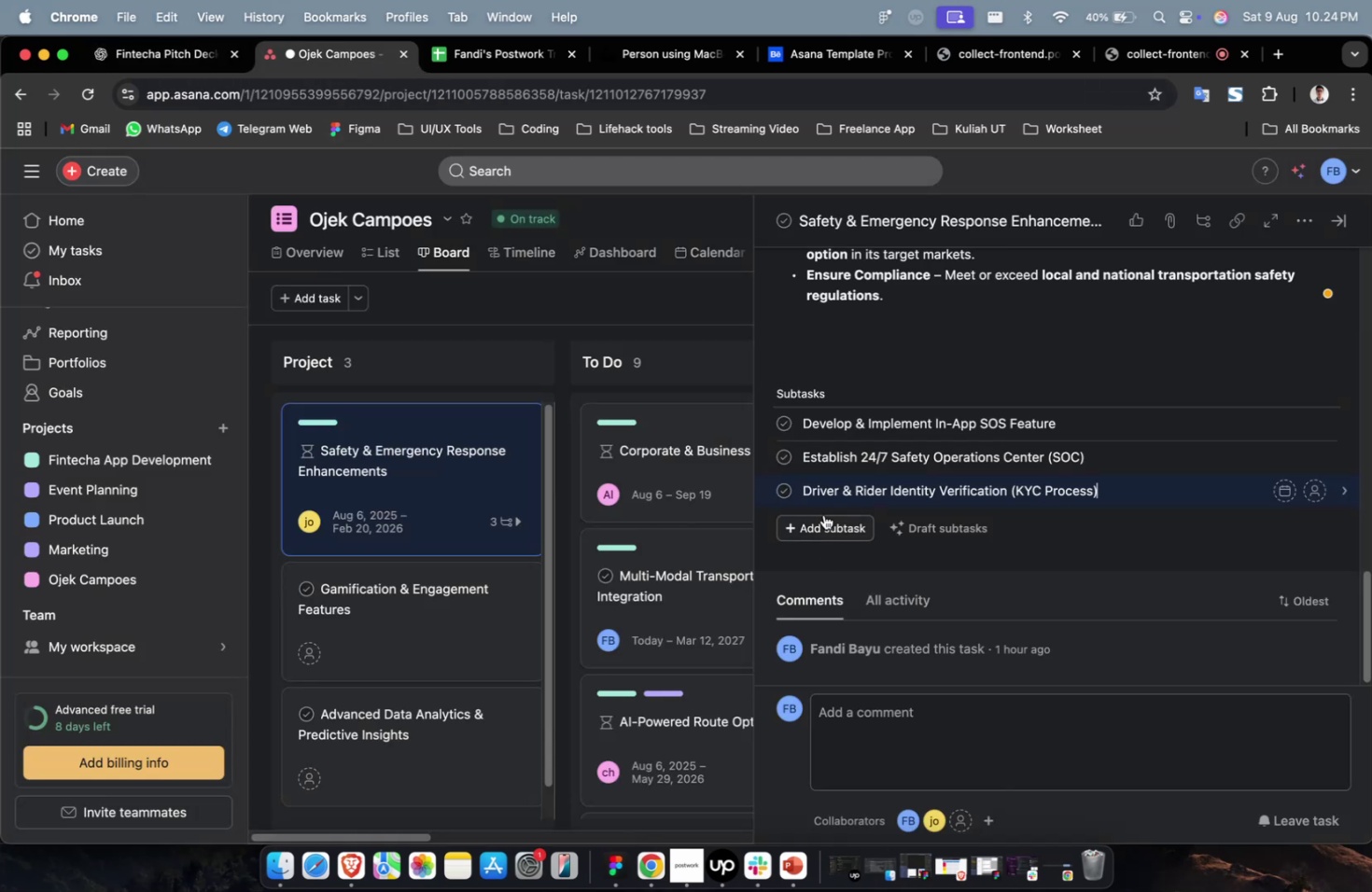 
left_click([823, 514])
 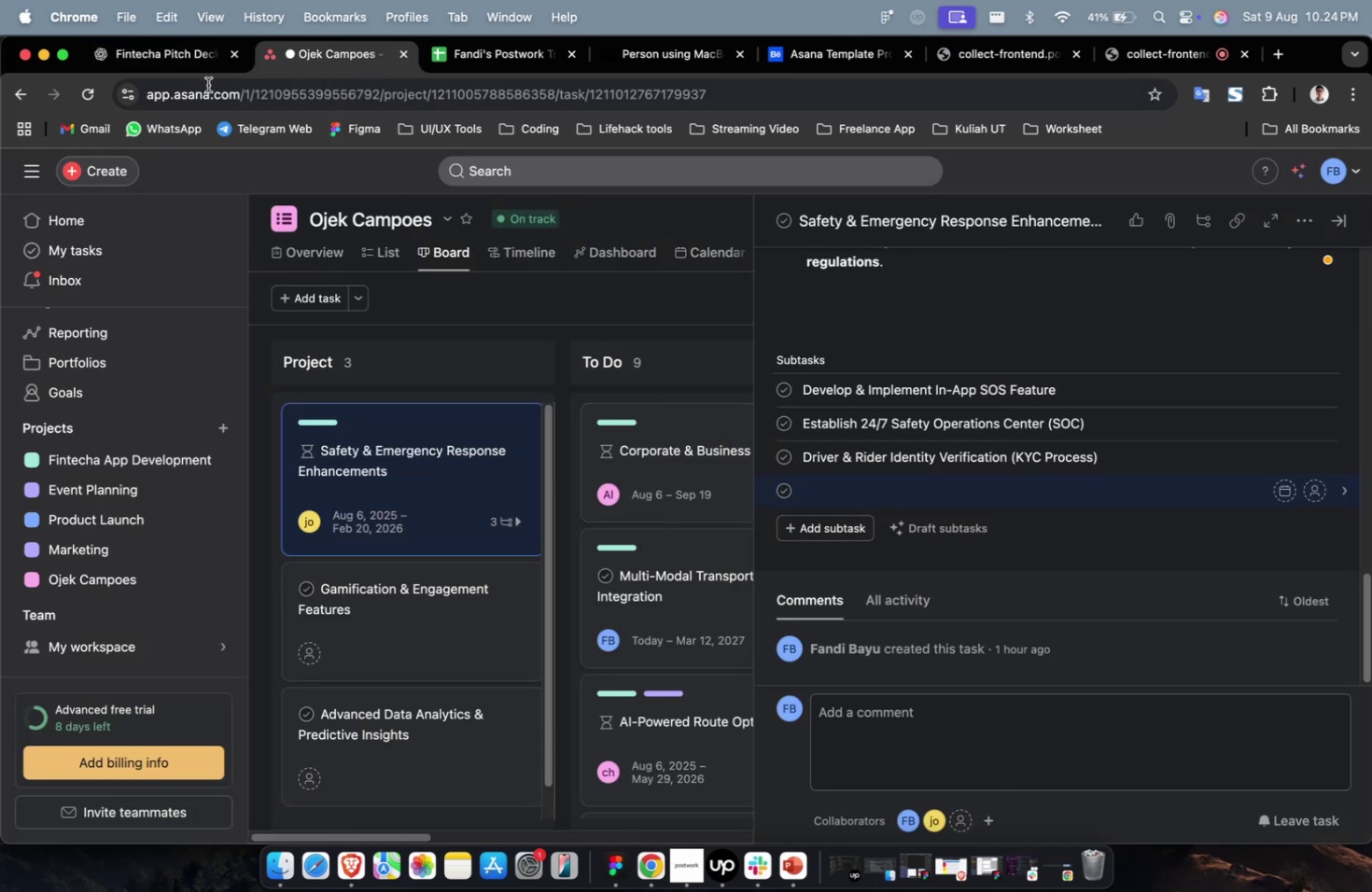 
left_click([184, 69])
 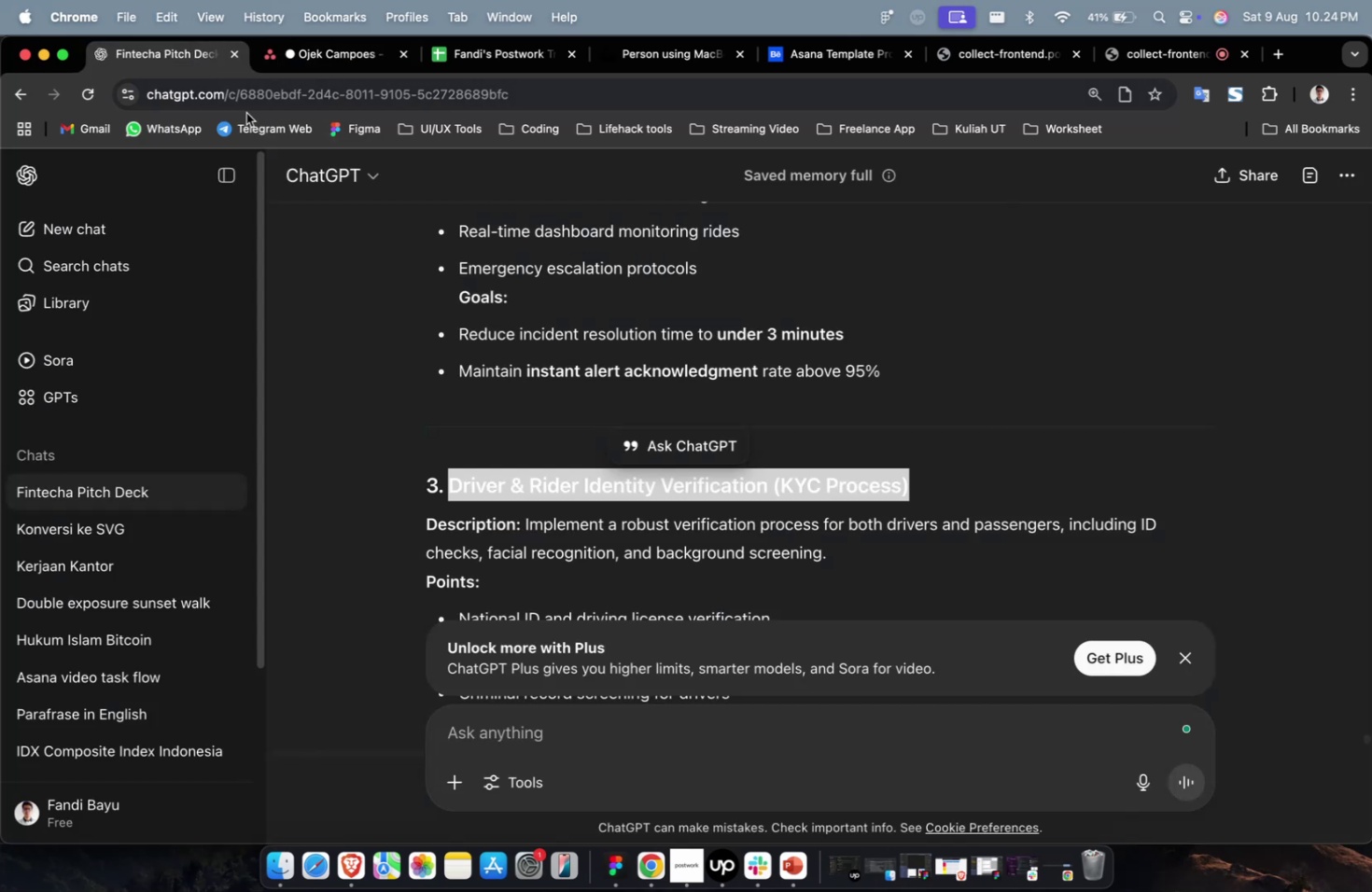 
scroll: coordinate [835, 481], scroll_direction: down, amount: 10.0
 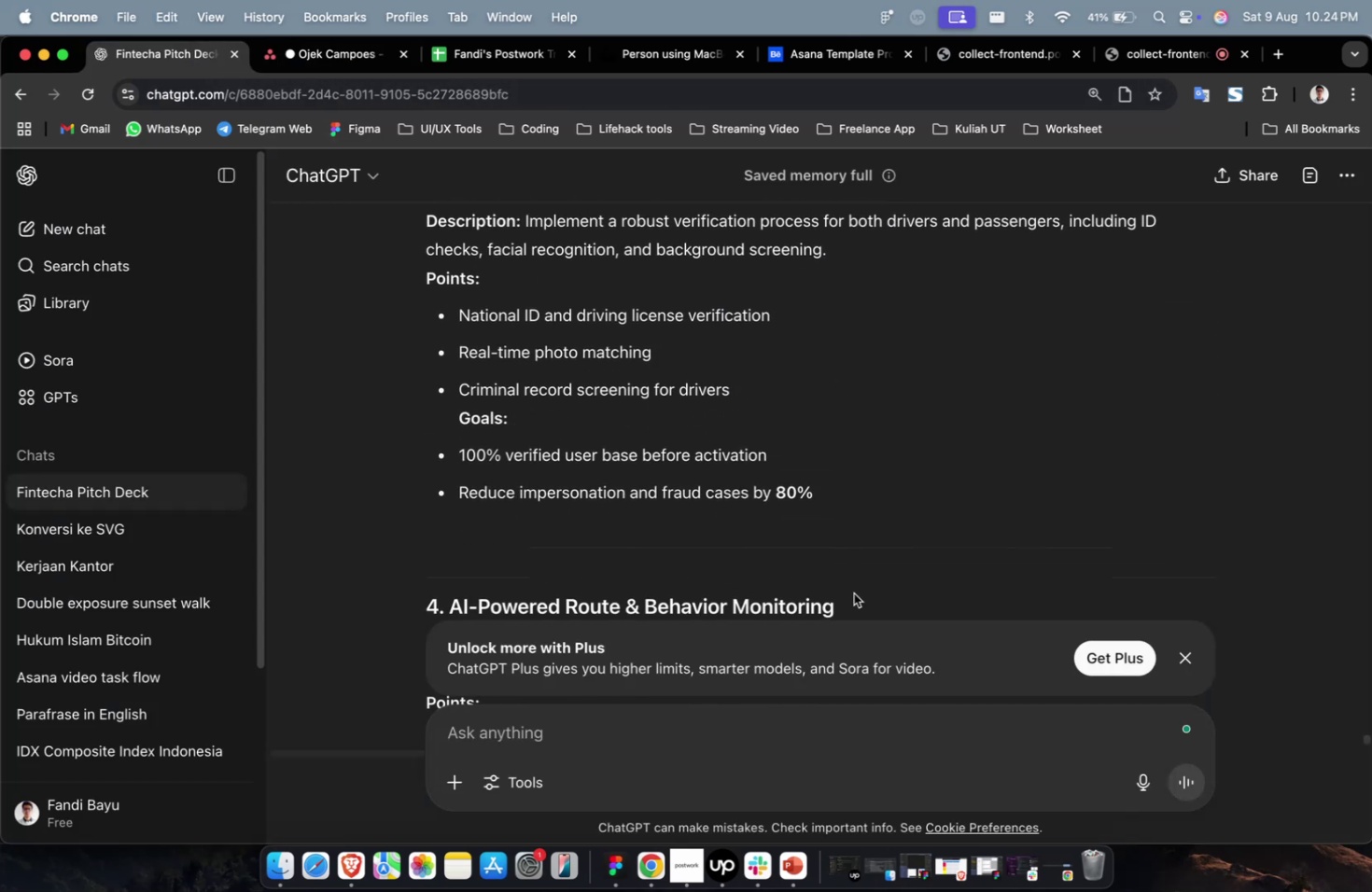 
left_click_drag(start_coordinate=[855, 604], to_coordinate=[447, 593])
 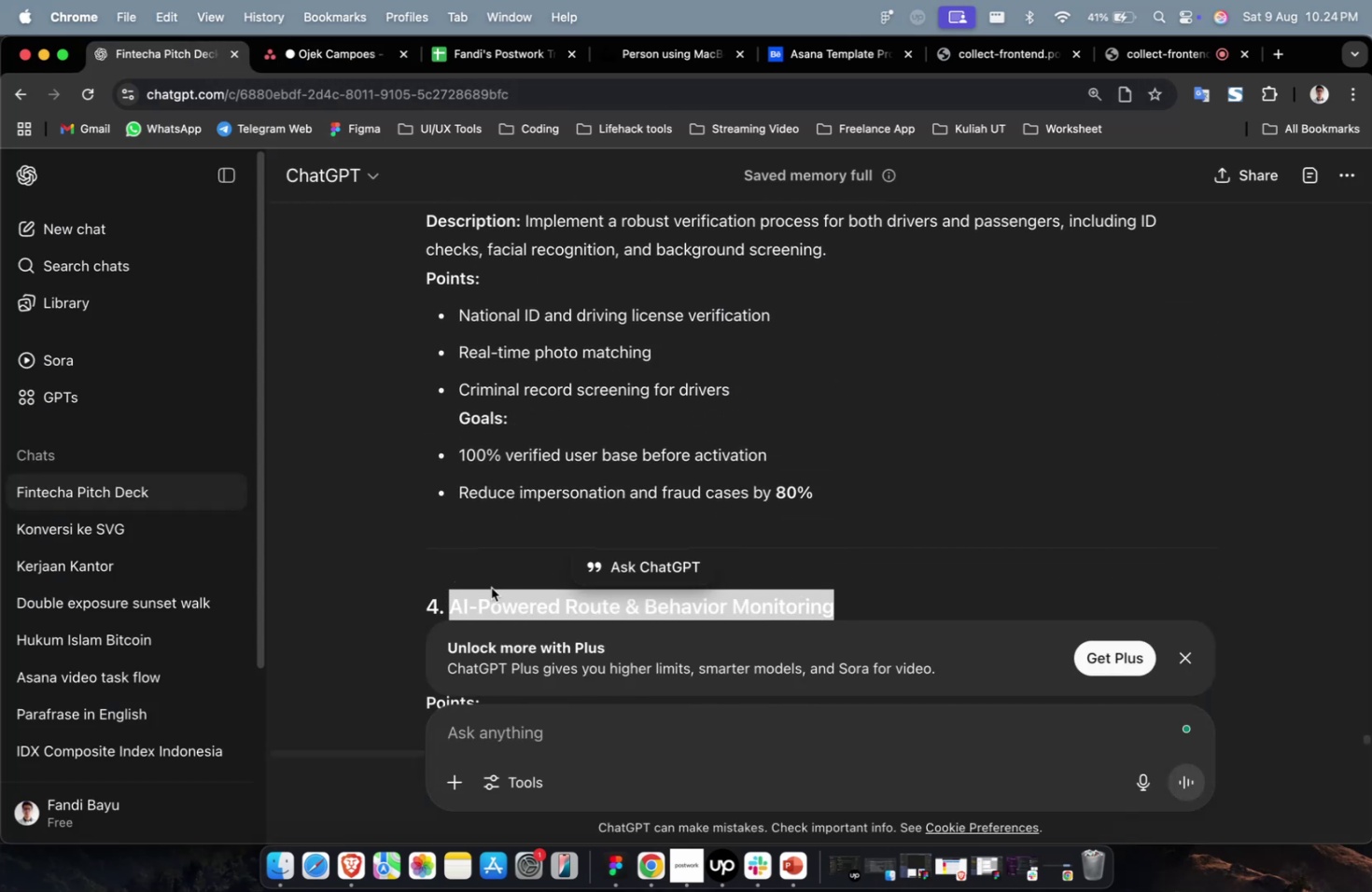 
key(Meta+C)
 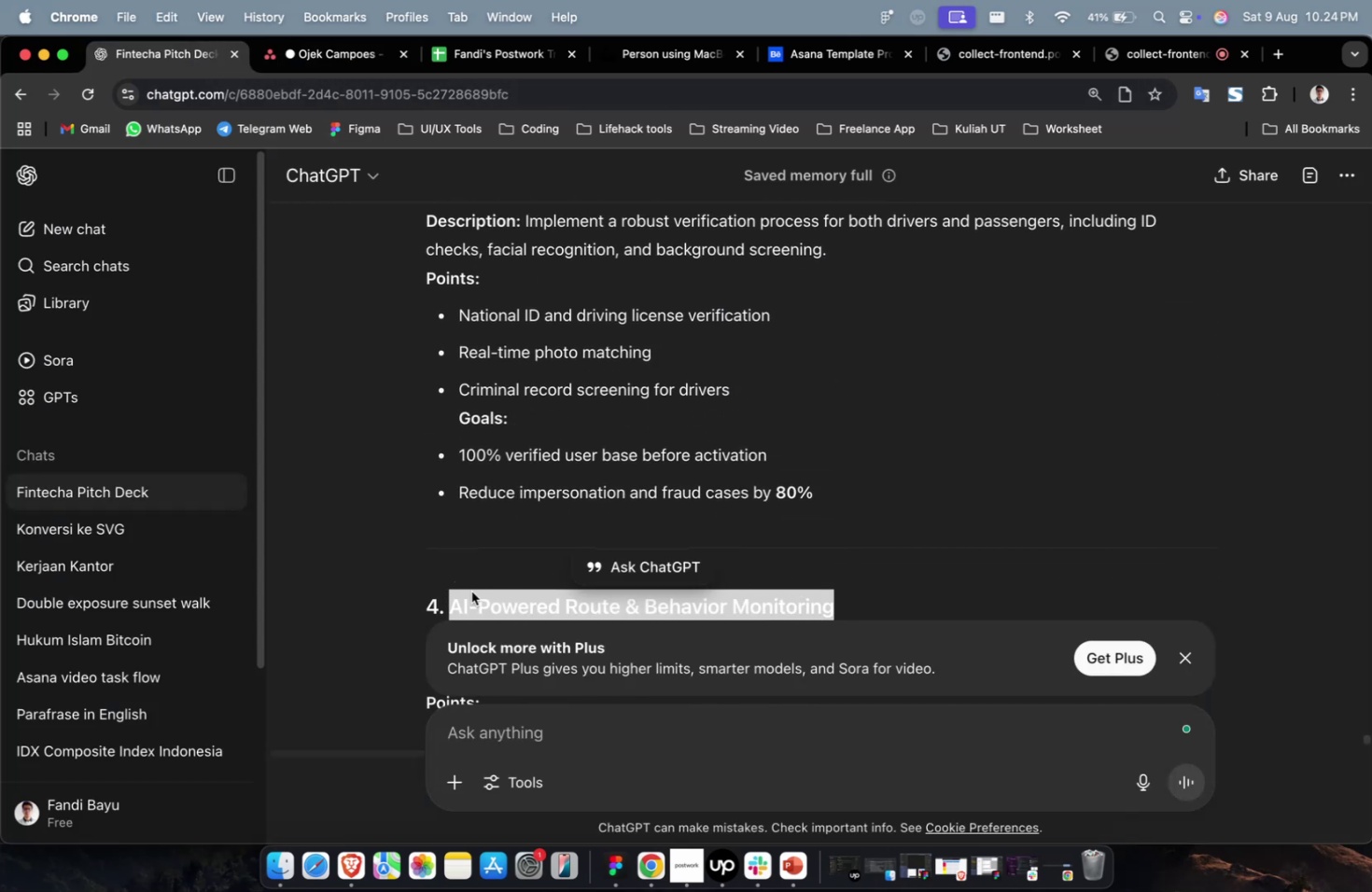 
key(Meta+C)
 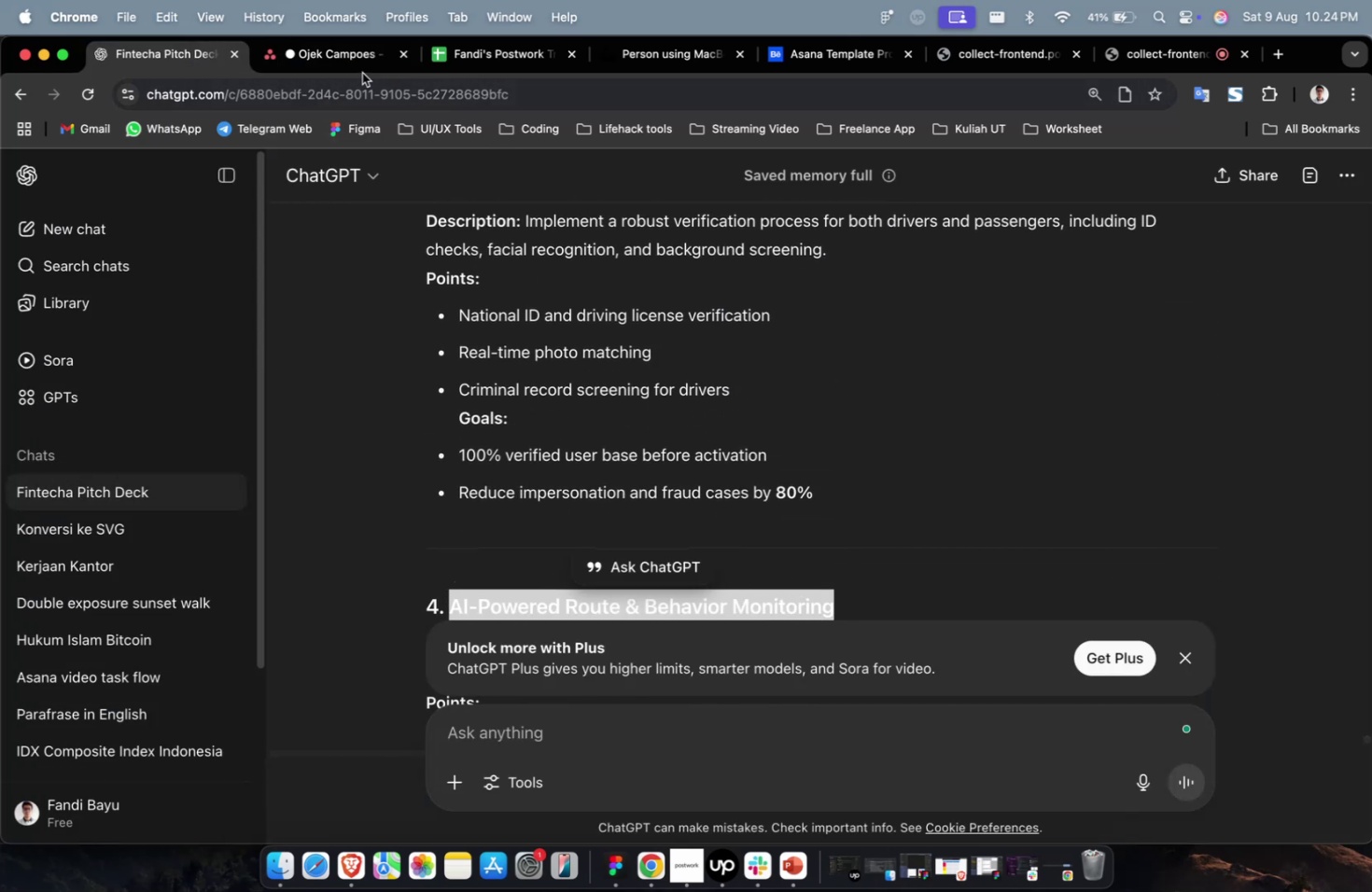 
left_click([356, 70])
 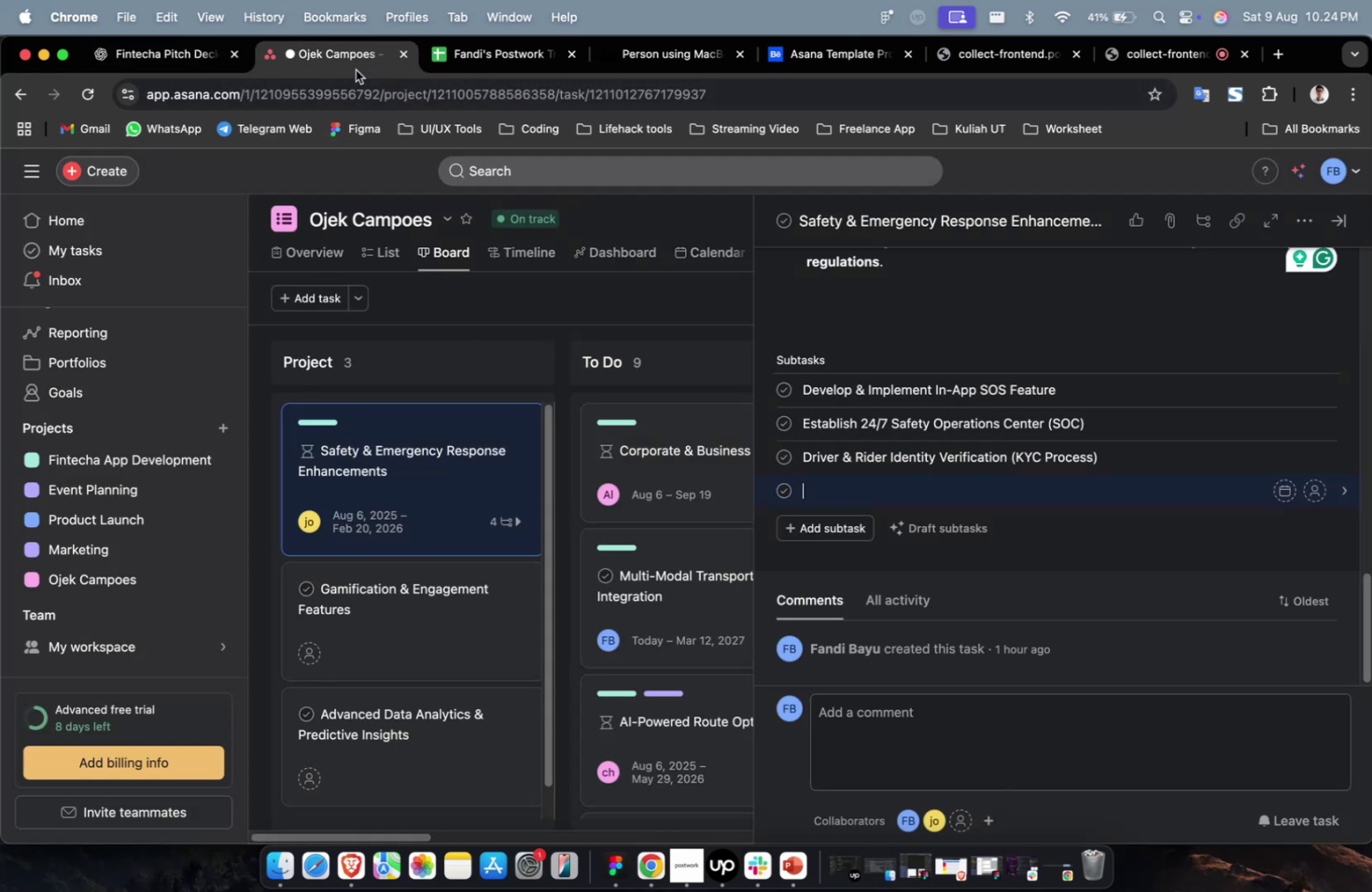 
key(Meta+V)
 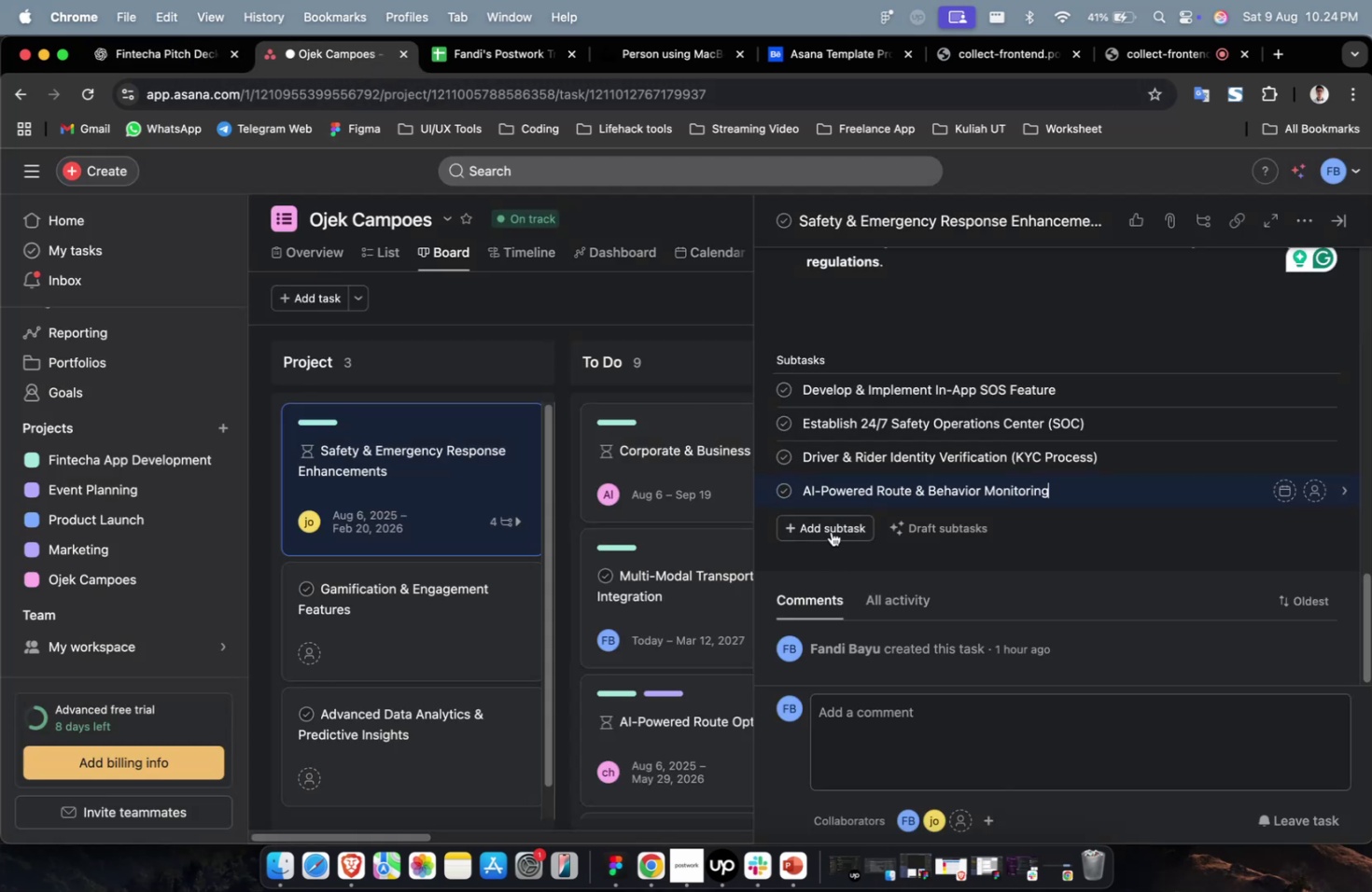 
left_click([831, 530])
 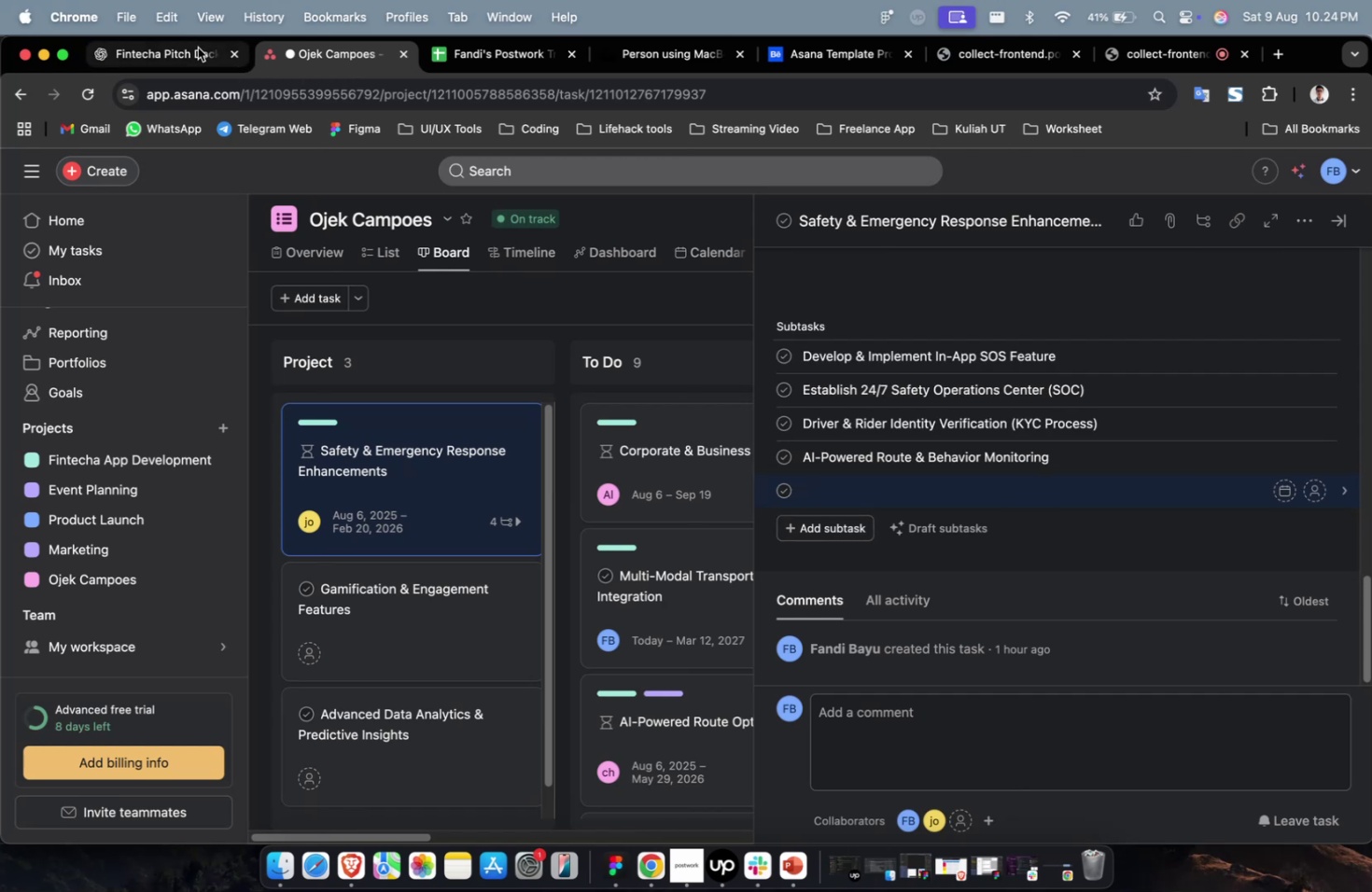 
left_click([189, 49])
 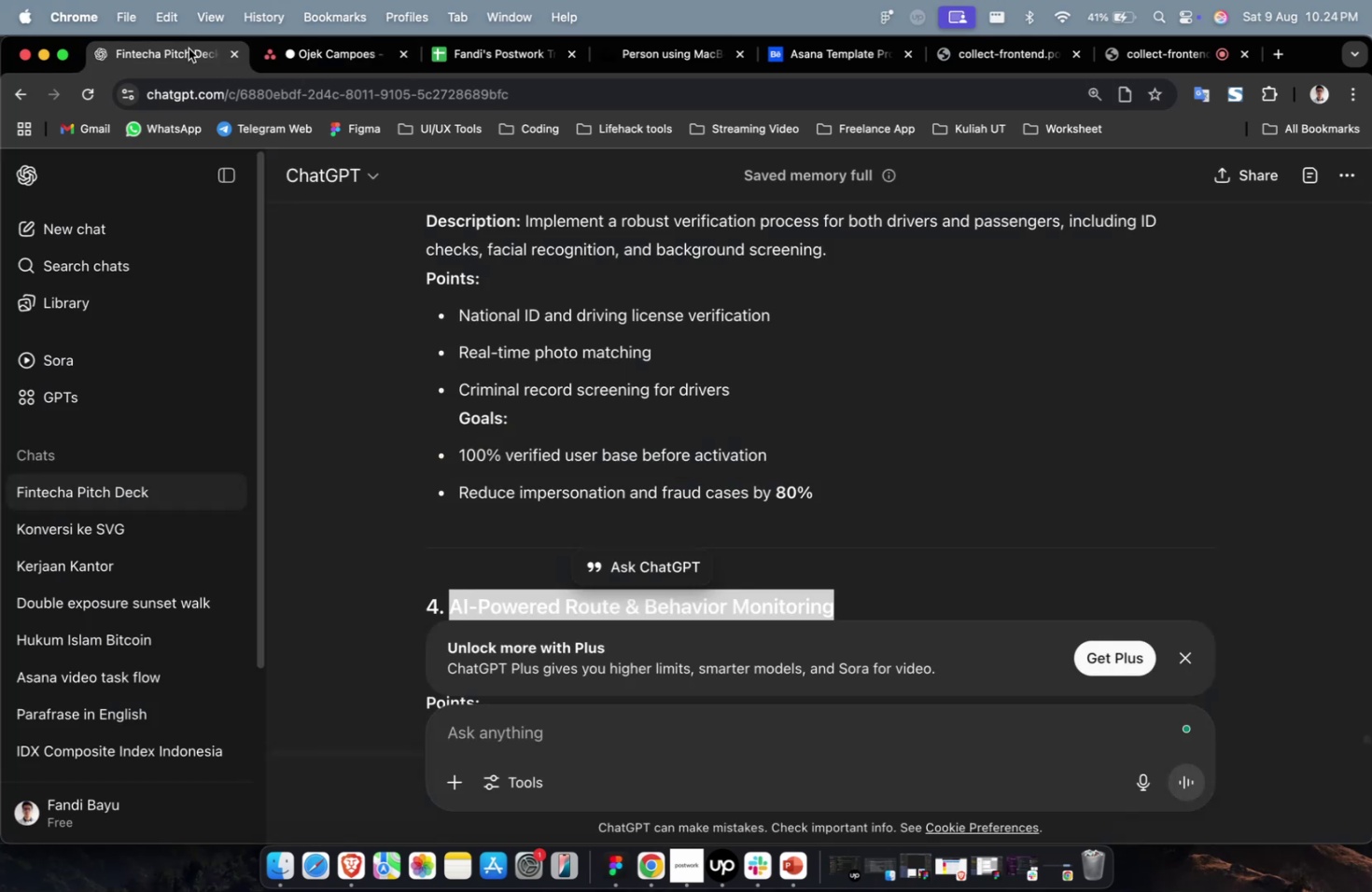 
scroll: coordinate [810, 467], scroll_direction: down, amount: 11.0
 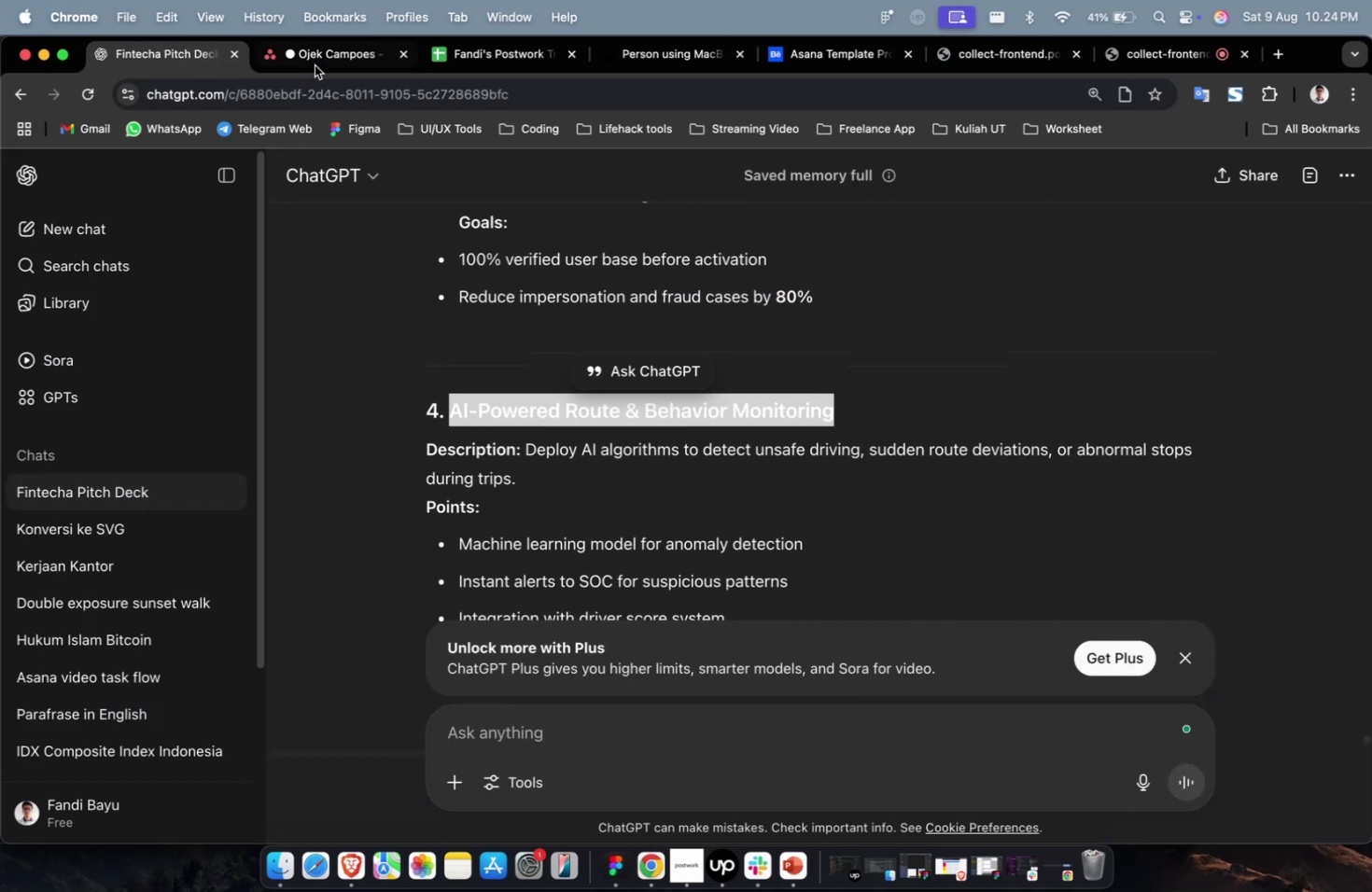 
left_click([317, 60])
 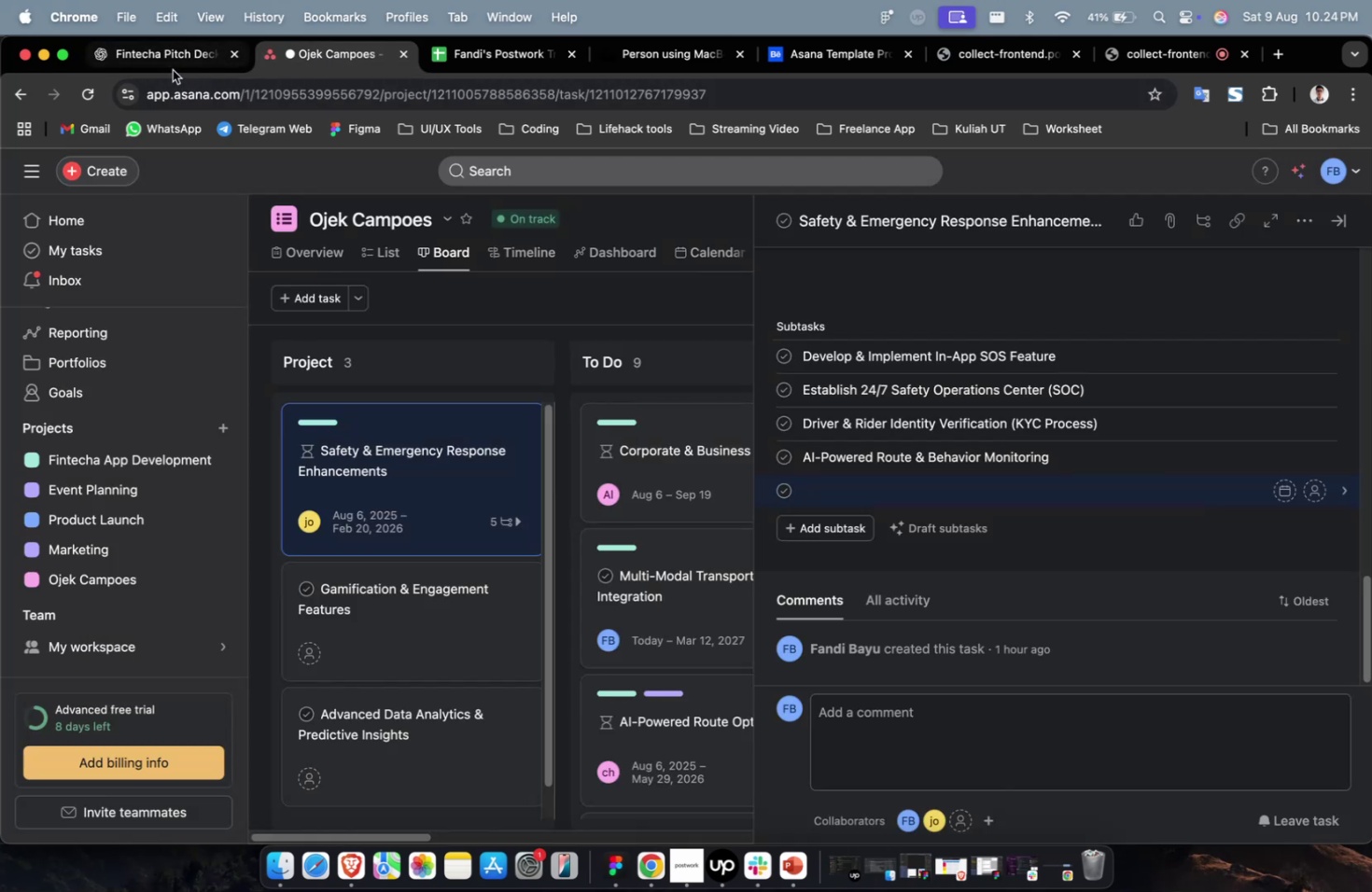 
left_click([169, 67])
 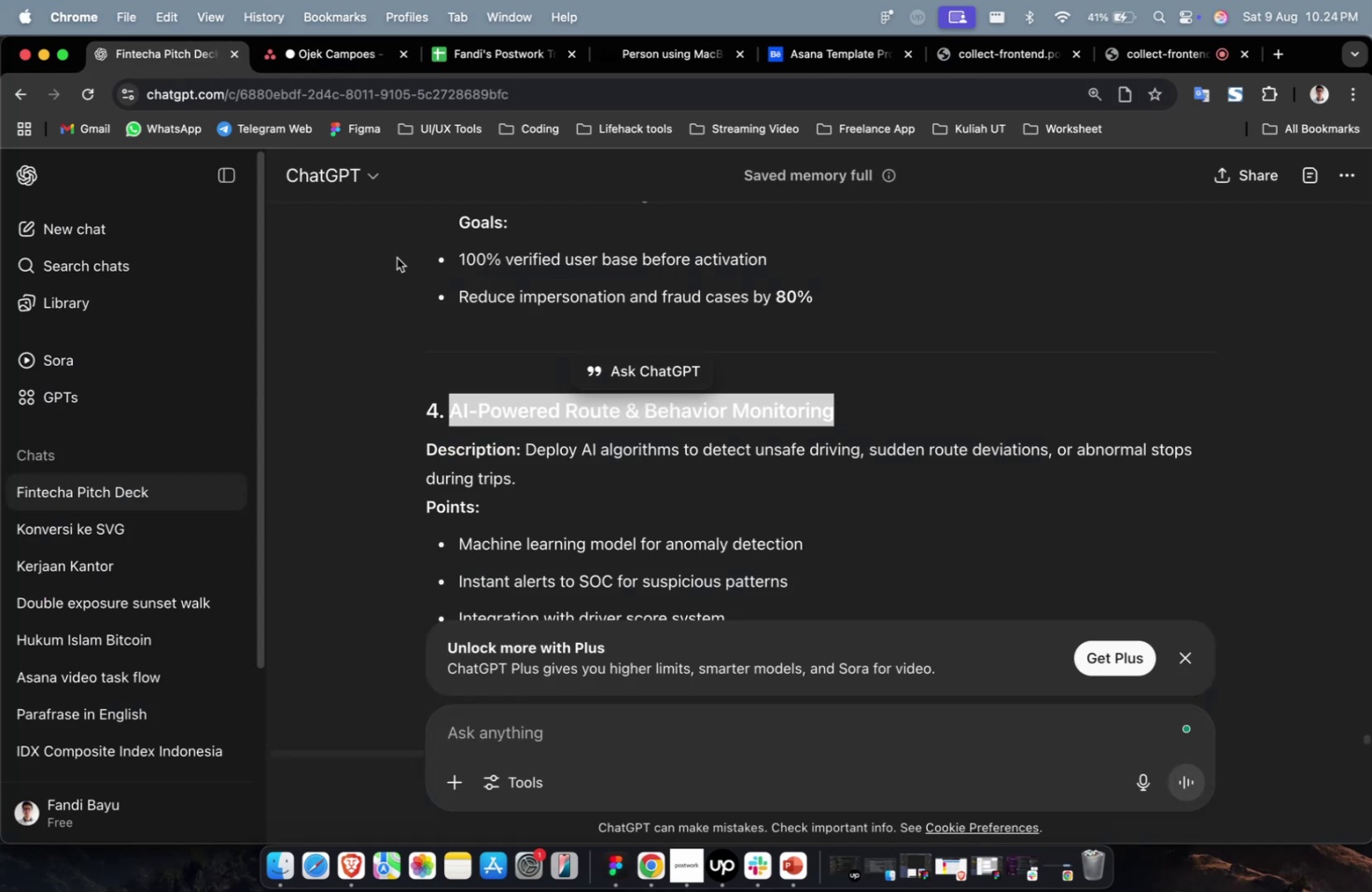 
scroll: coordinate [507, 337], scroll_direction: down, amount: 11.0
 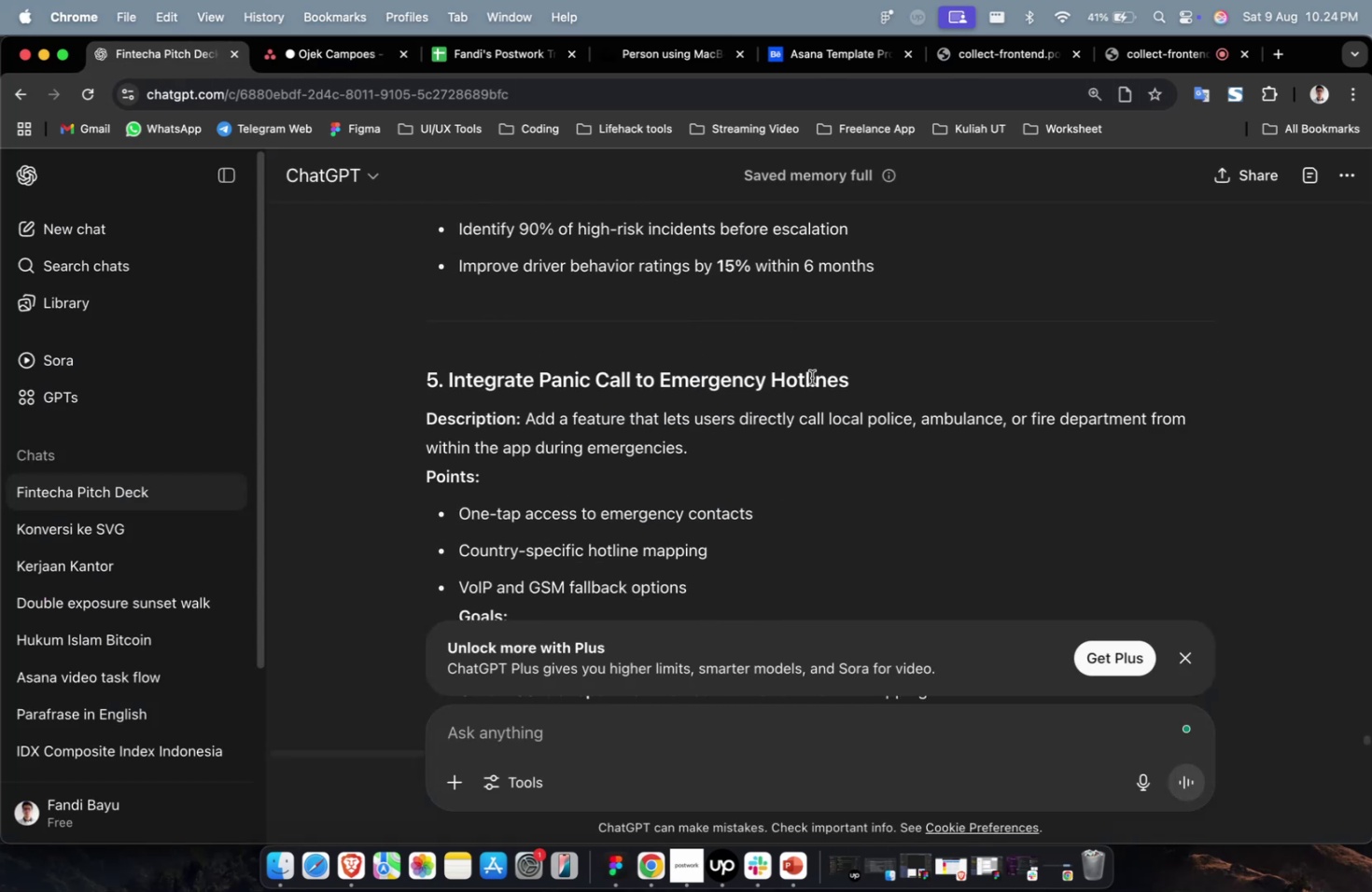 
left_click_drag(start_coordinate=[833, 387], to_coordinate=[449, 387])
 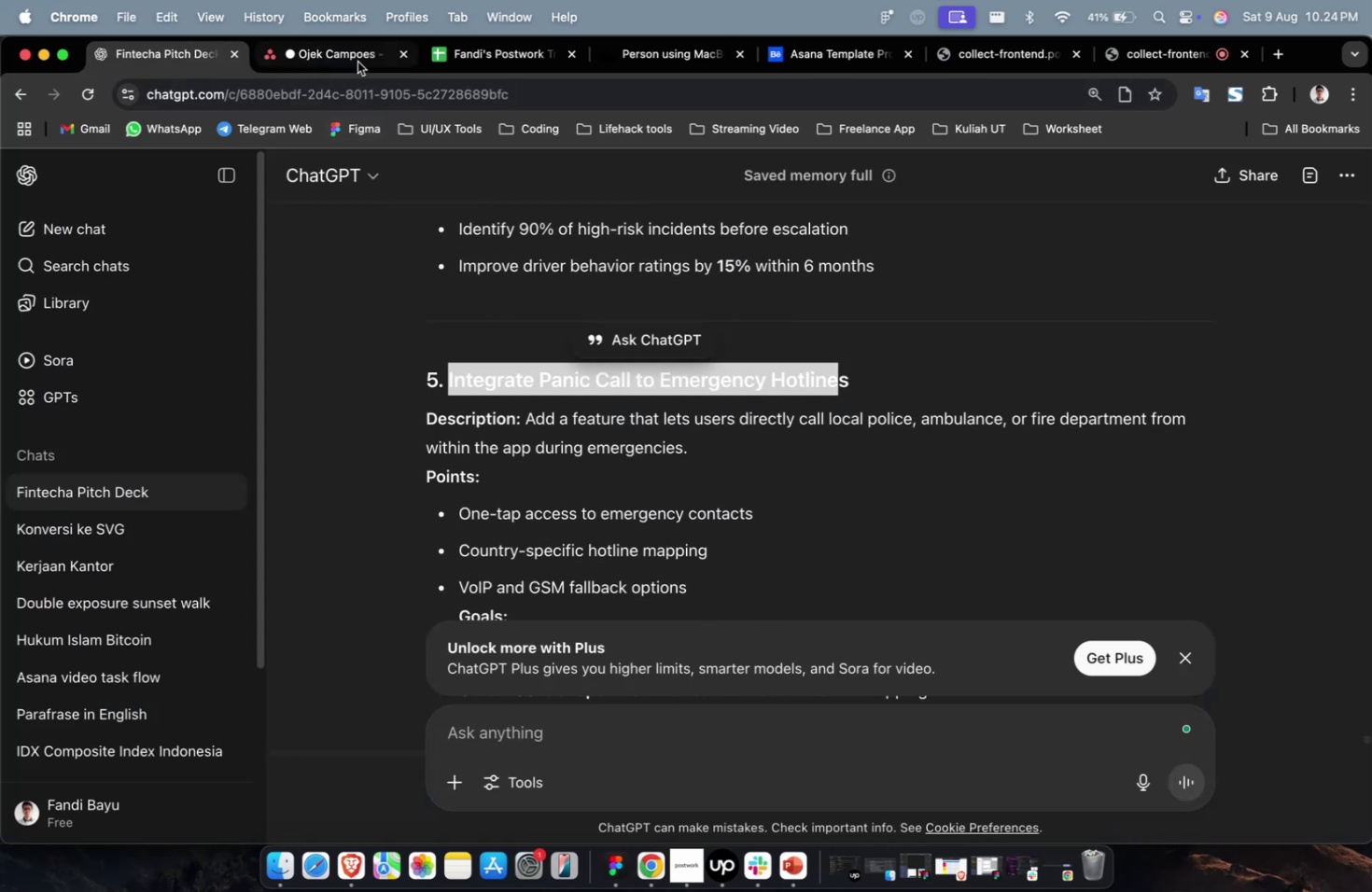 
key(Meta+CommandLeft)
 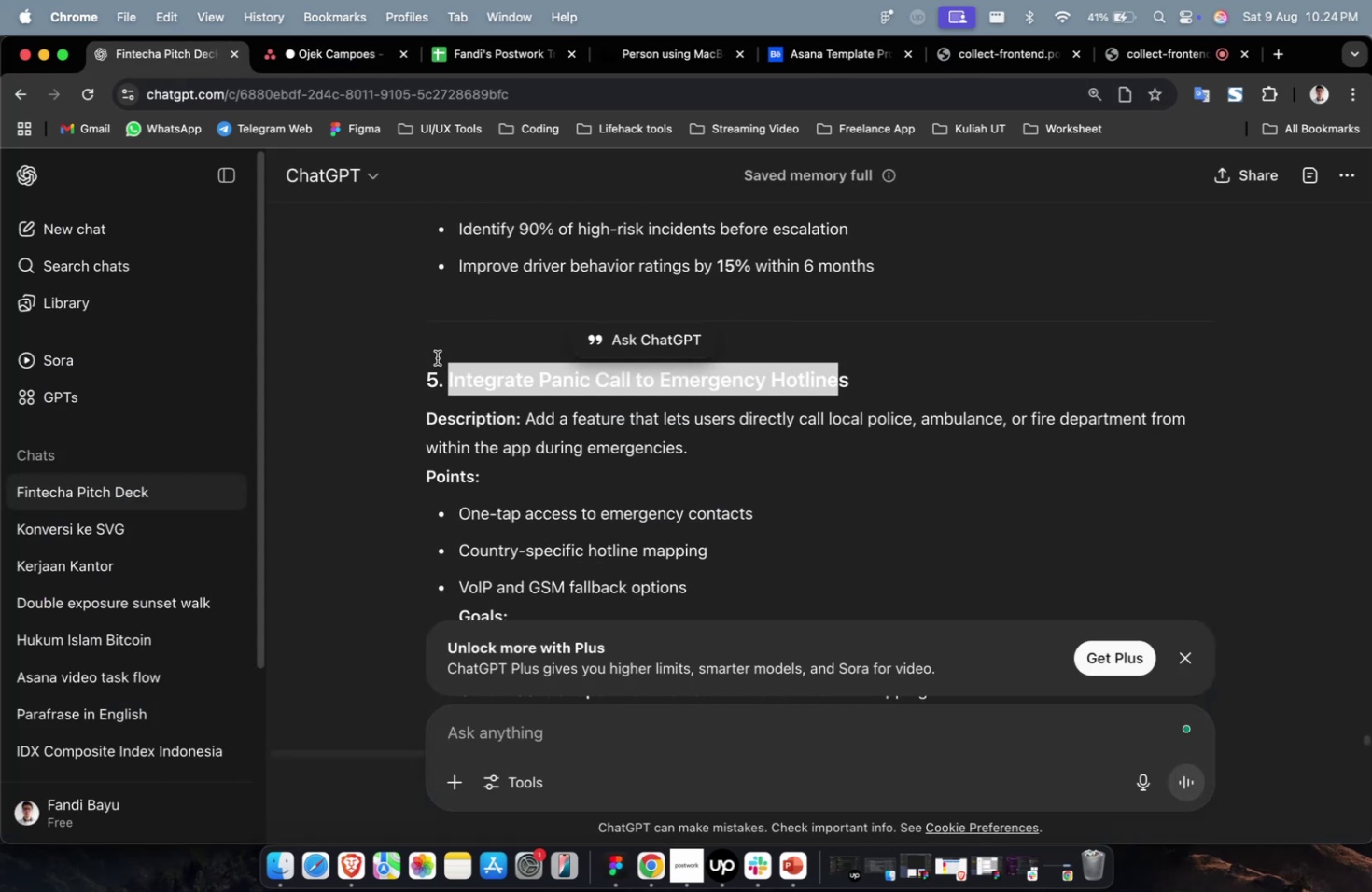 
key(Meta+C)
 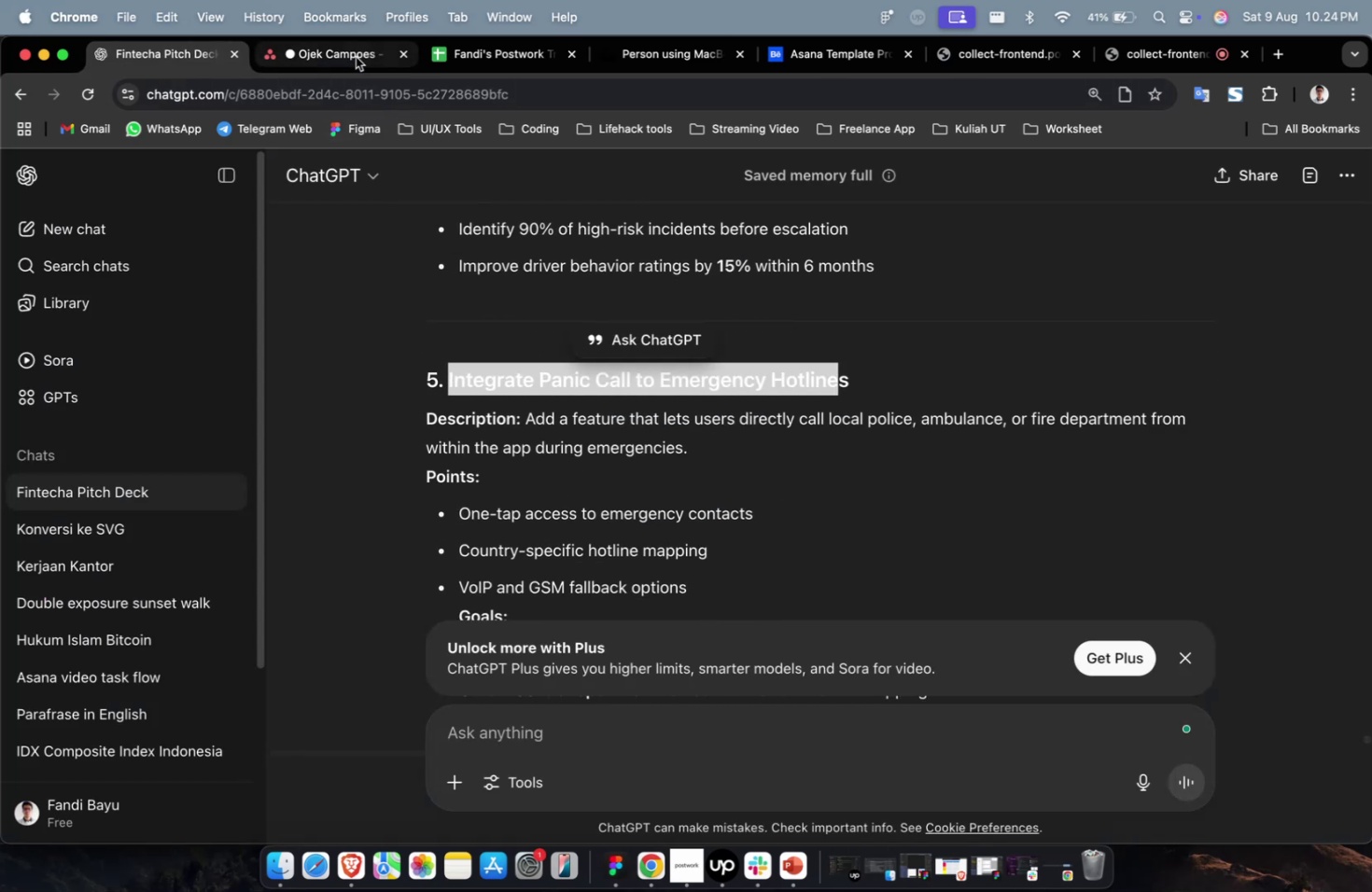 
left_click([356, 54])
 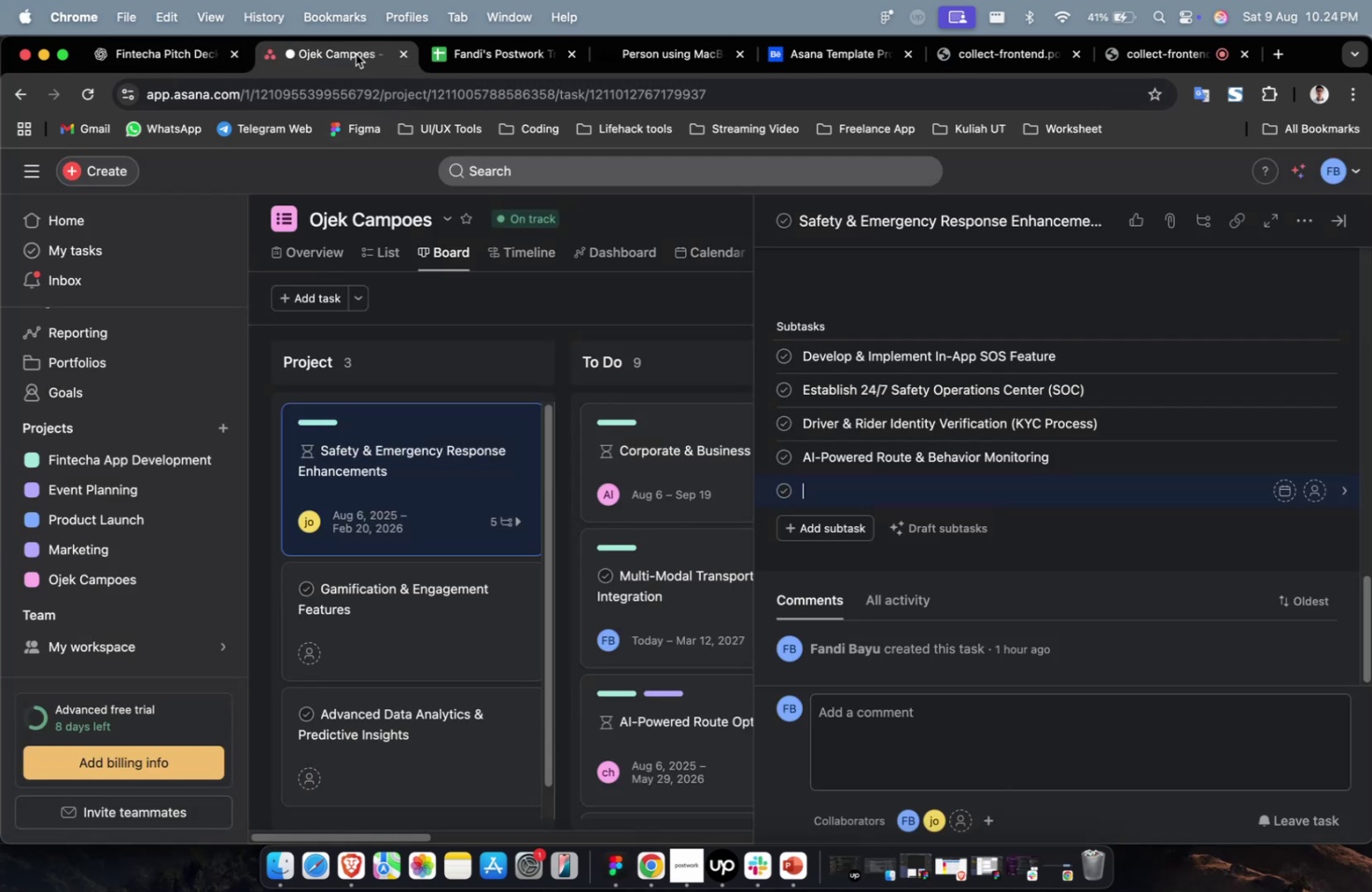 
key(Meta+CommandLeft)
 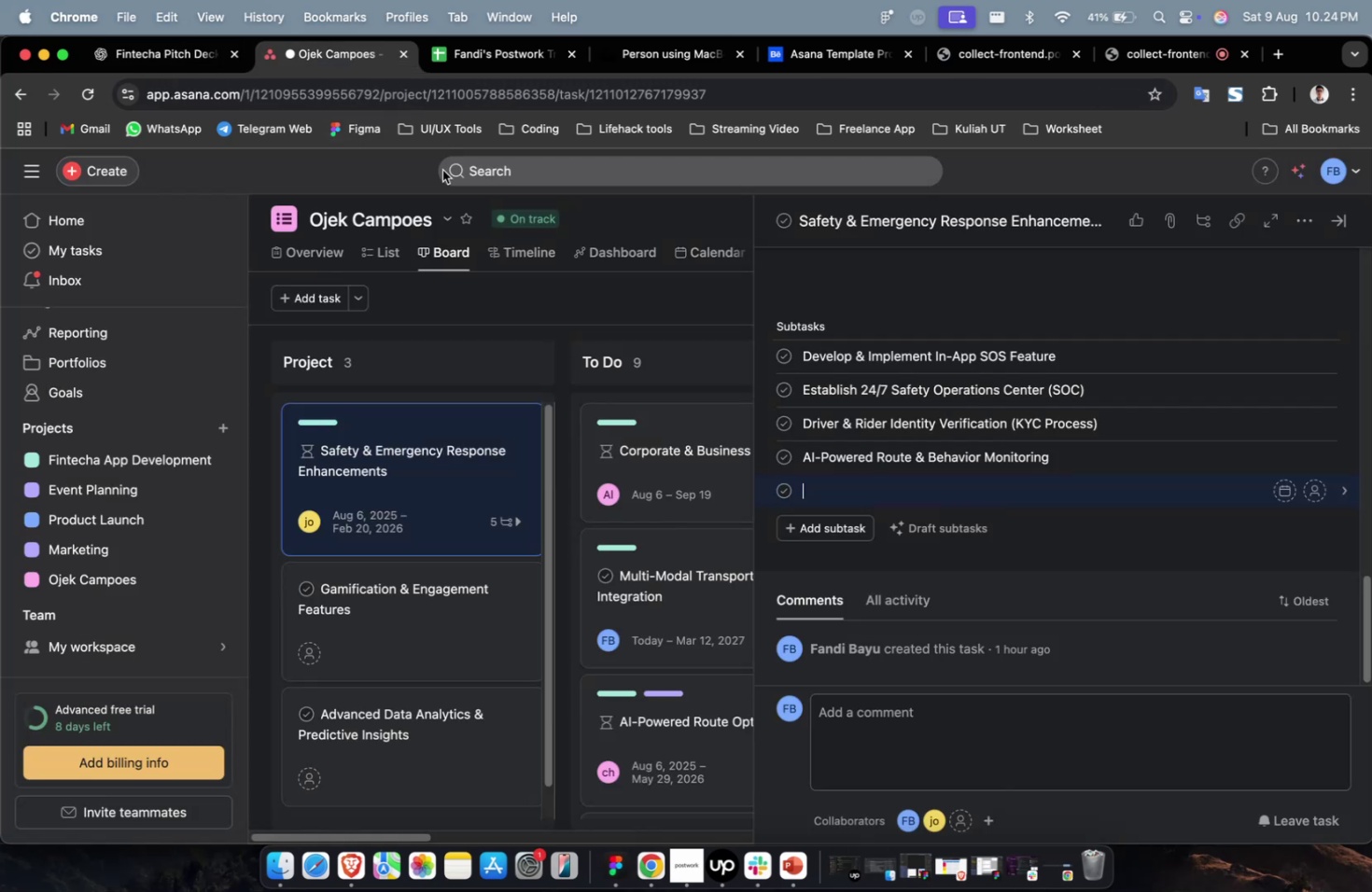 
key(Meta+V)
 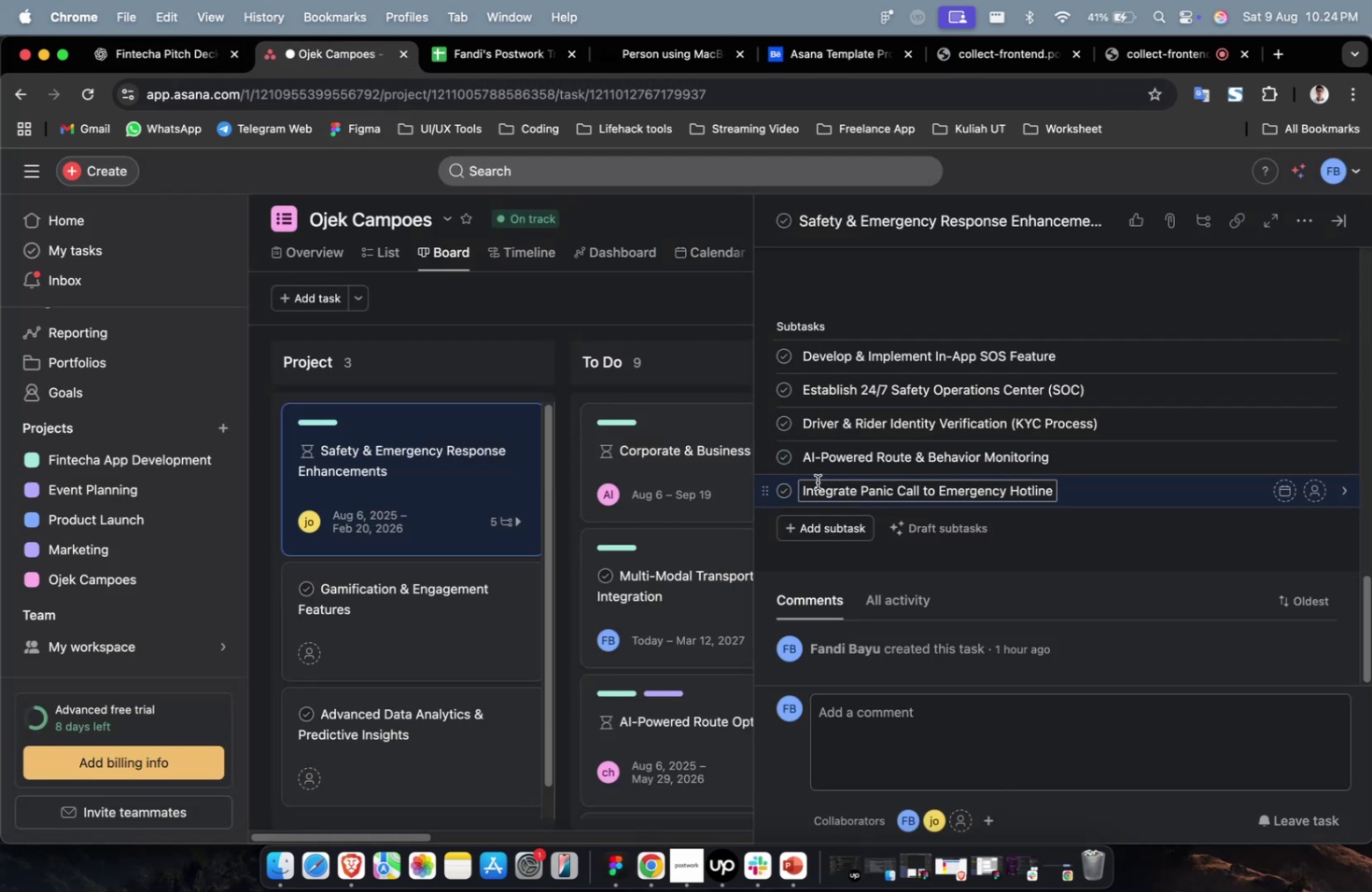 
mouse_move([826, 504])
 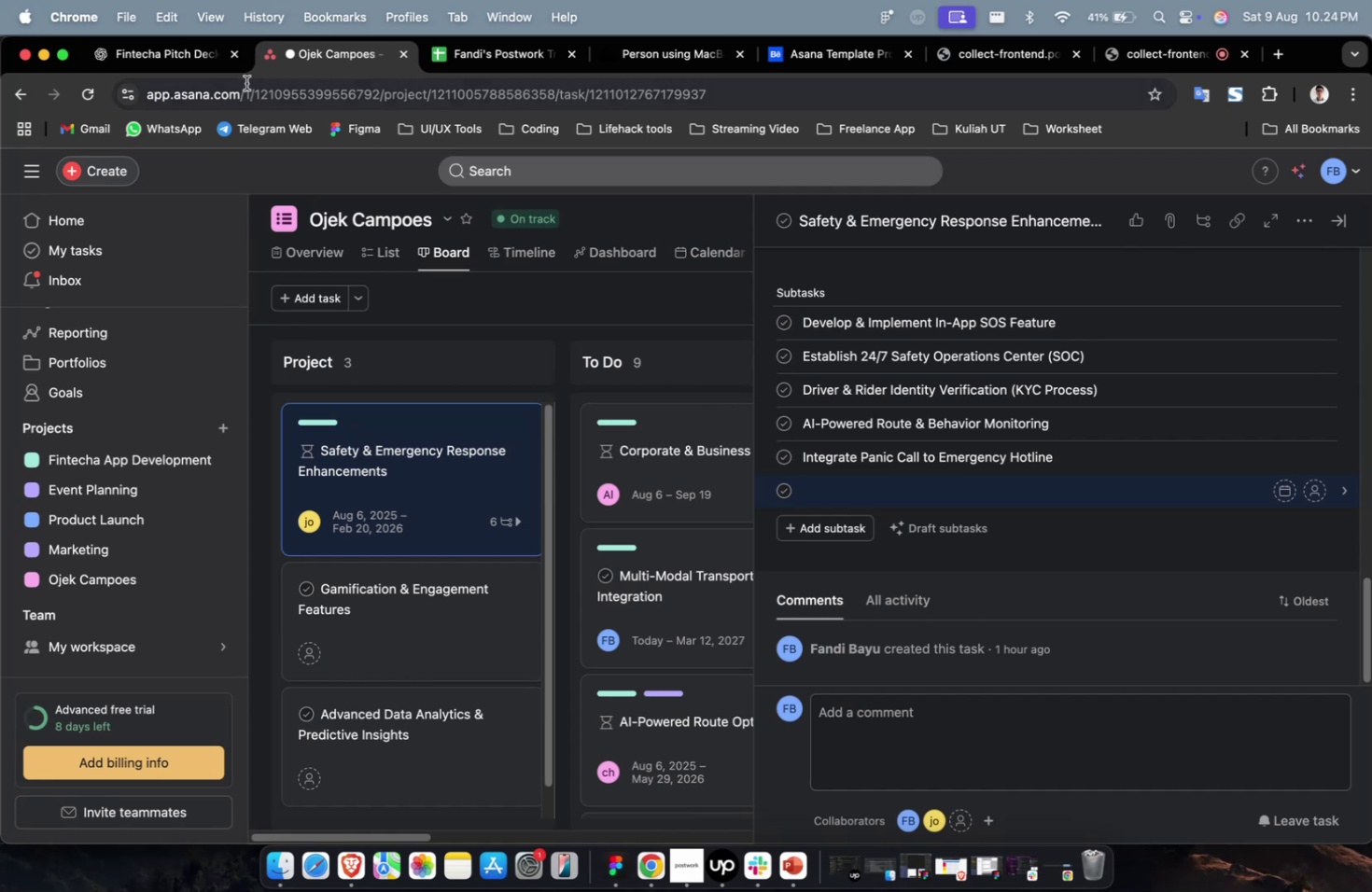 
double_click([175, 74])
 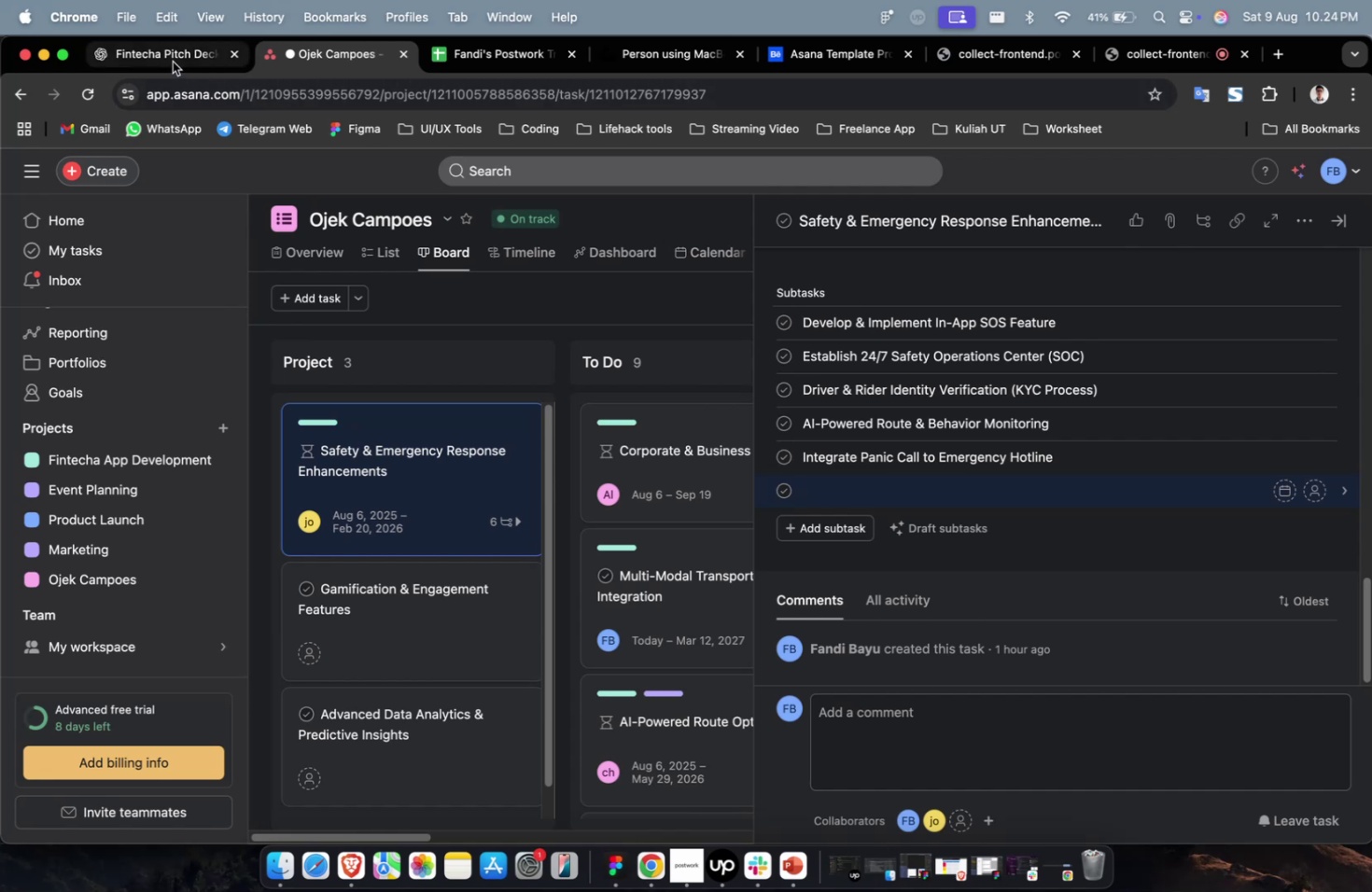 
triple_click([170, 56])
 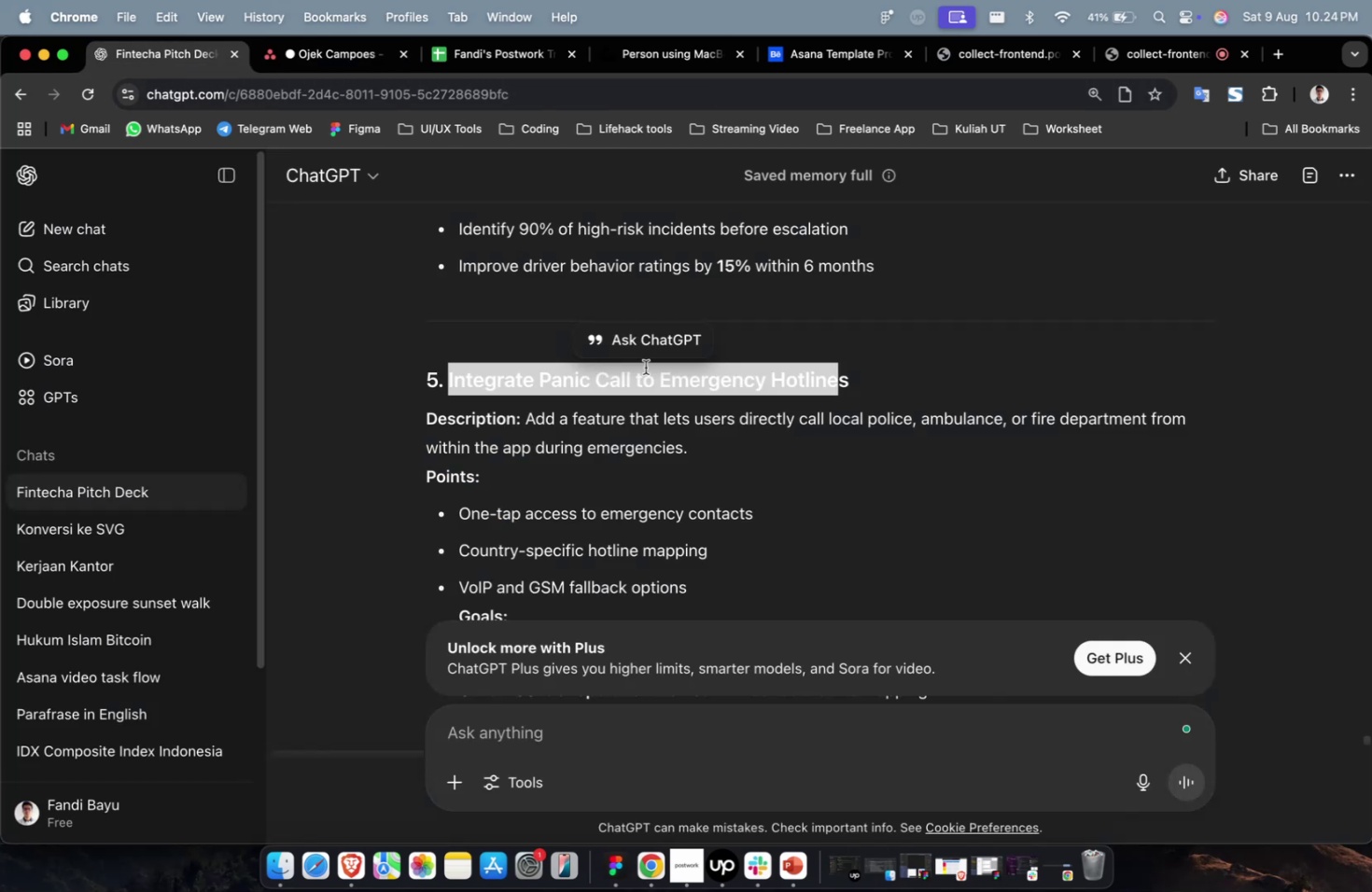 
scroll: coordinate [651, 371], scroll_direction: down, amount: 8.0
 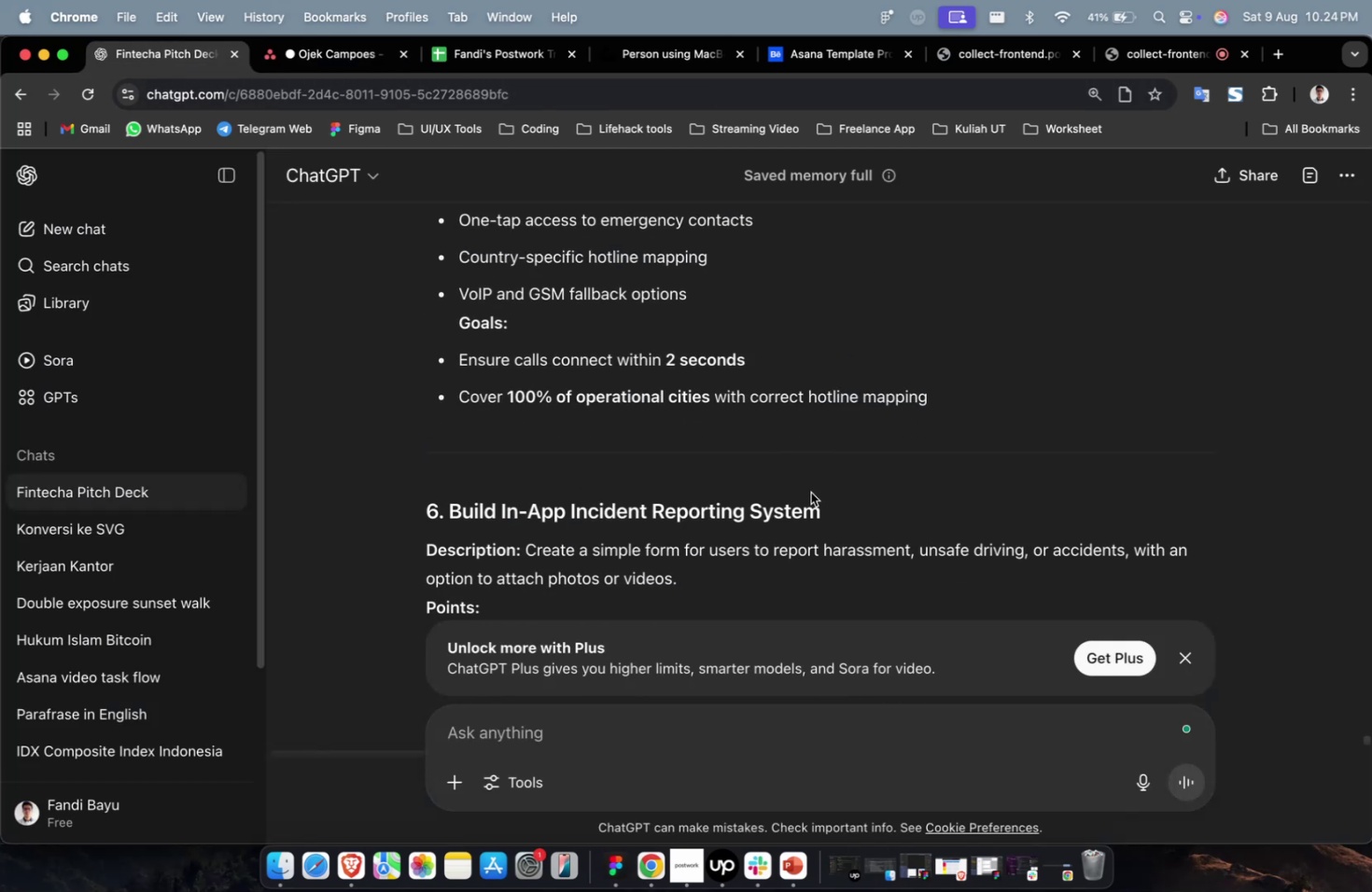 
left_click_drag(start_coordinate=[825, 511], to_coordinate=[452, 522])
 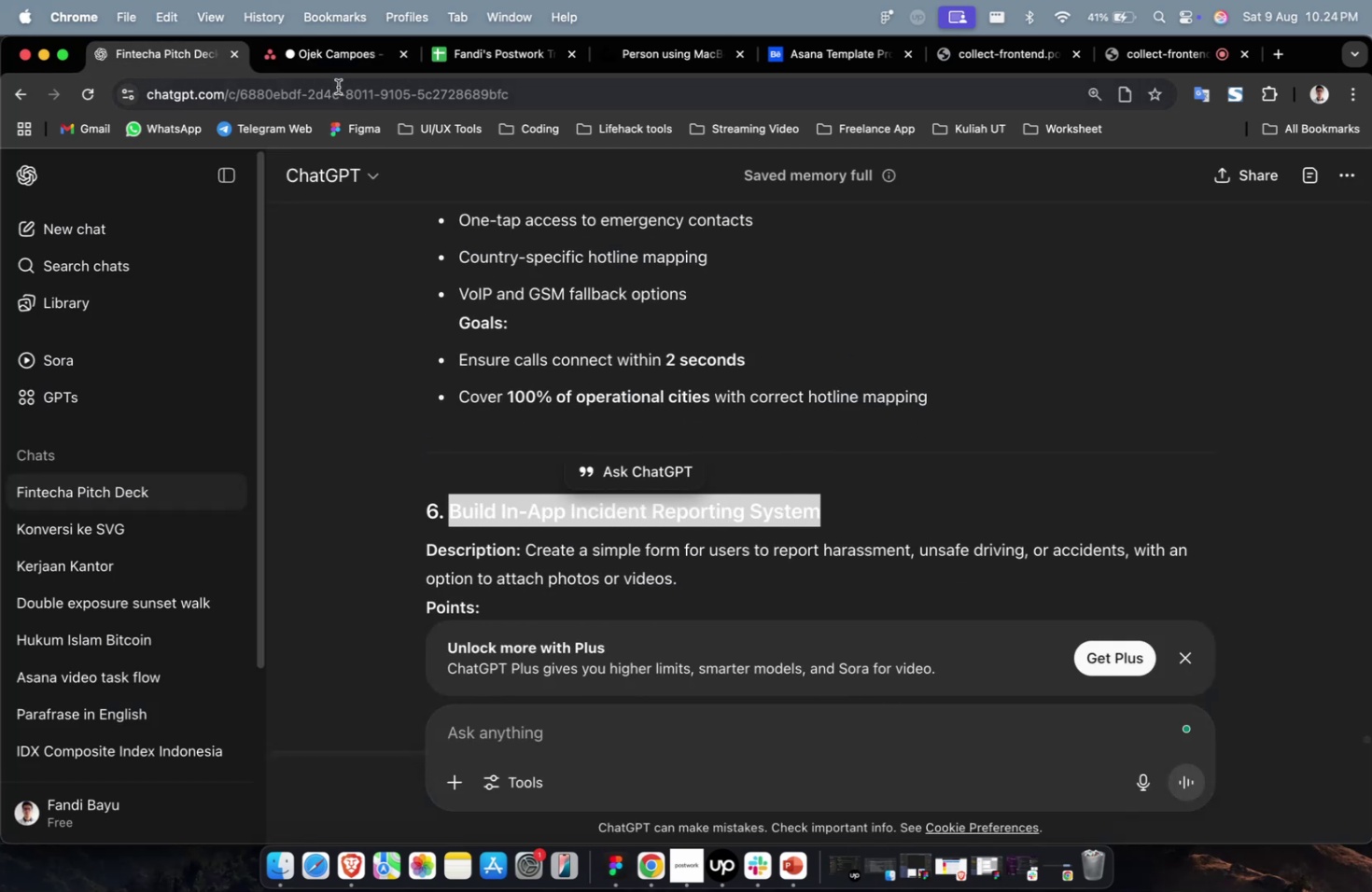 
key(Meta+C)
 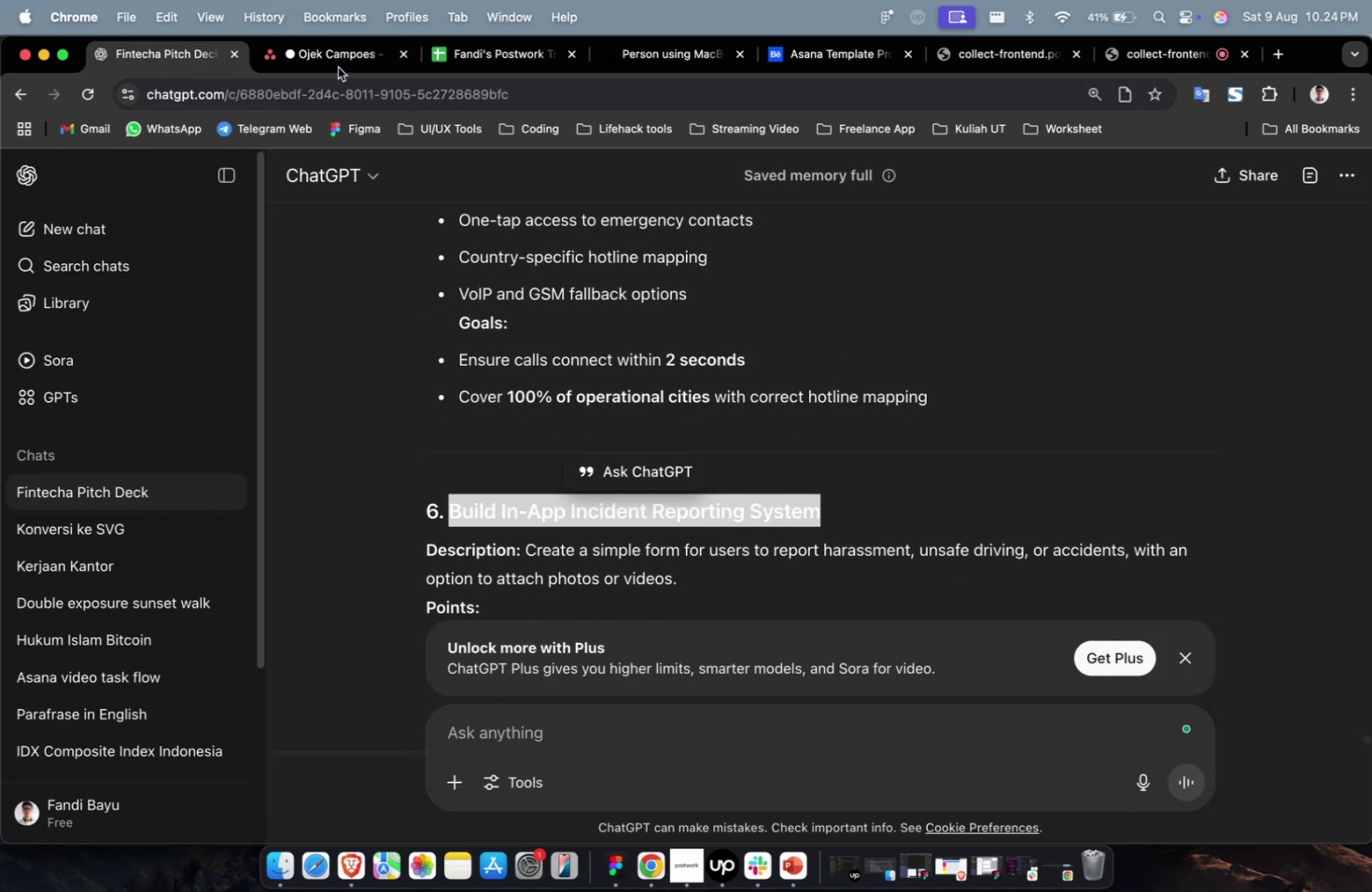 
left_click([336, 64])
 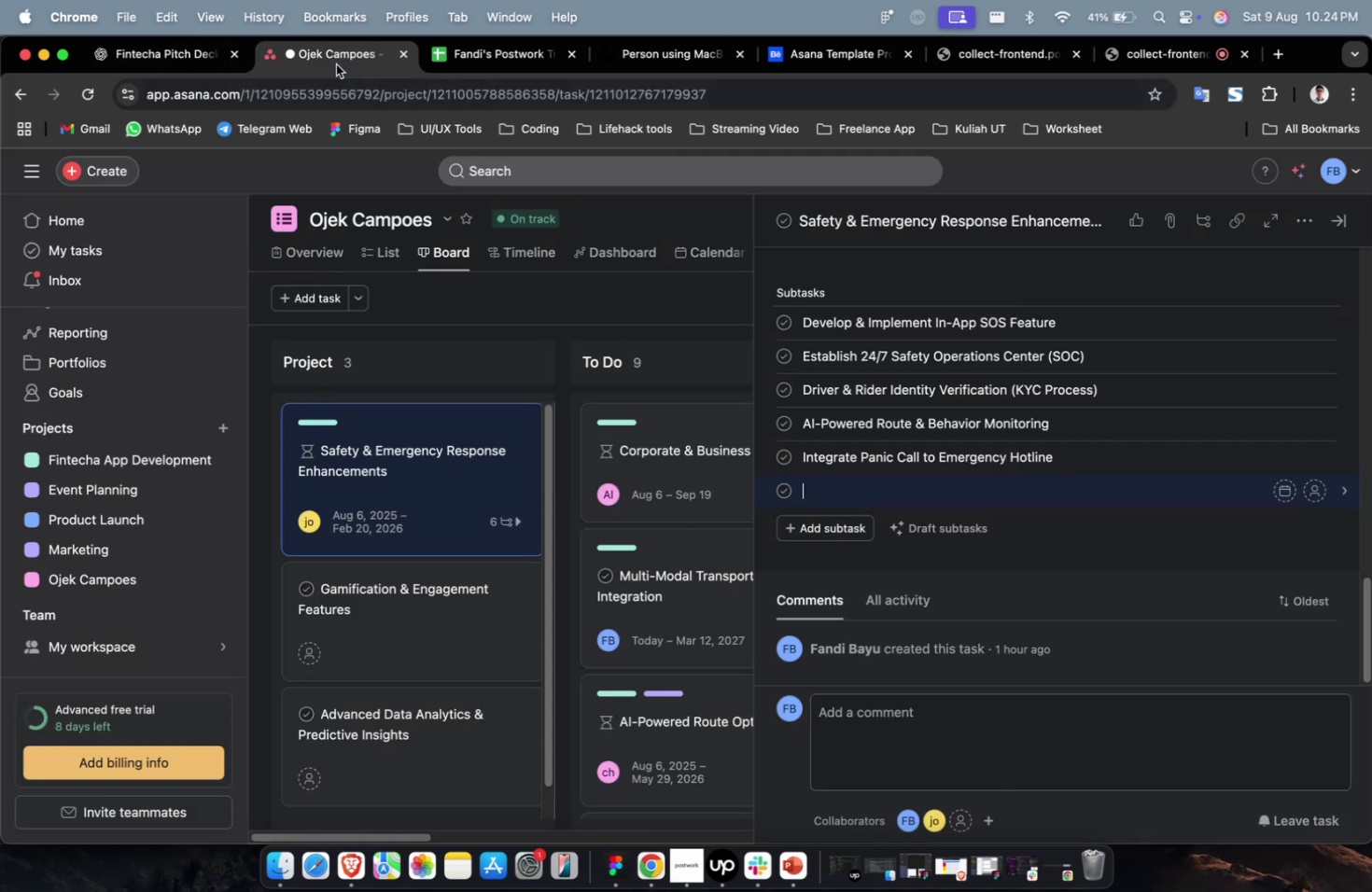 
key(Meta+V)
 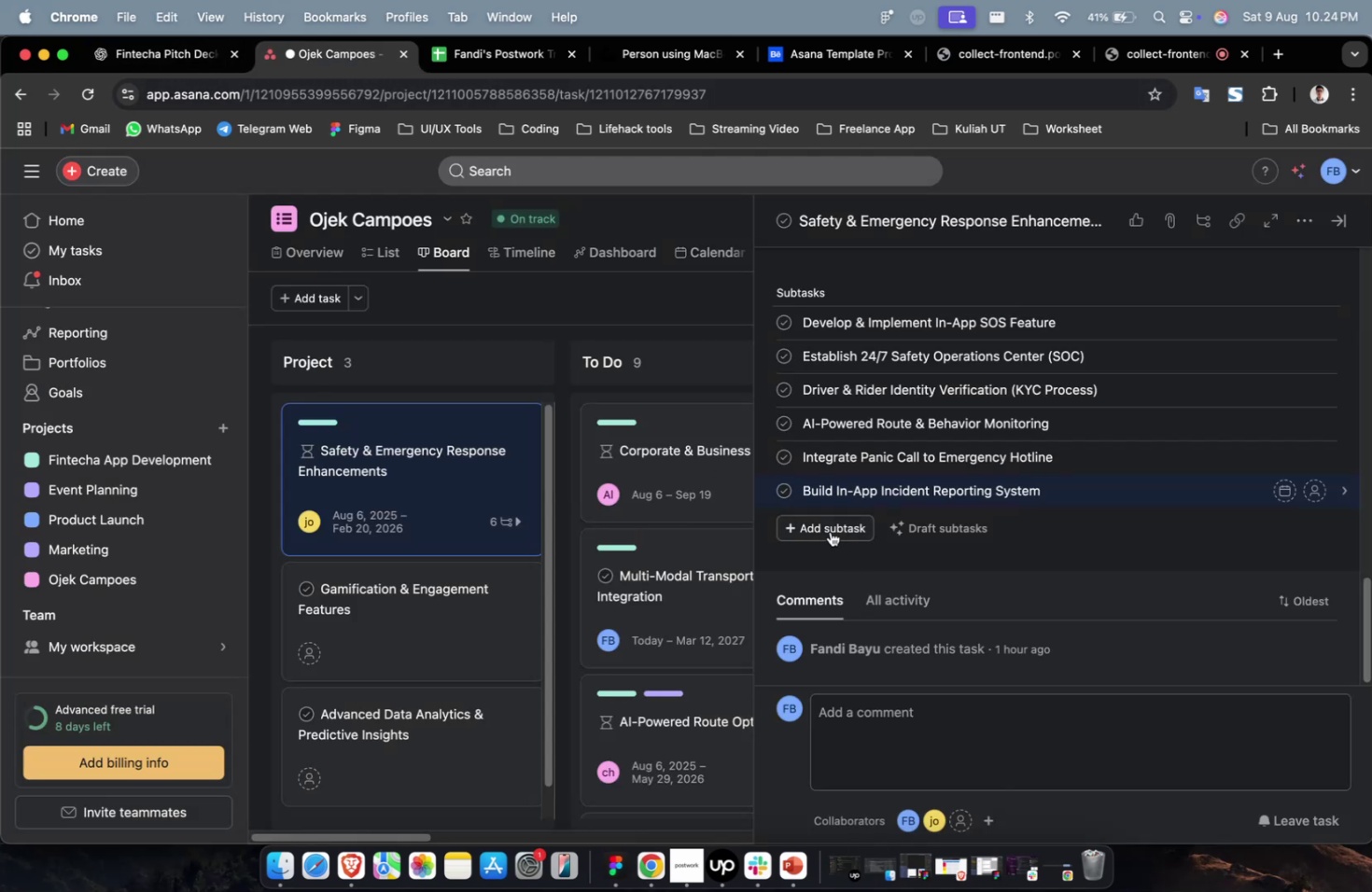 
left_click([830, 524])
 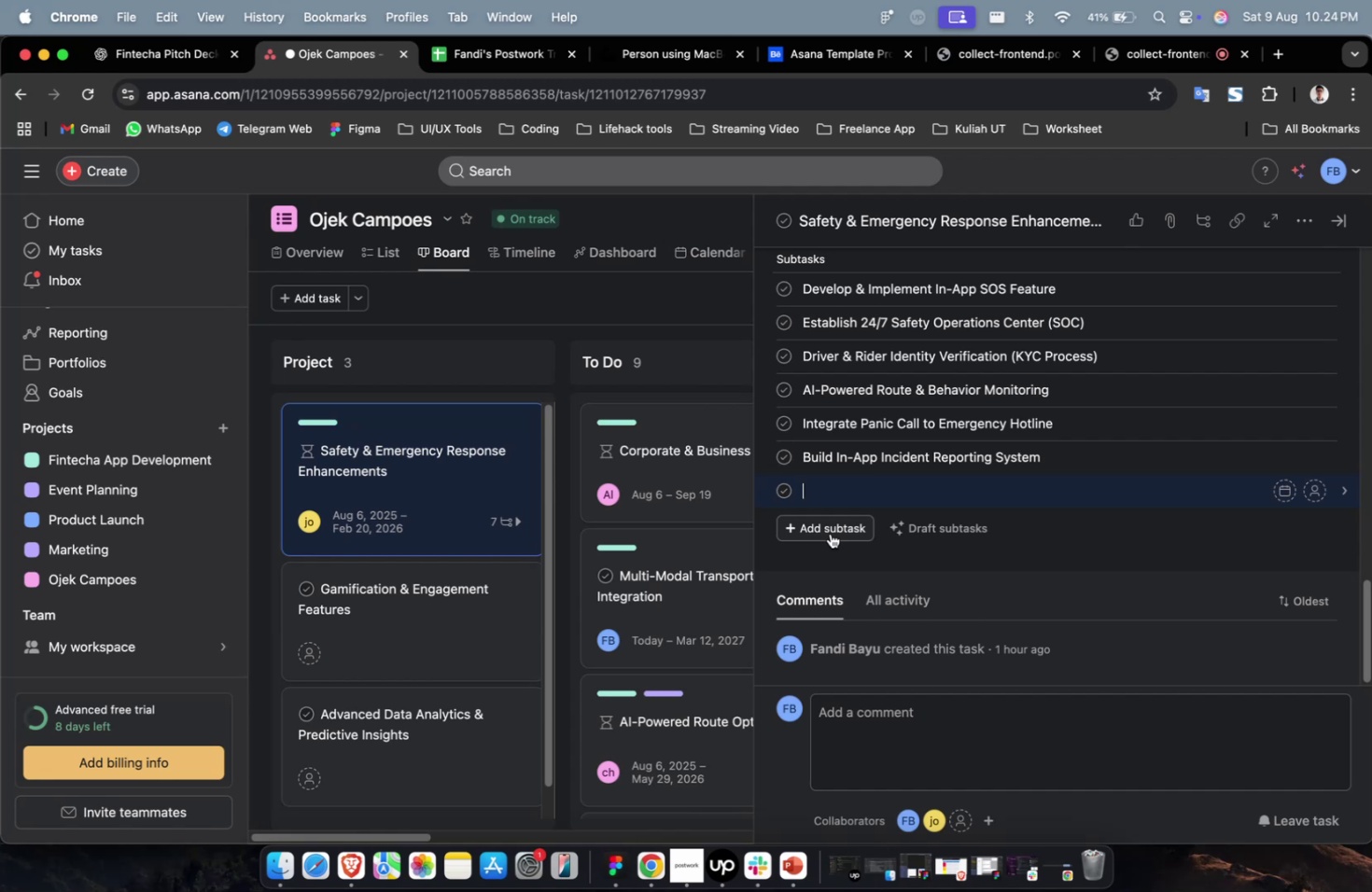 
wait(9.49)
 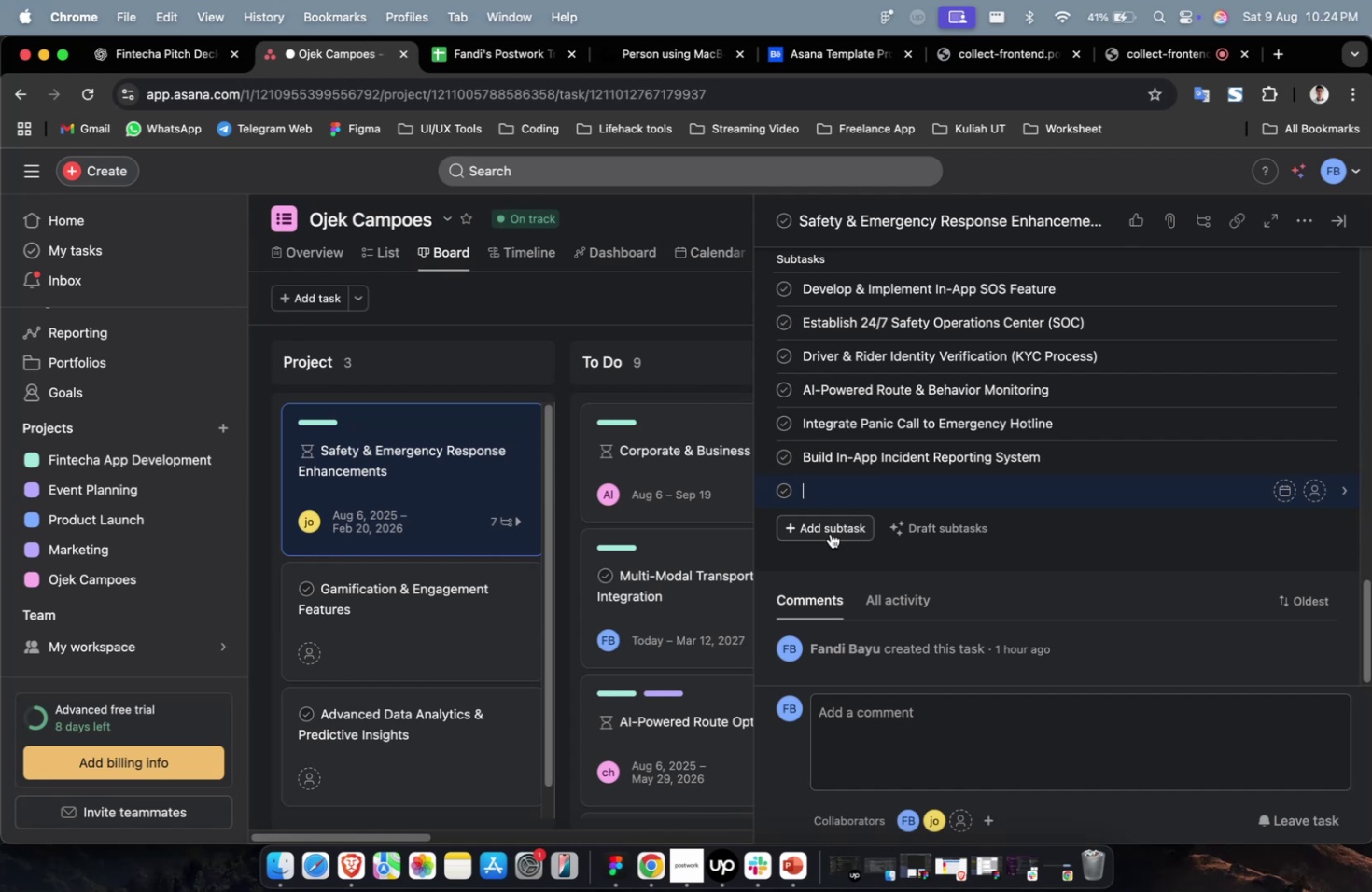 
scroll: coordinate [663, 421], scroll_direction: down, amount: 18.0
 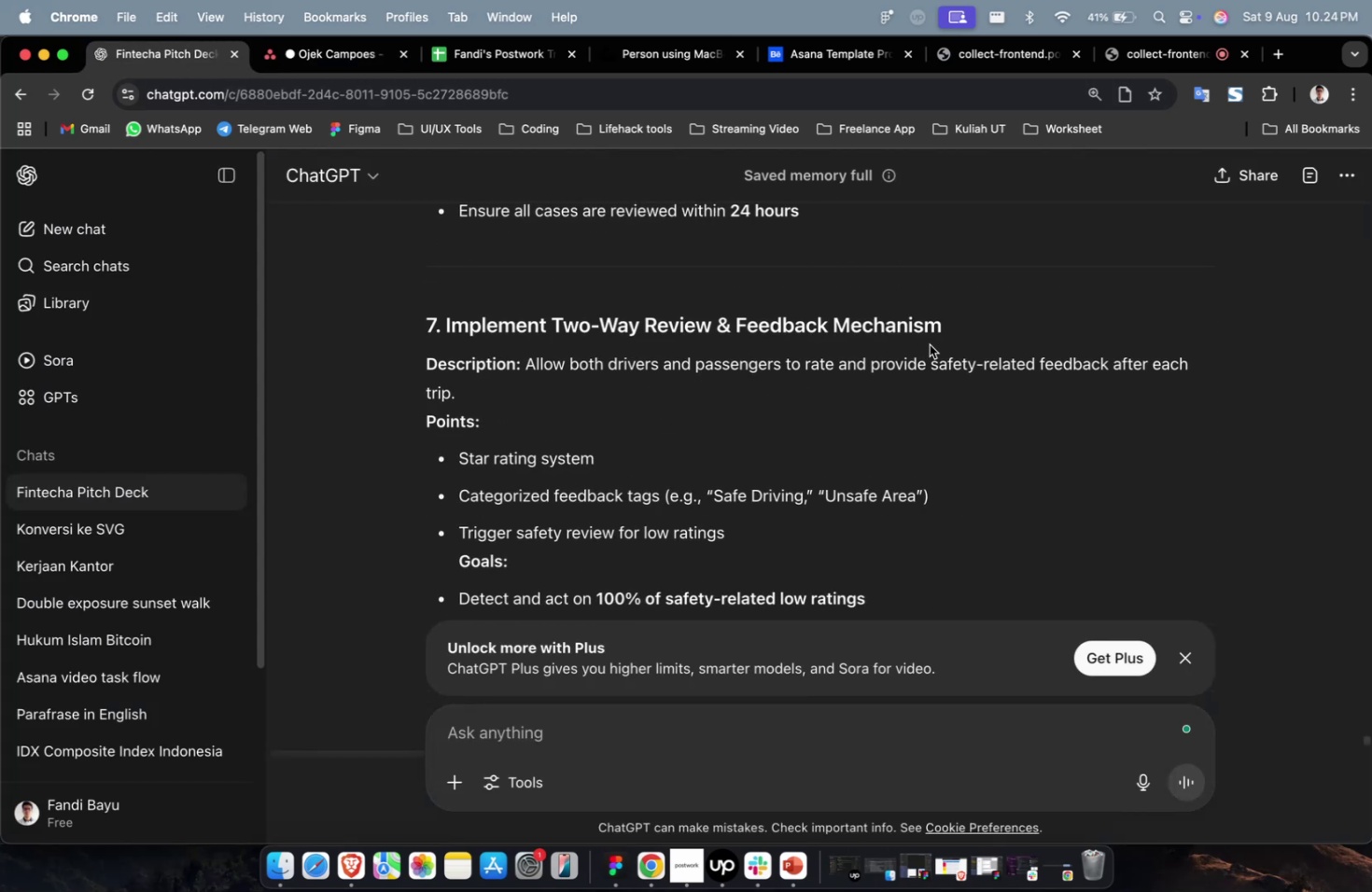 
left_click_drag(start_coordinate=[949, 333], to_coordinate=[445, 331])
 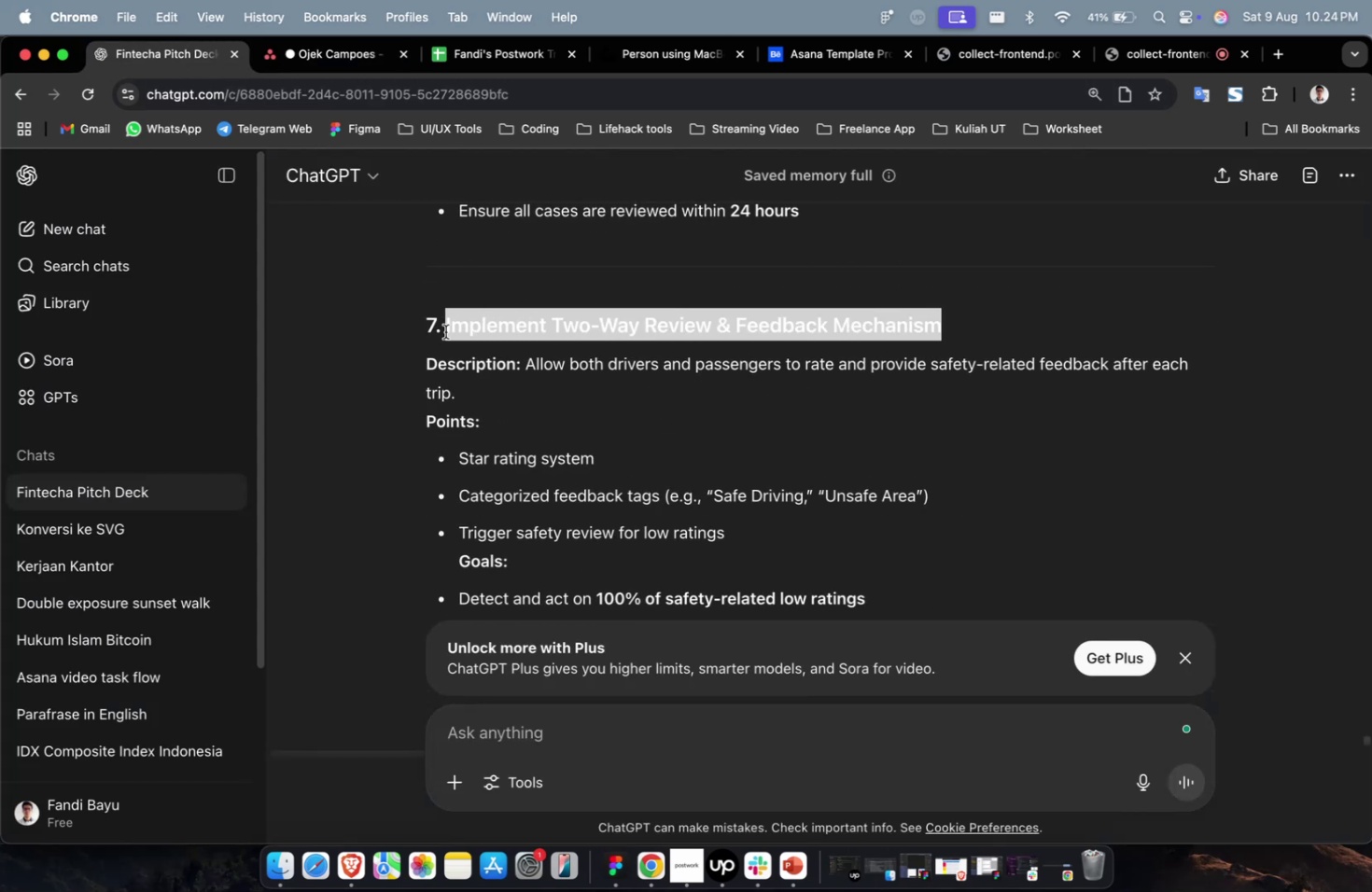 
key(Meta+C)
 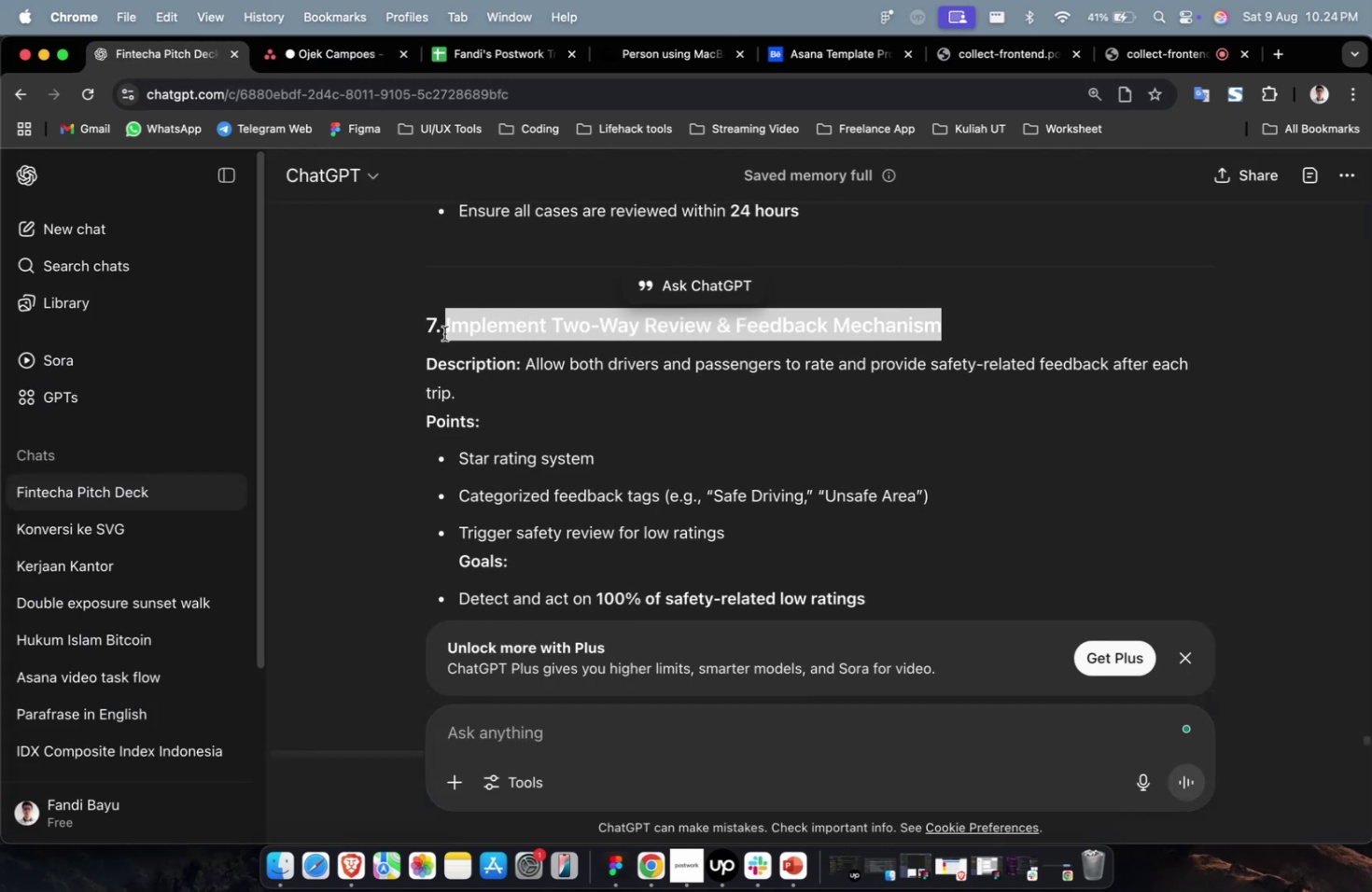 
key(Meta+C)
 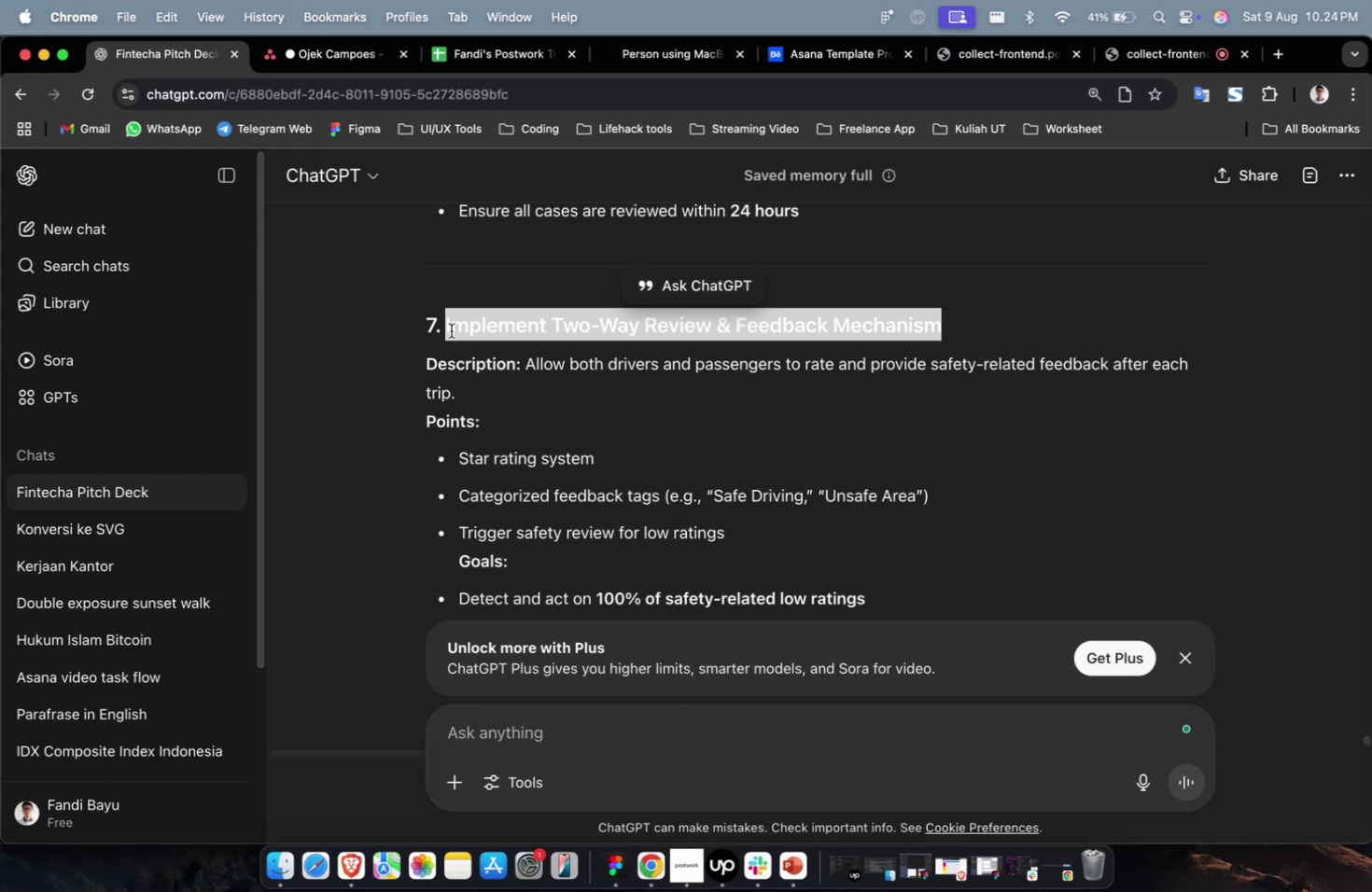 
wait(12.87)
 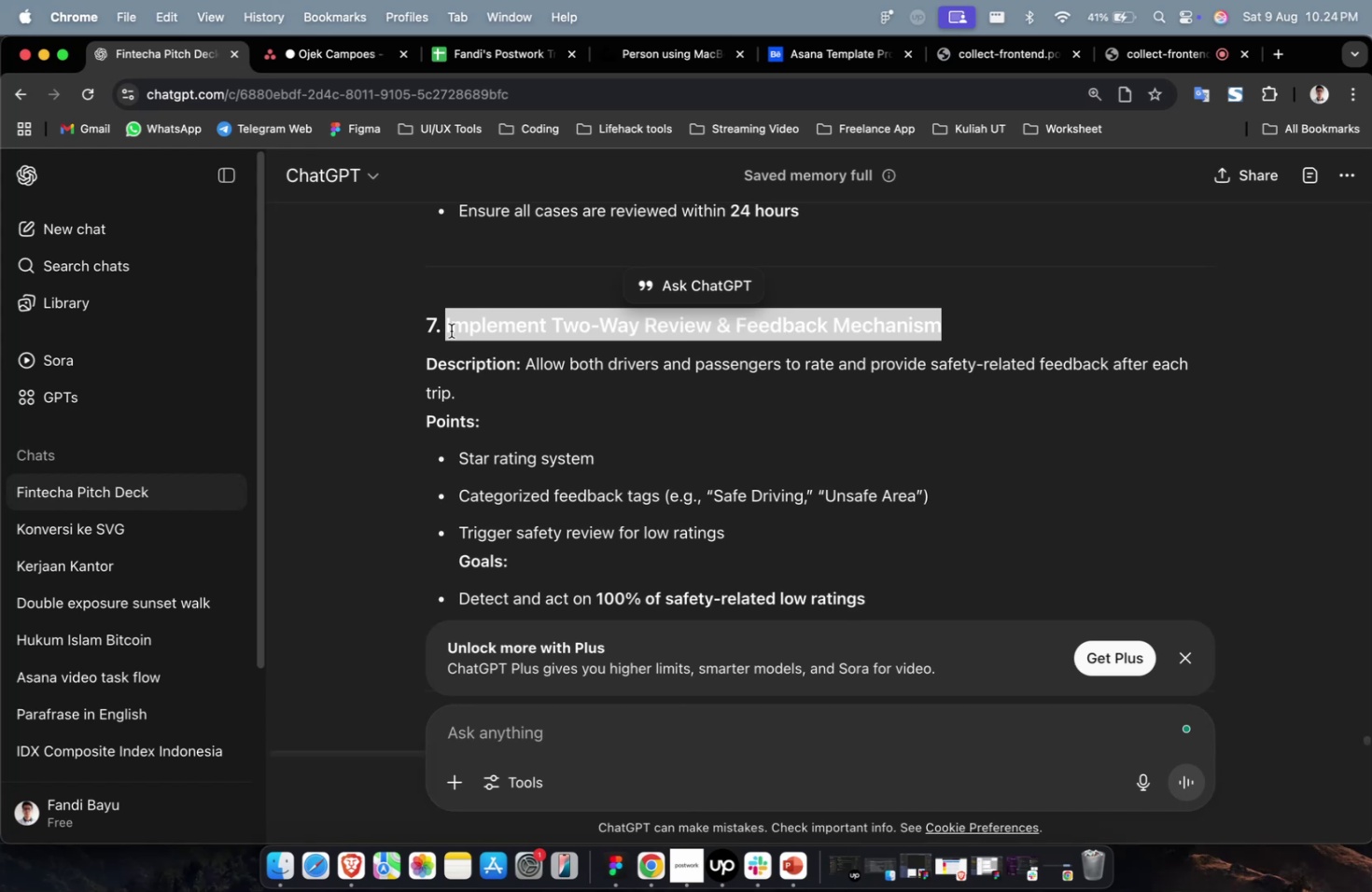 
left_click([338, 81])
 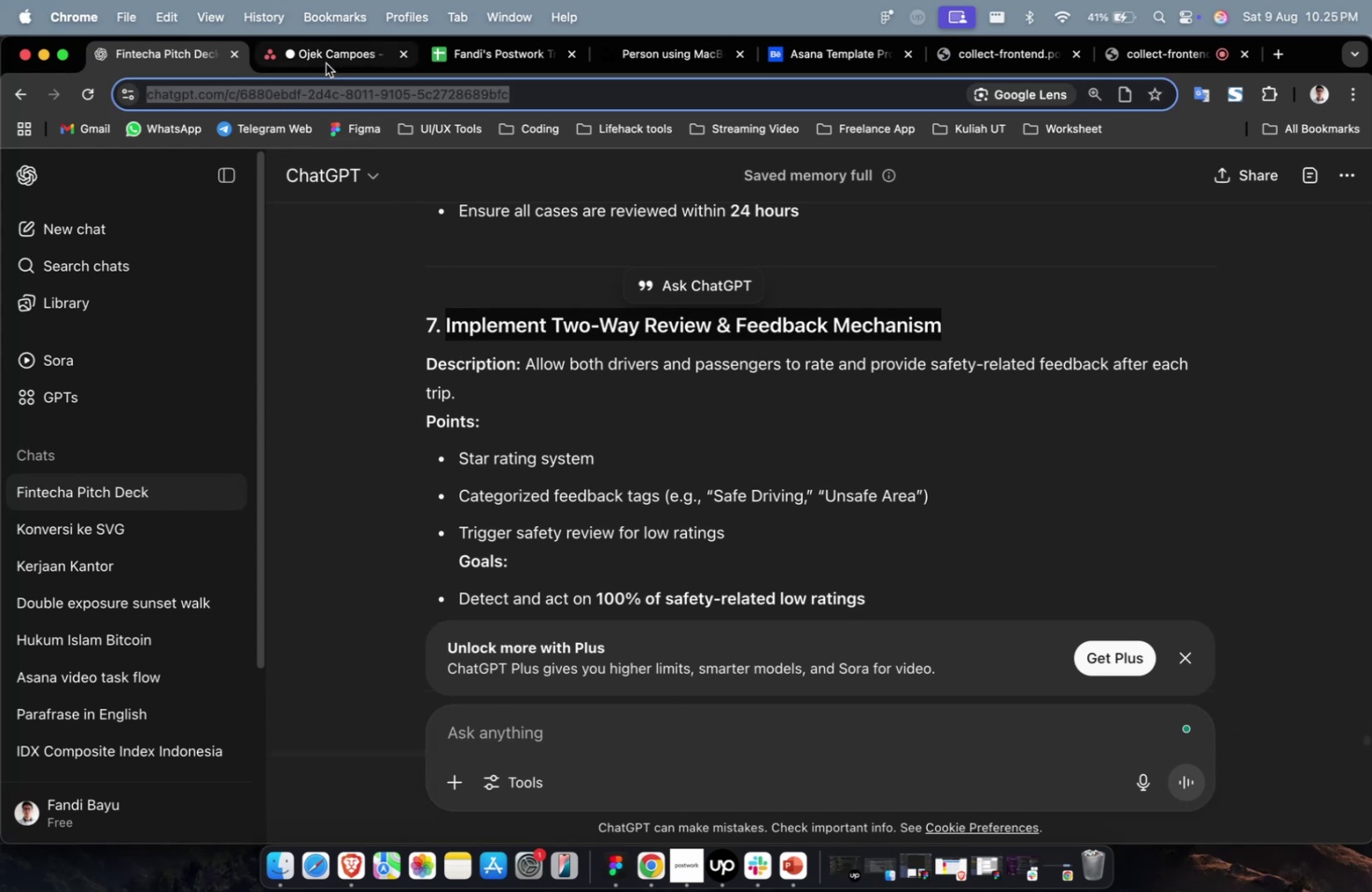 
double_click([326, 63])
 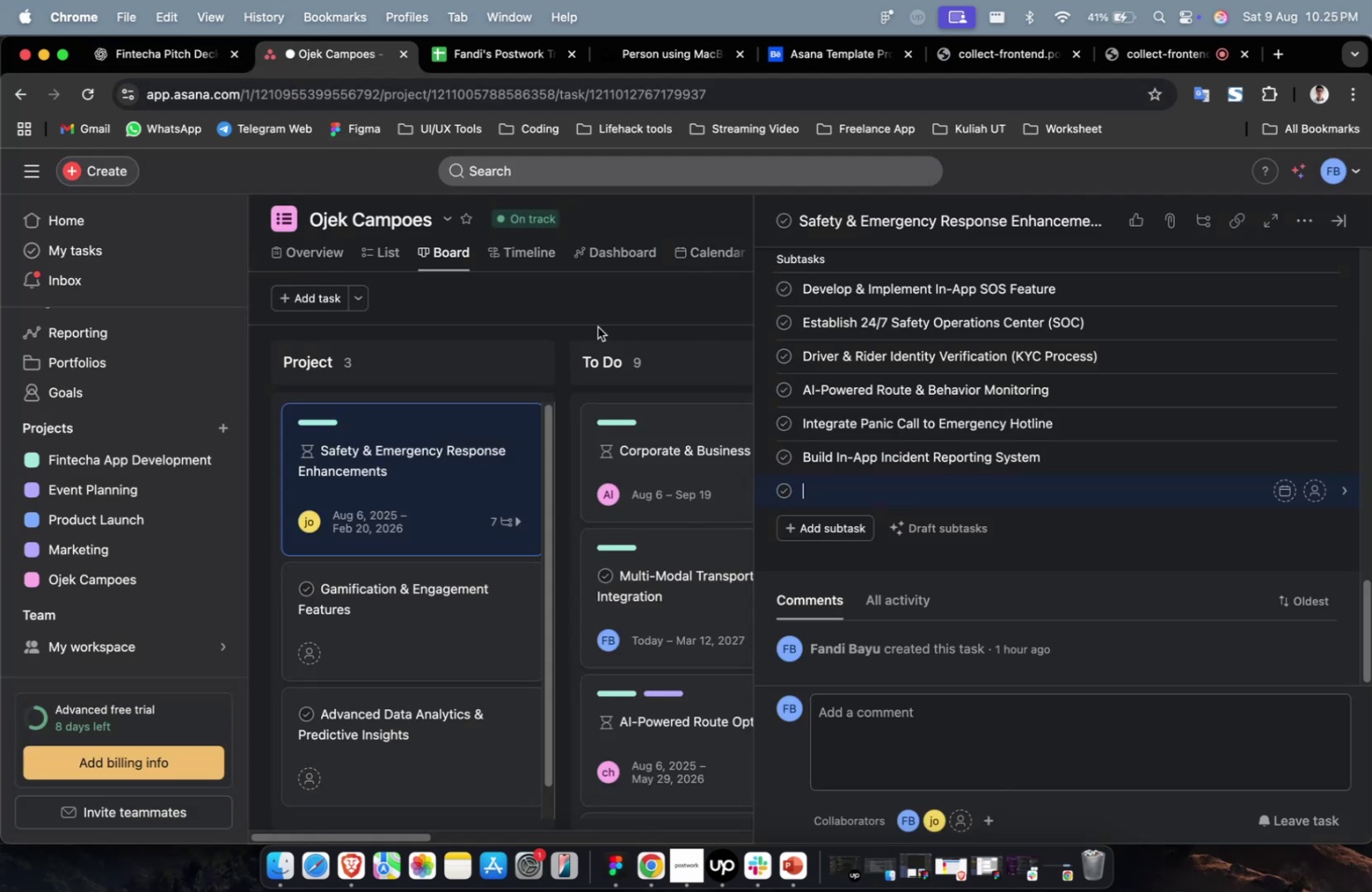 
key(Meta+V)
 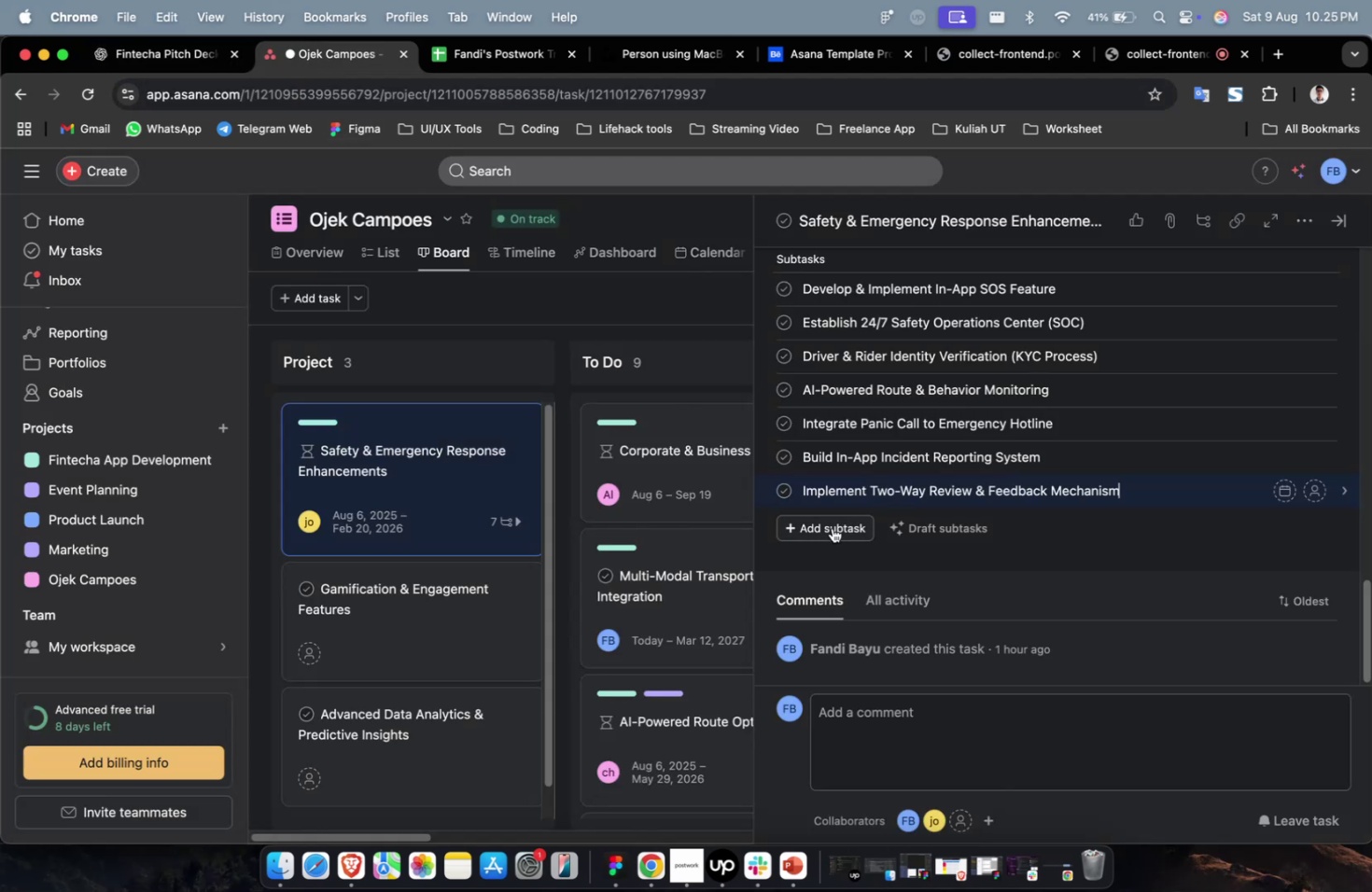 
left_click([832, 527])
 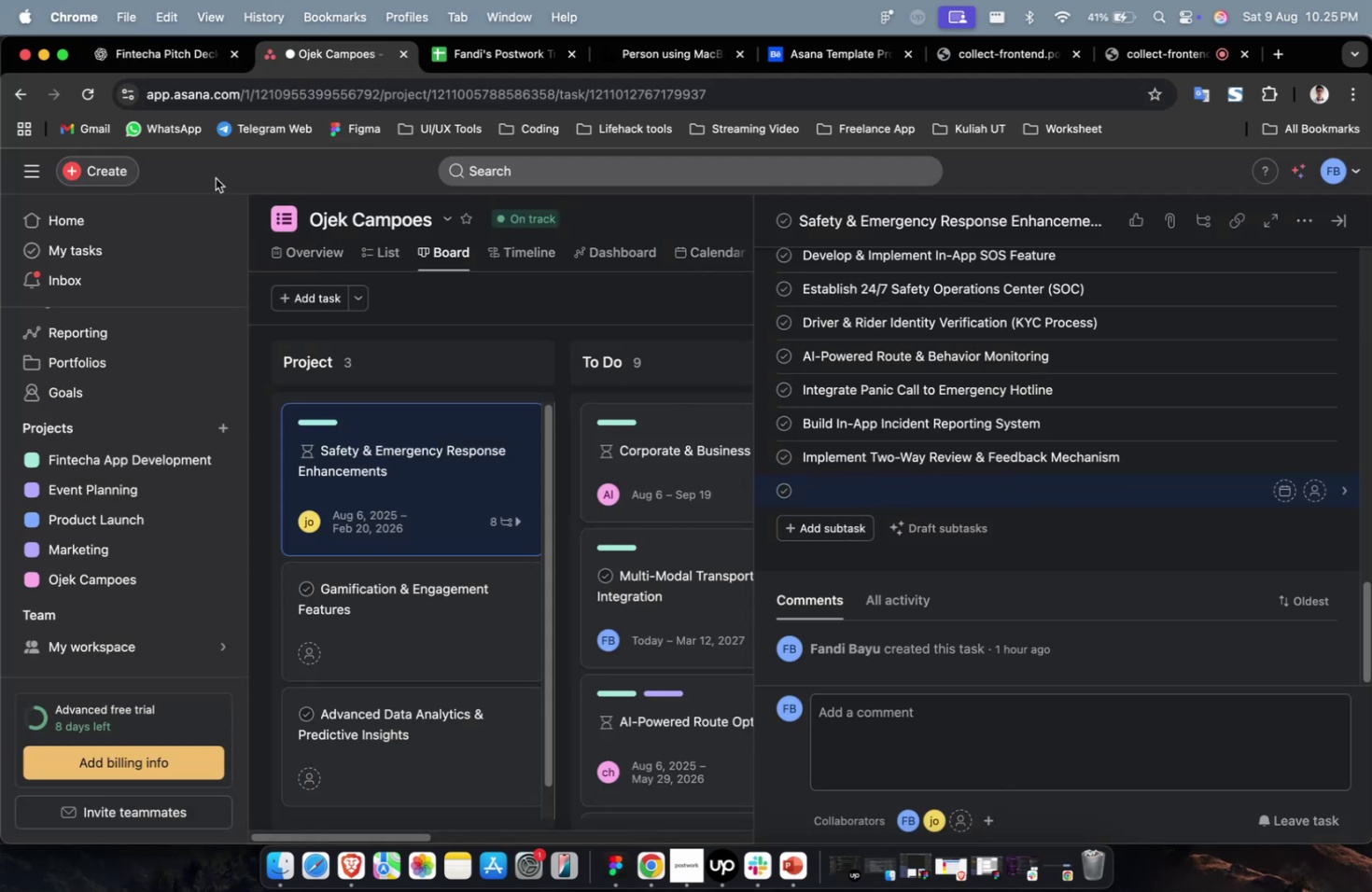 
left_click([143, 63])
 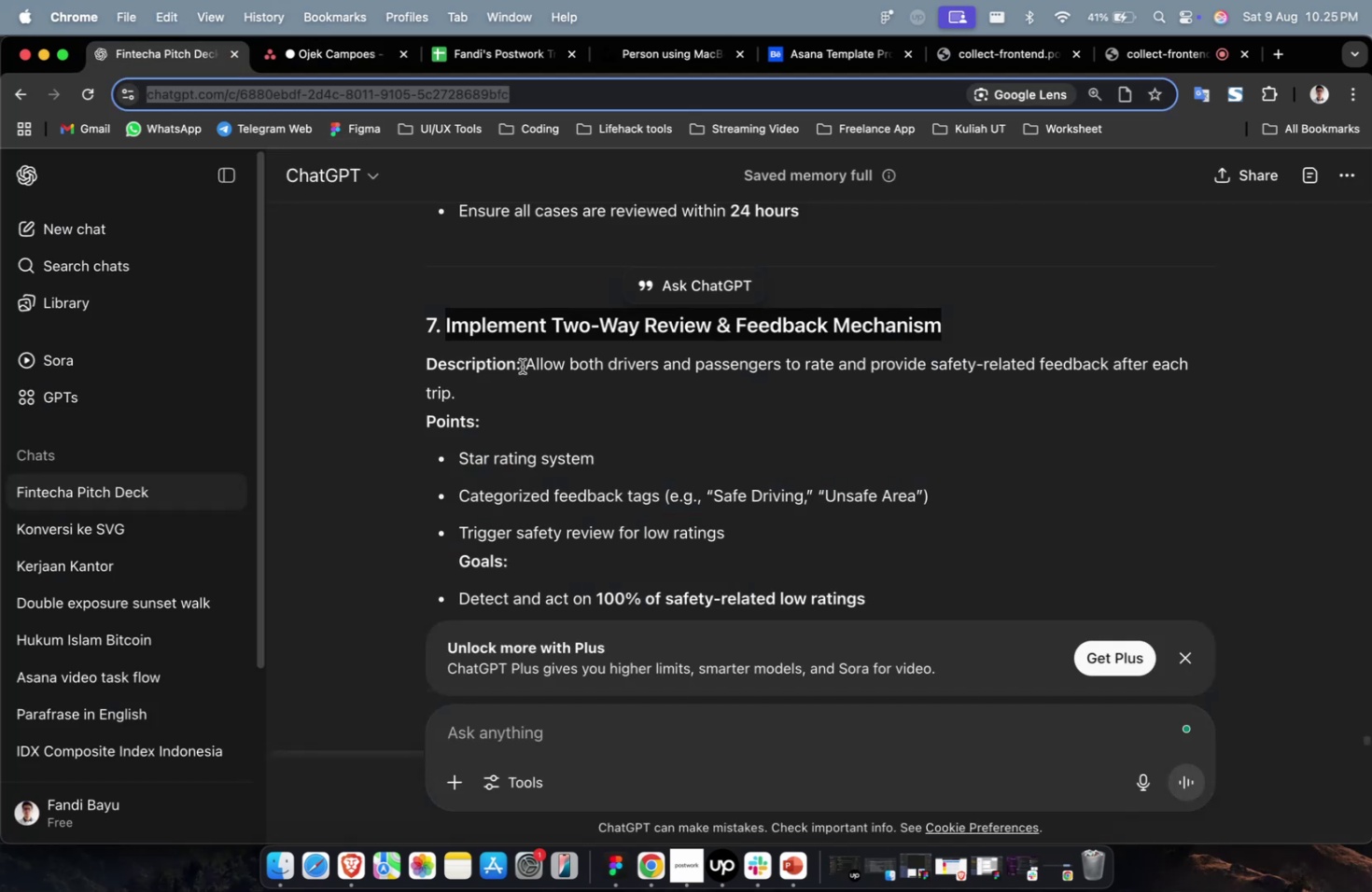 
scroll: coordinate [651, 444], scroll_direction: down, amount: 6.0
 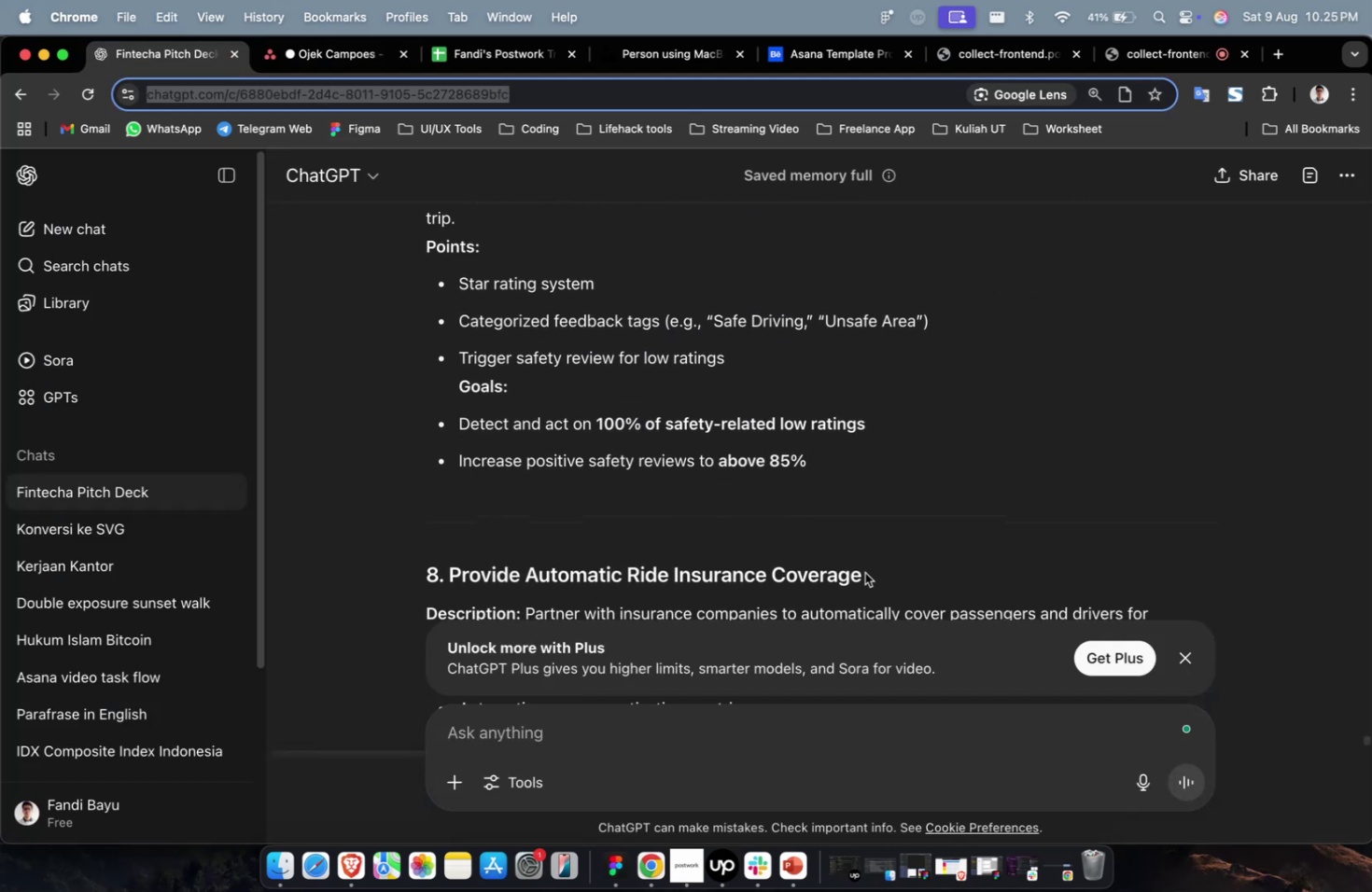 
left_click_drag(start_coordinate=[871, 575], to_coordinate=[450, 572])
 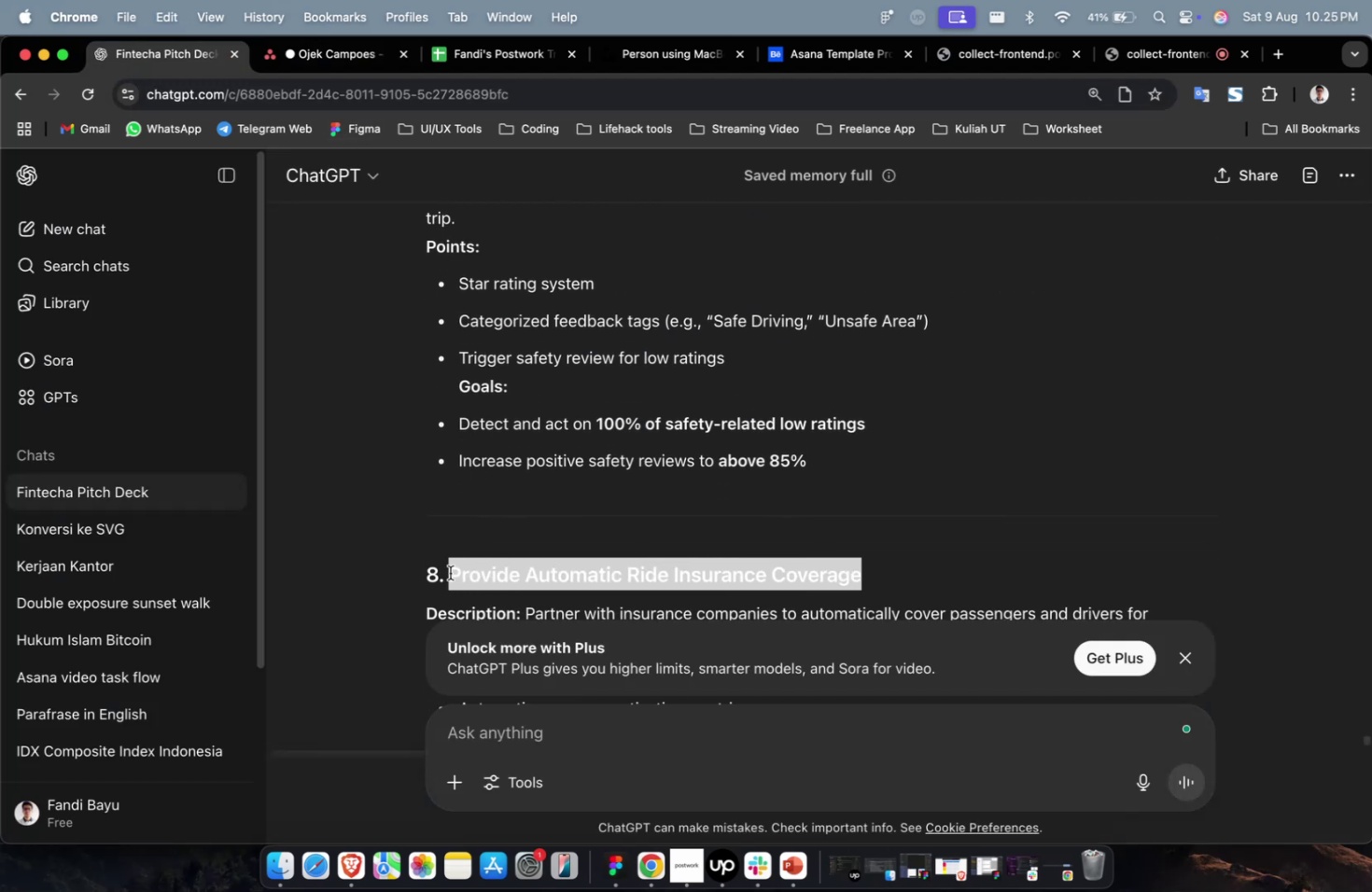 
key(Meta+C)
 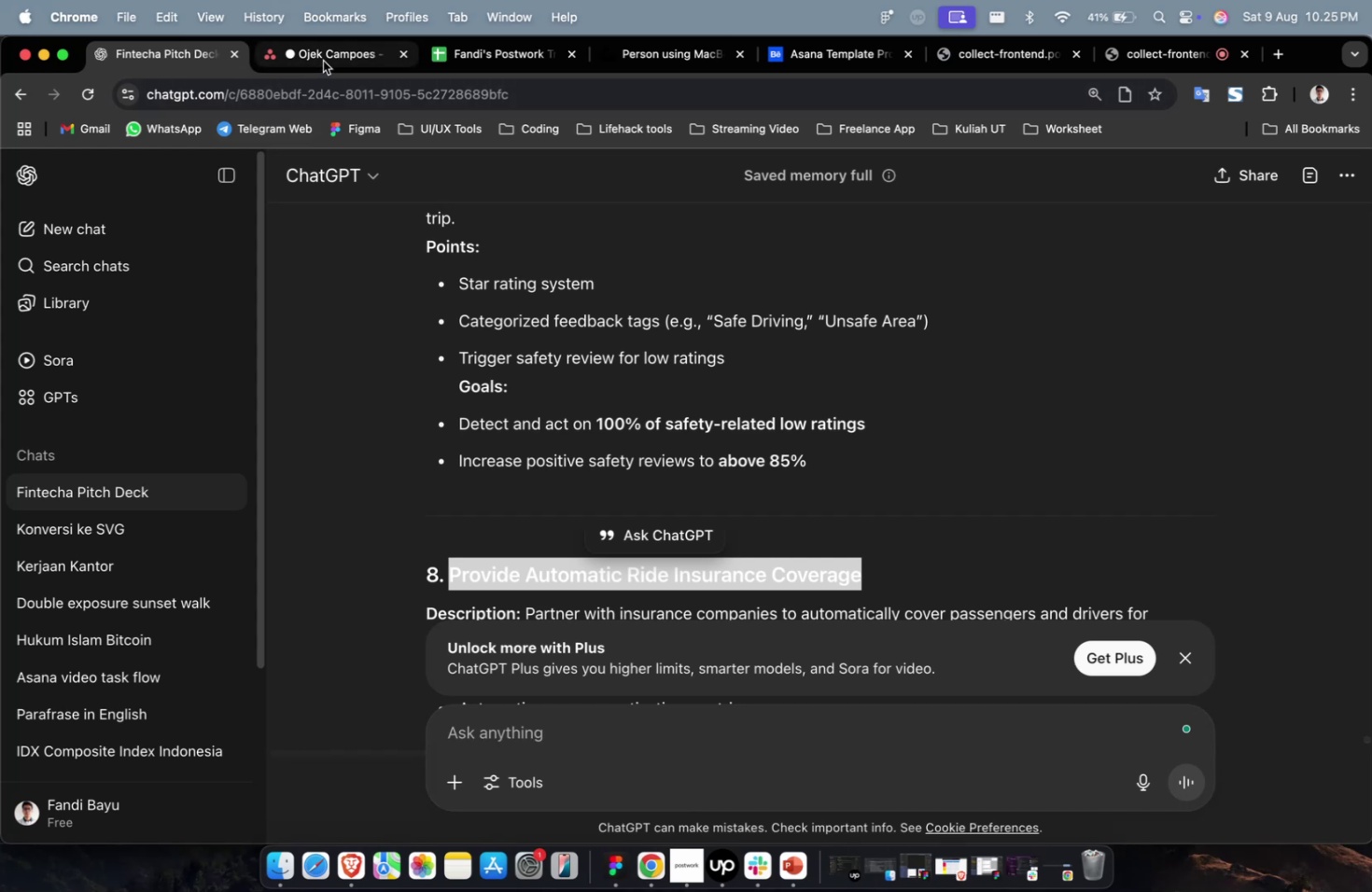 
left_click([328, 58])
 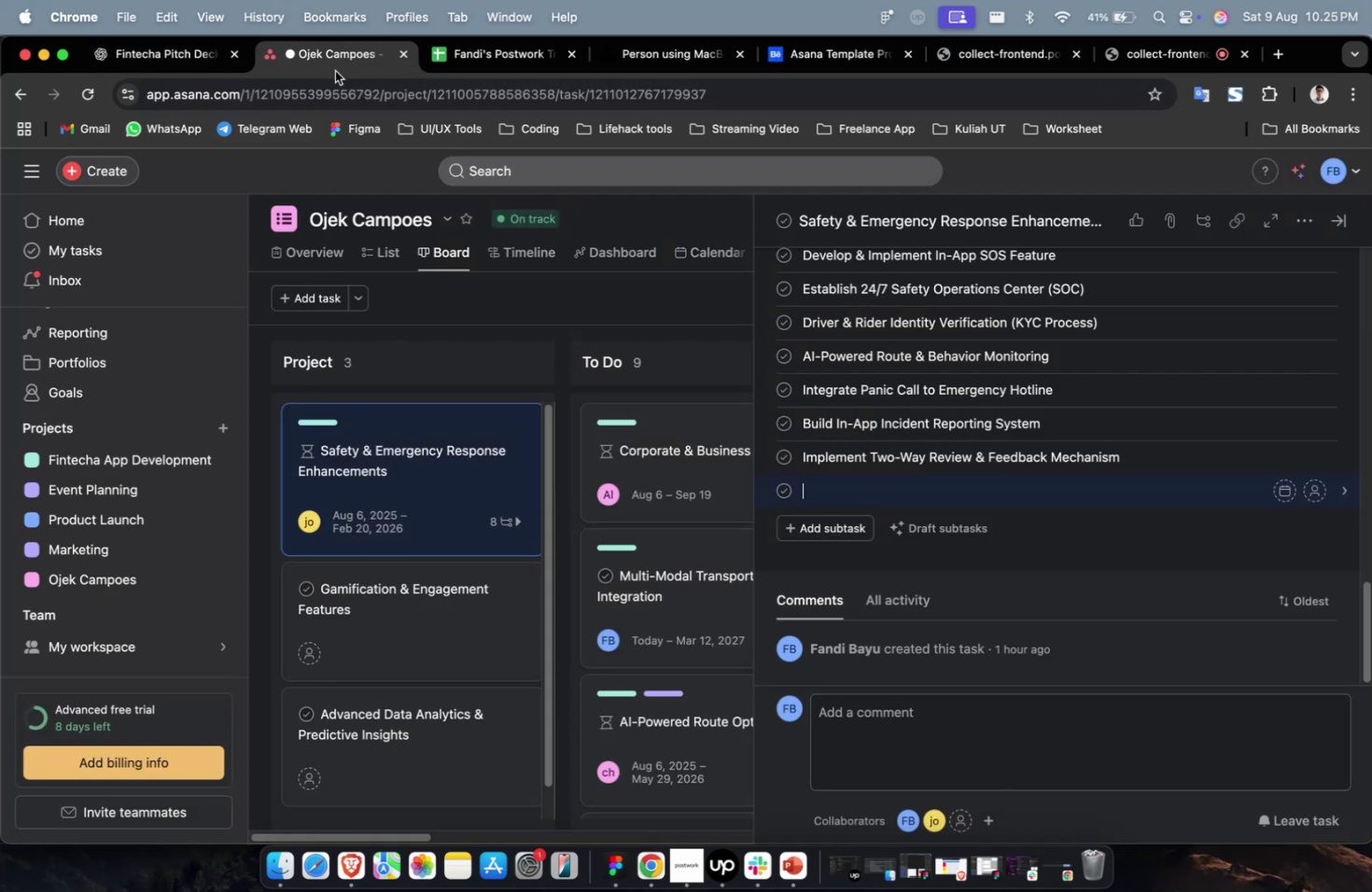 
key(Meta+CommandLeft)
 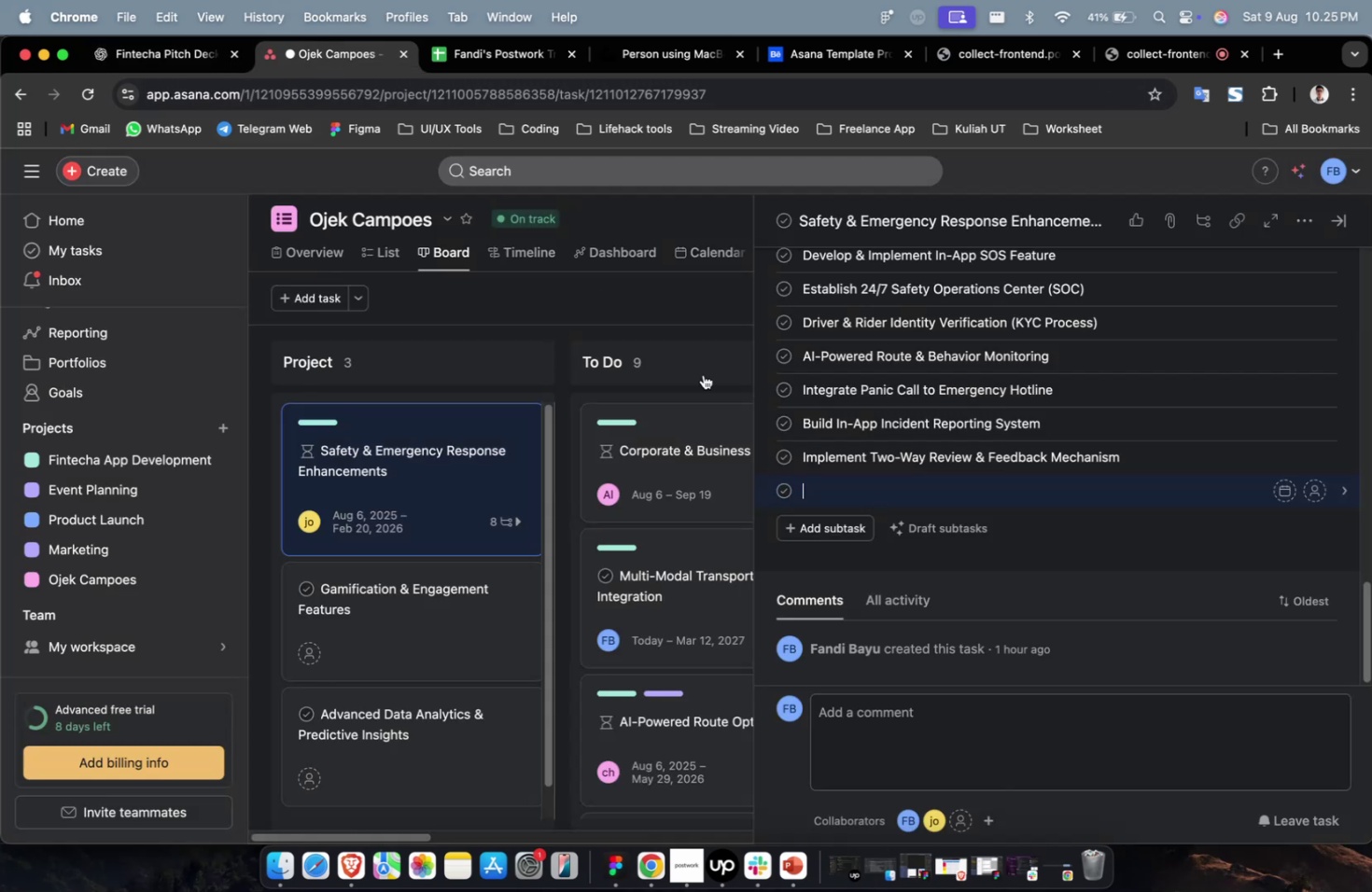 
key(Meta+V)
 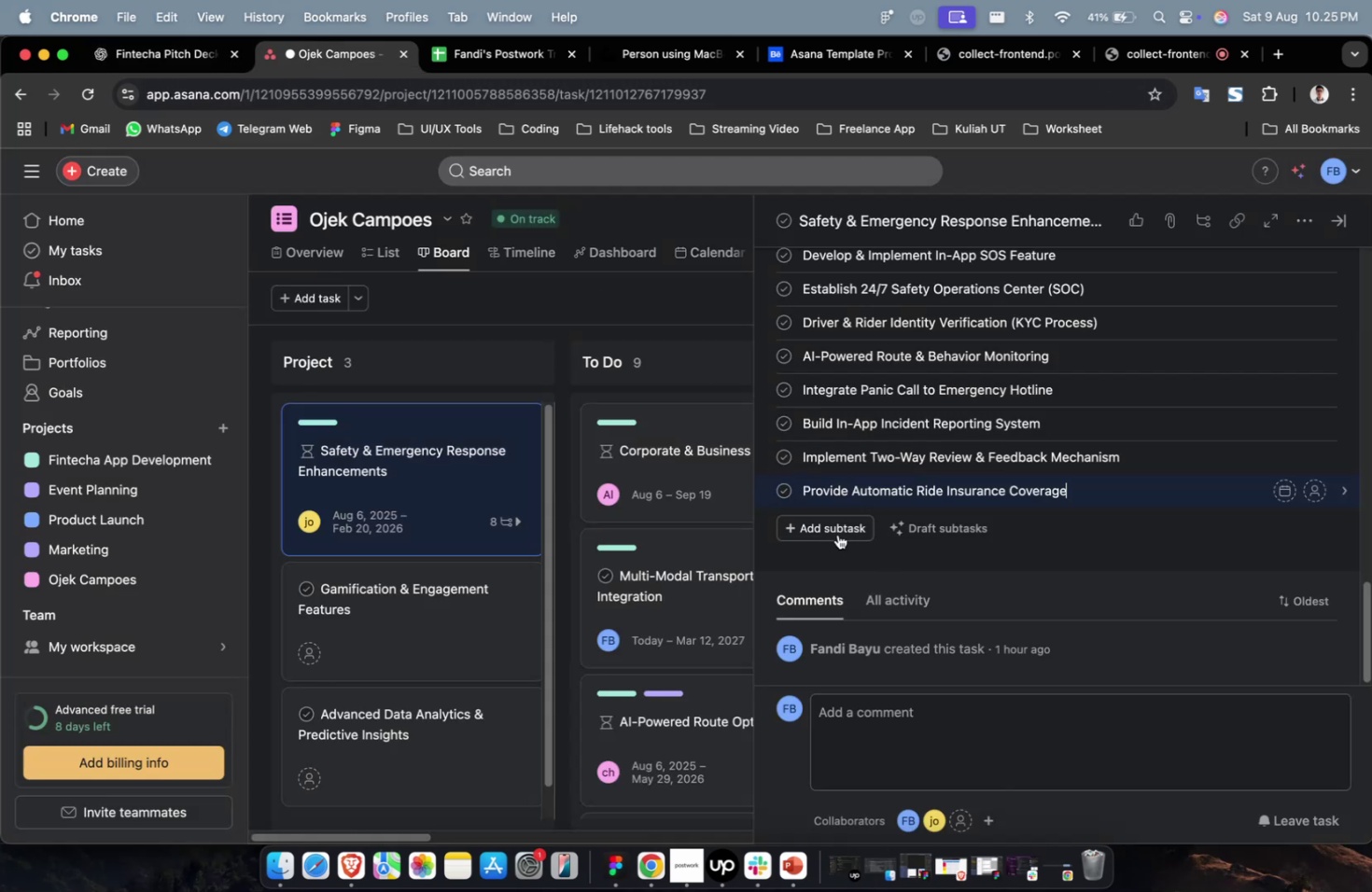 
left_click([836, 531])
 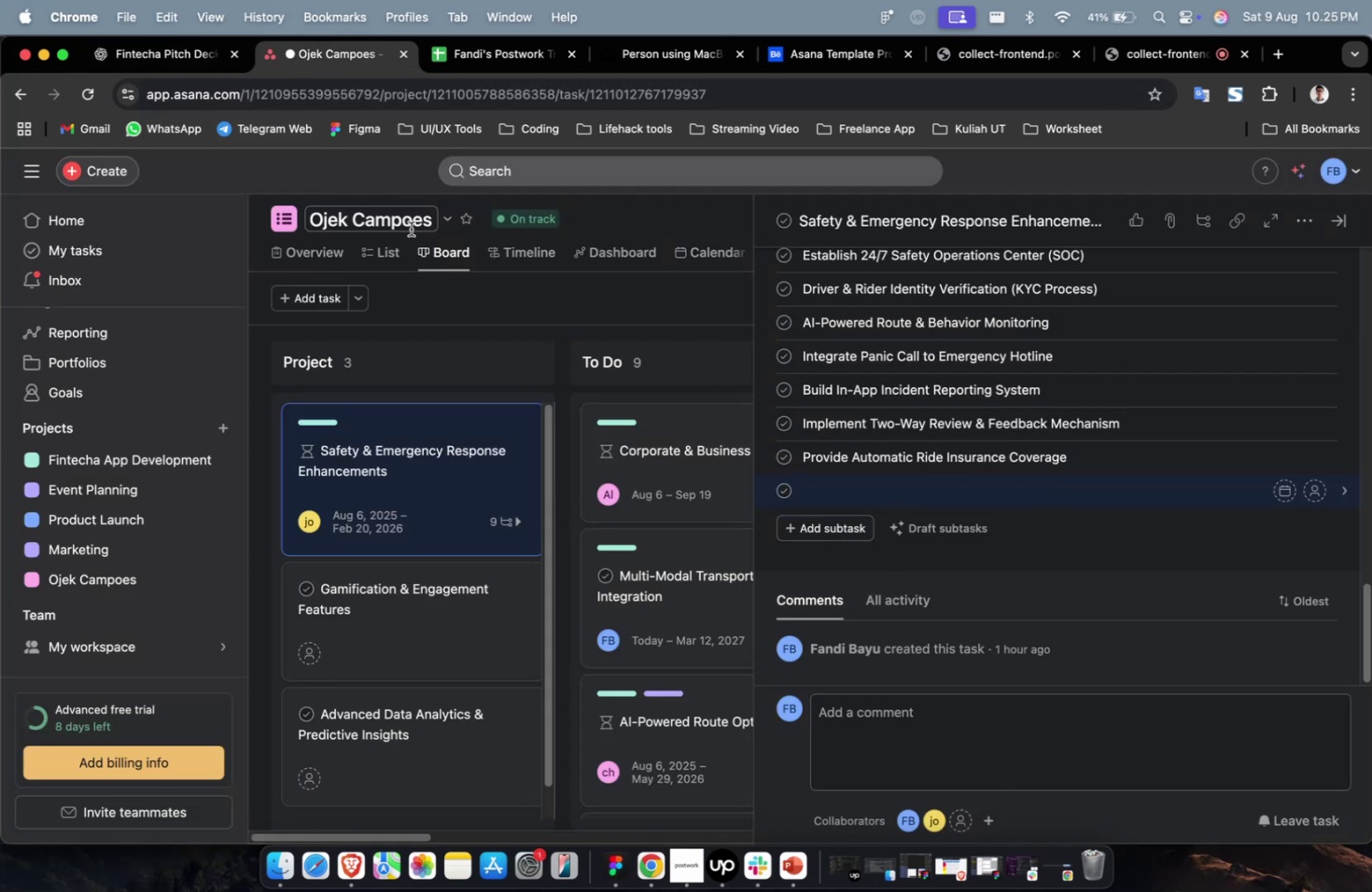 
wait(8.62)
 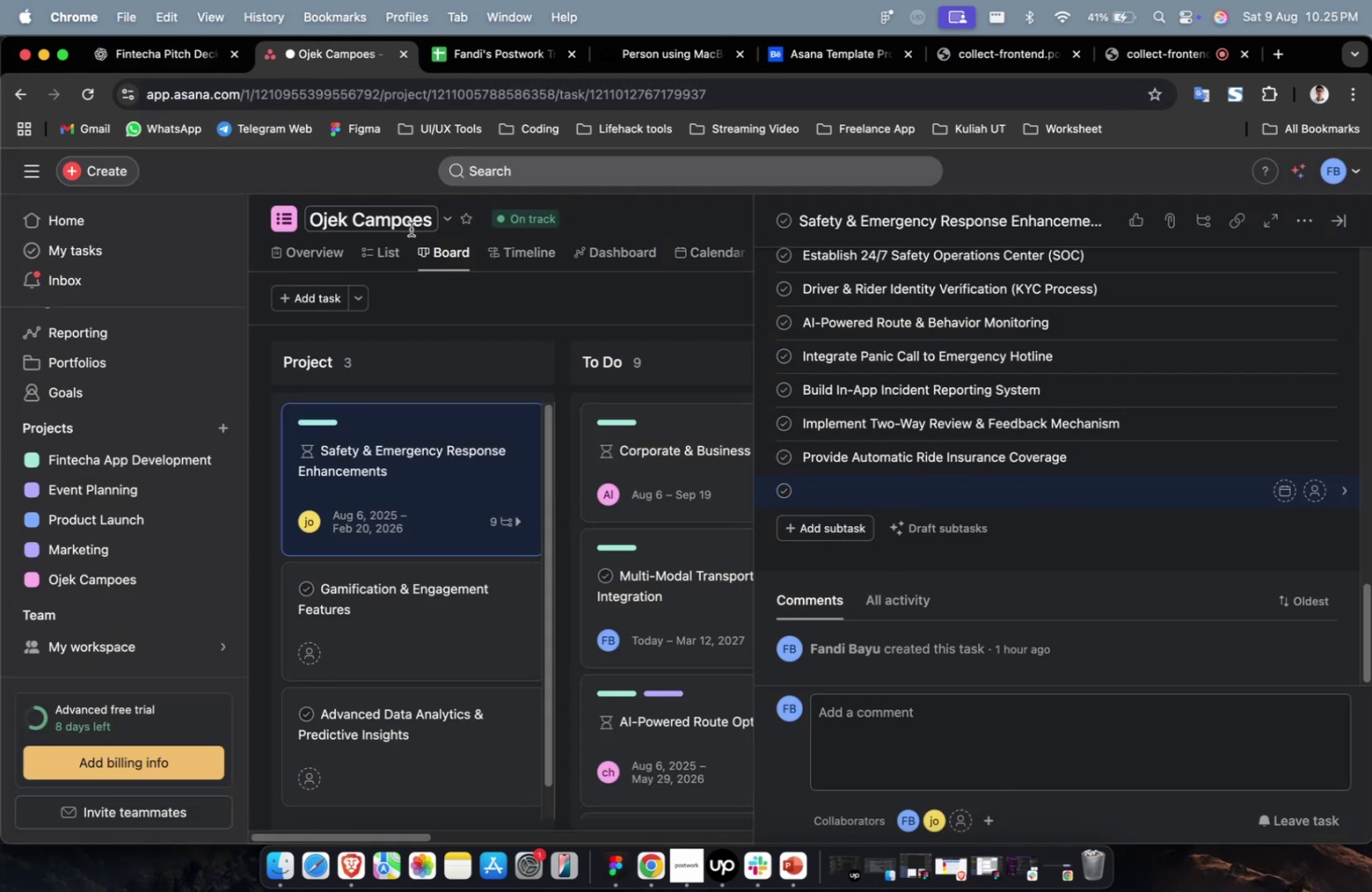 
left_click([175, 52])
 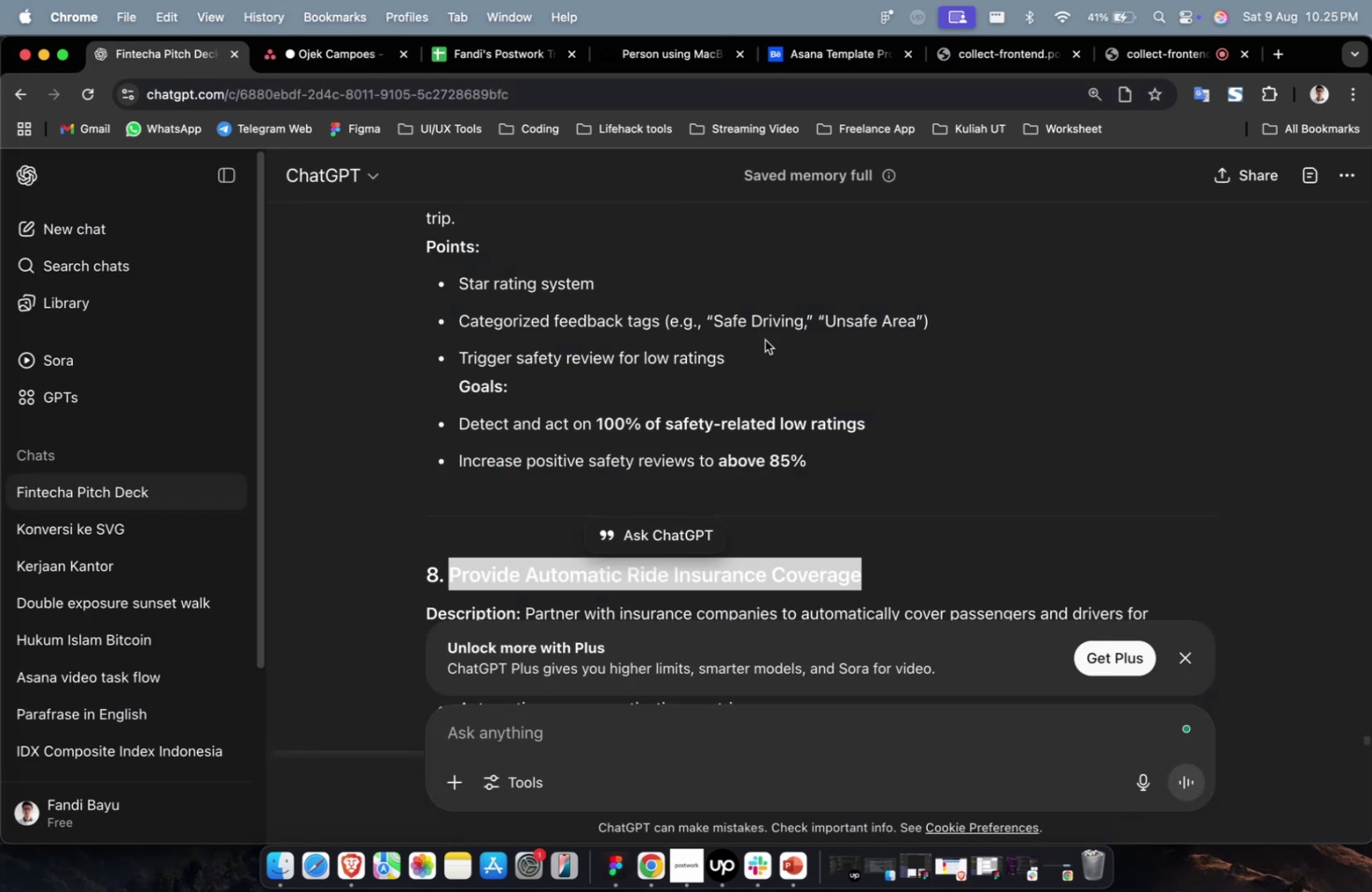 
scroll: coordinate [824, 376], scroll_direction: down, amount: 8.0
 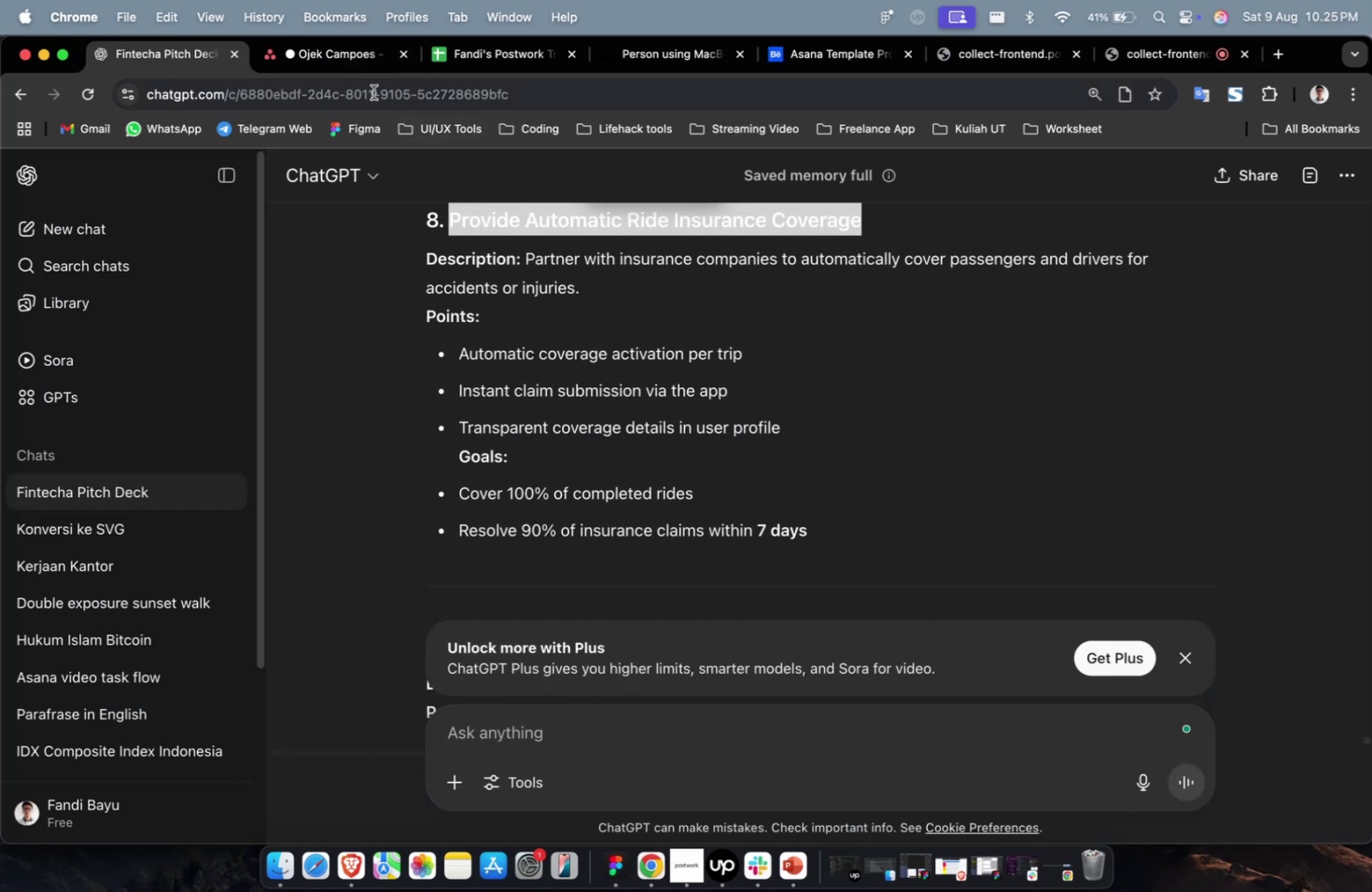 
left_click([357, 71])
 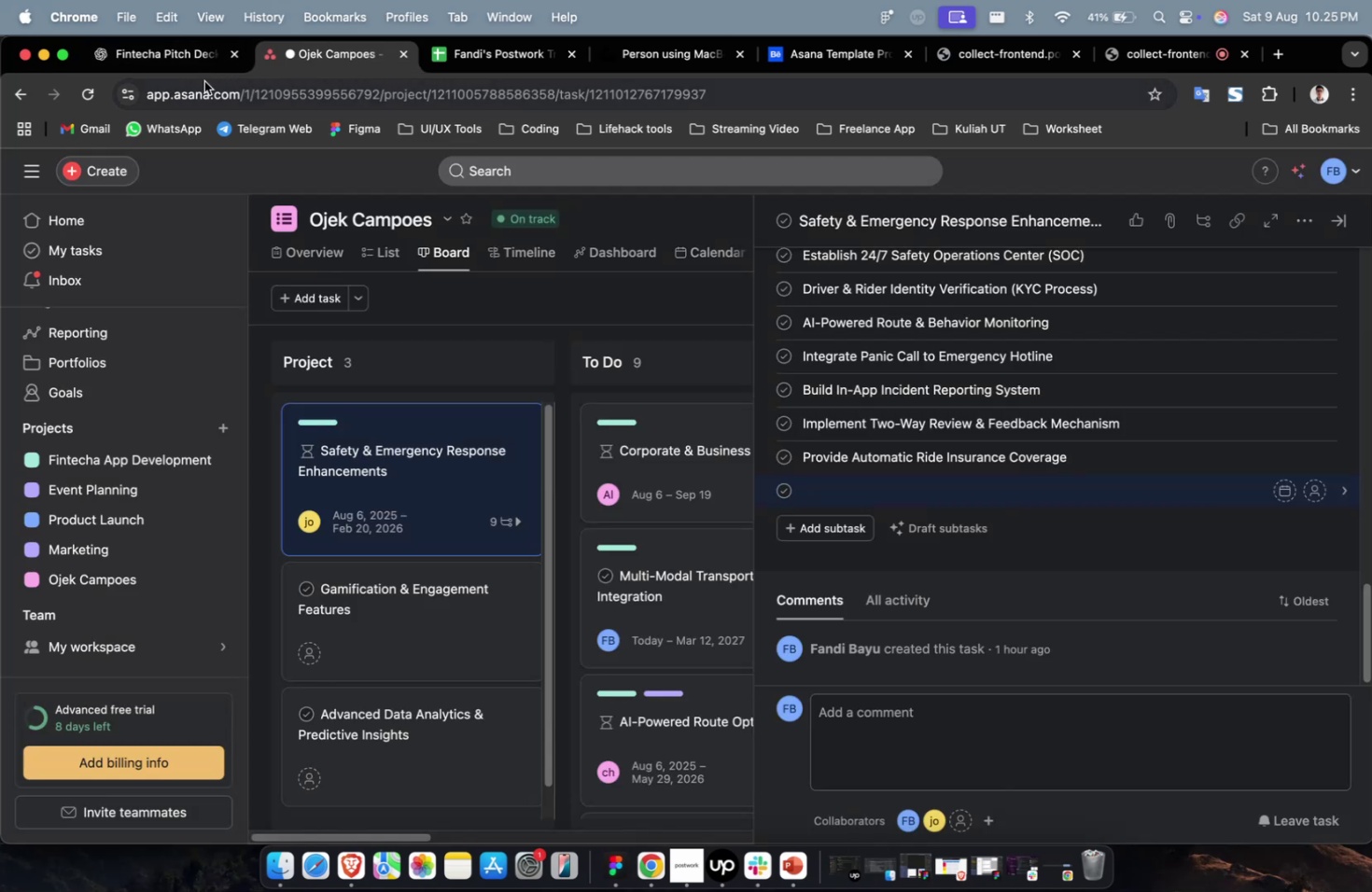 
left_click([183, 74])
 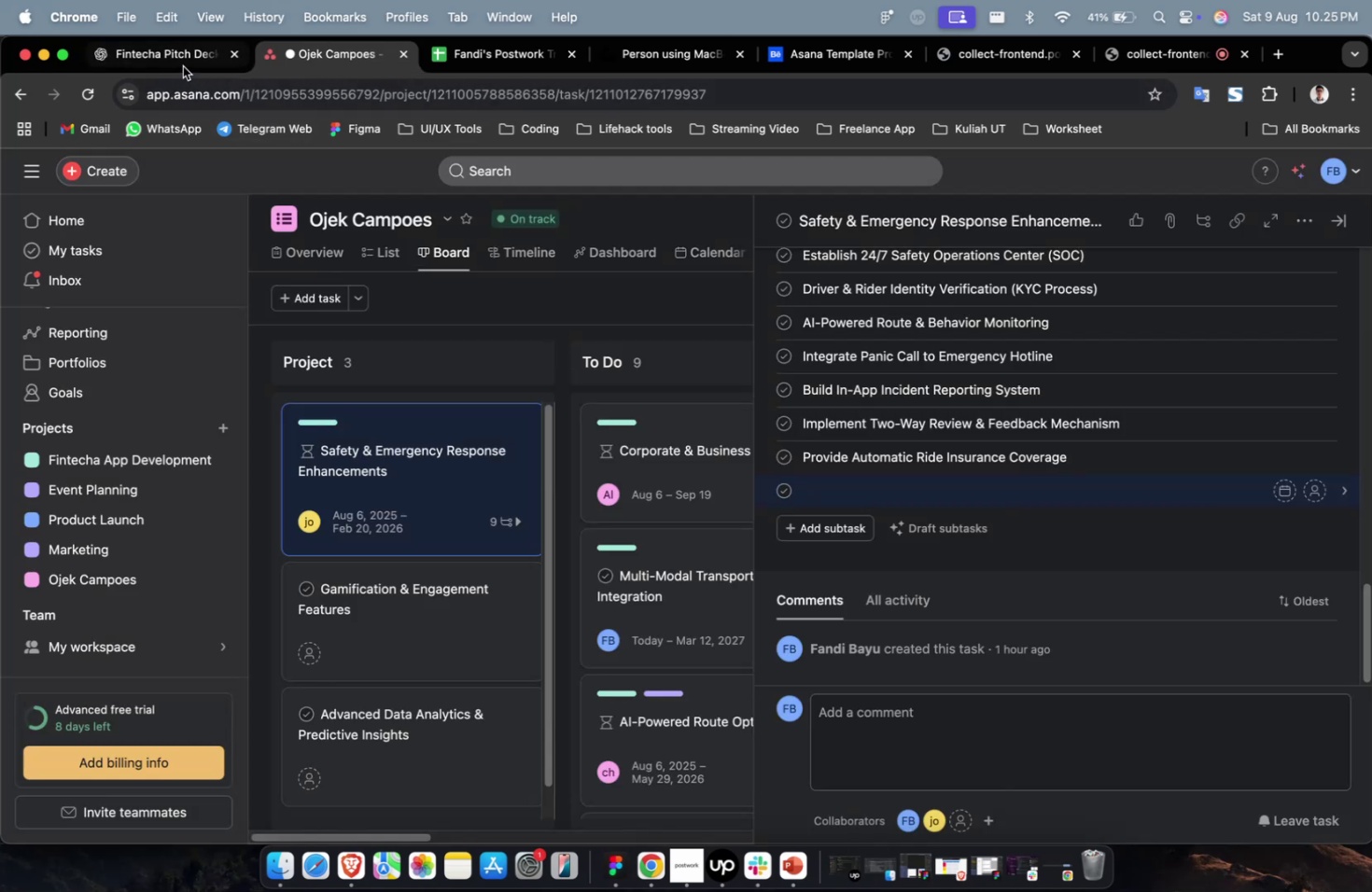 
left_click([183, 66])
 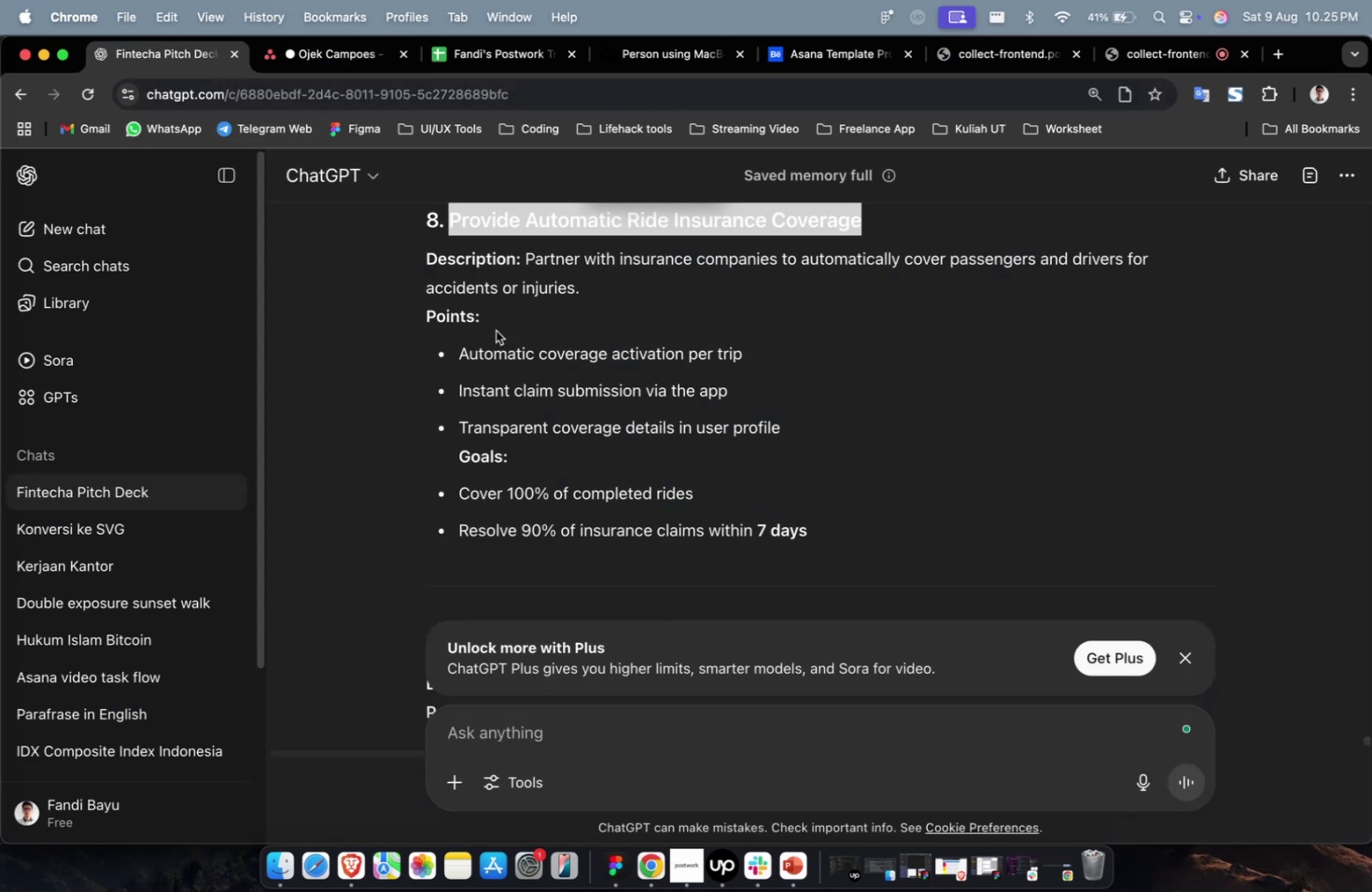 
scroll: coordinate [534, 360], scroll_direction: down, amount: 9.0
 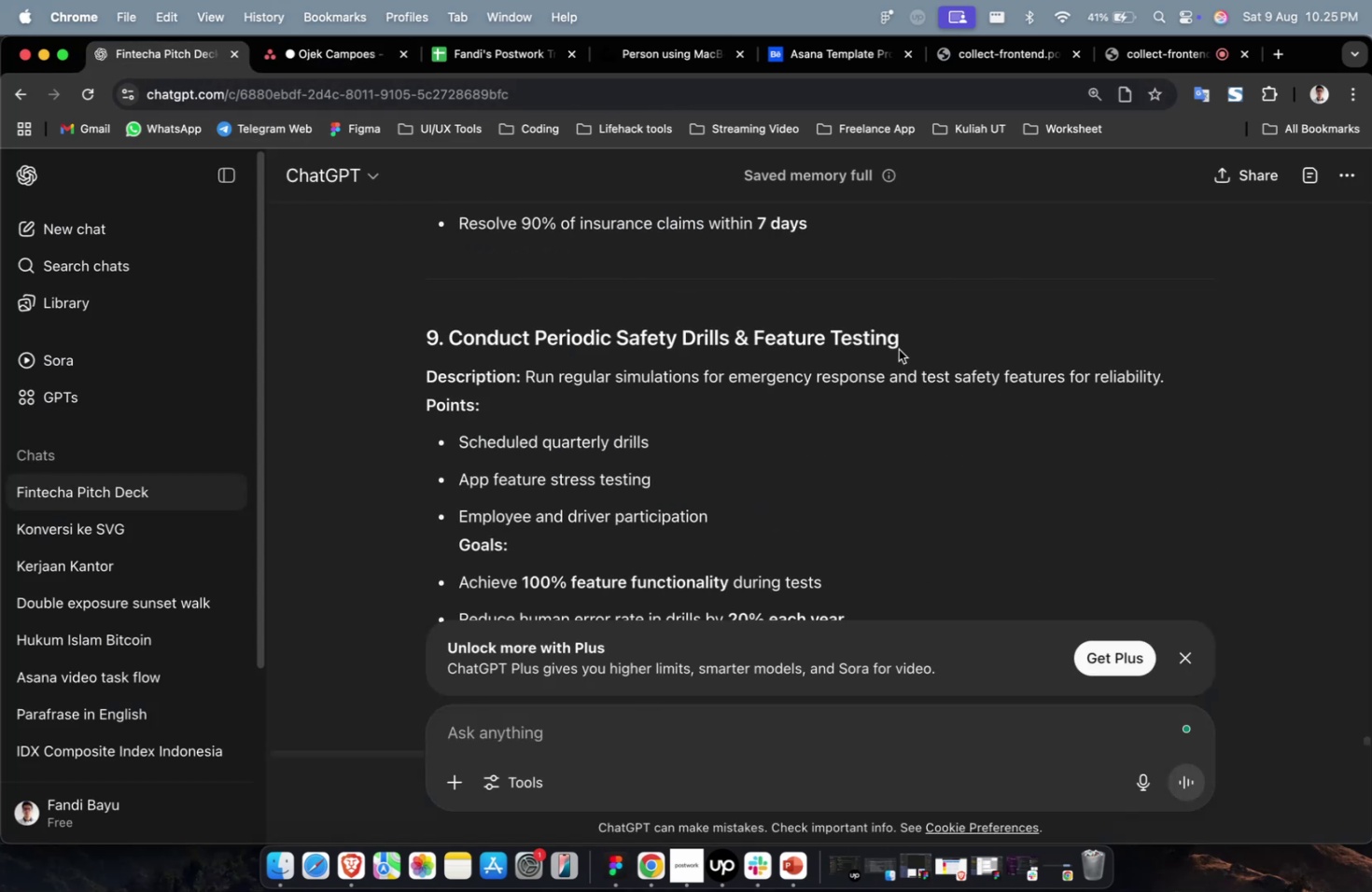 
left_click_drag(start_coordinate=[905, 340], to_coordinate=[450, 341])
 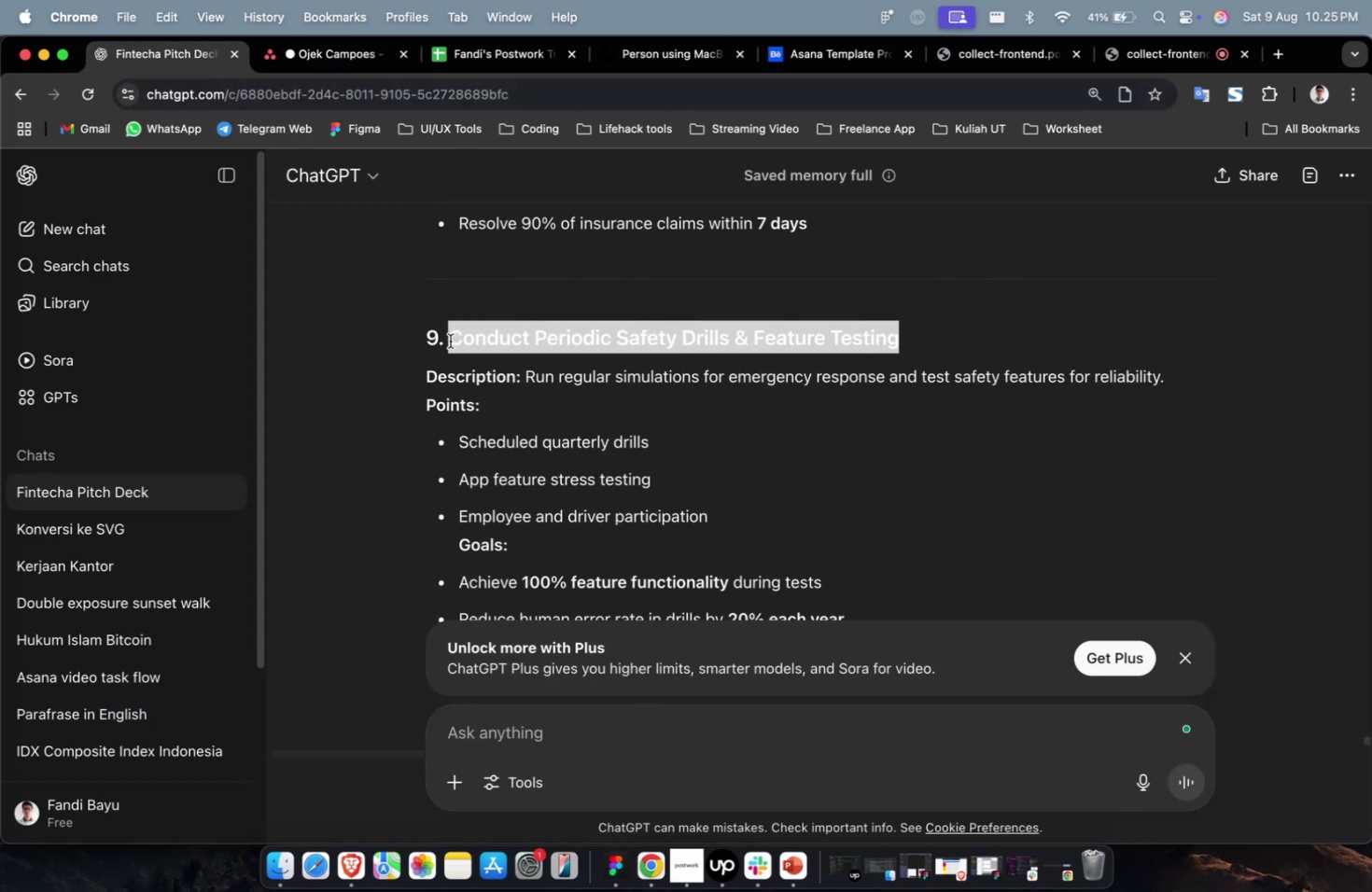 
key(Meta+CommandLeft)
 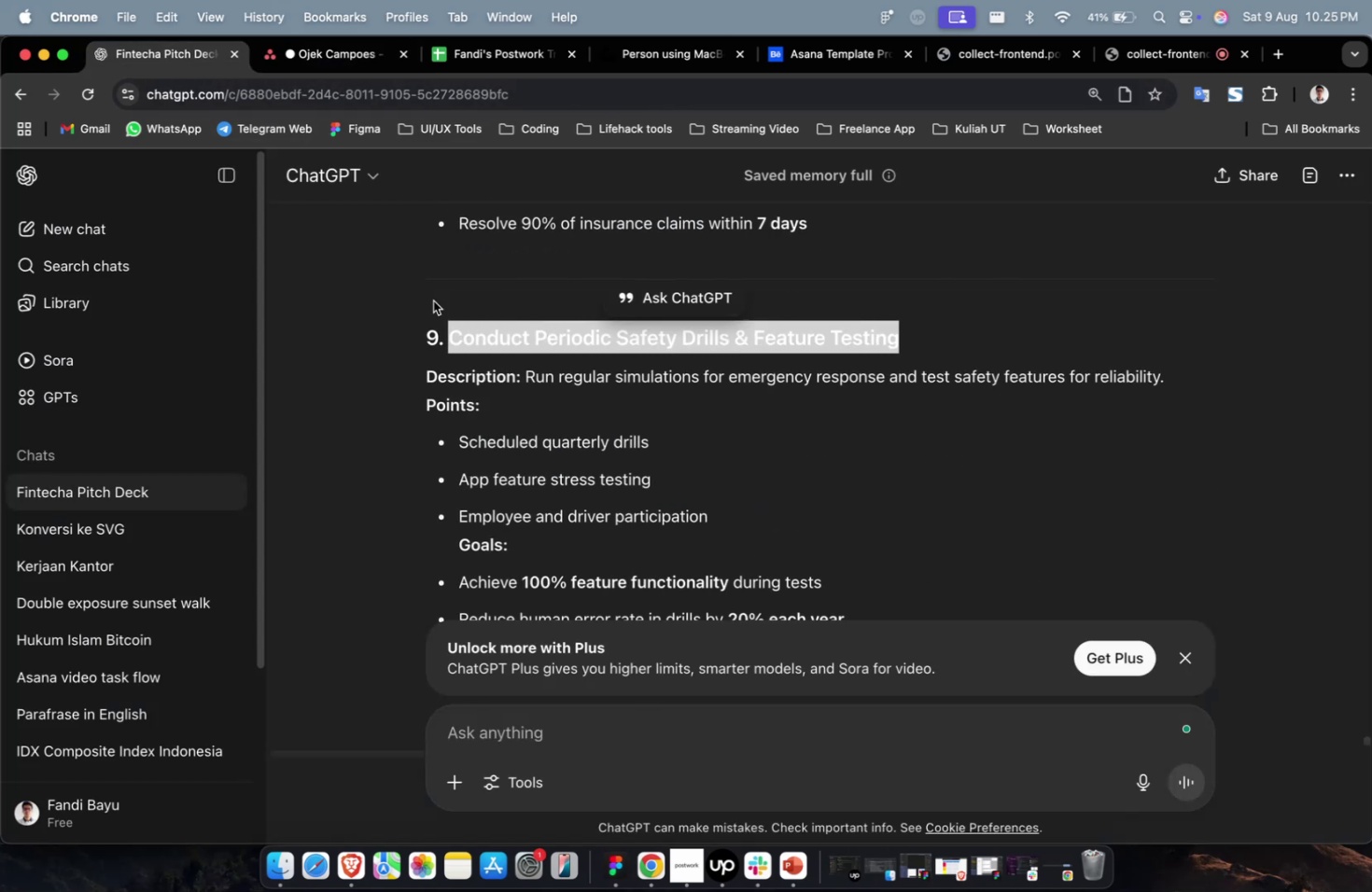 
key(Meta+C)
 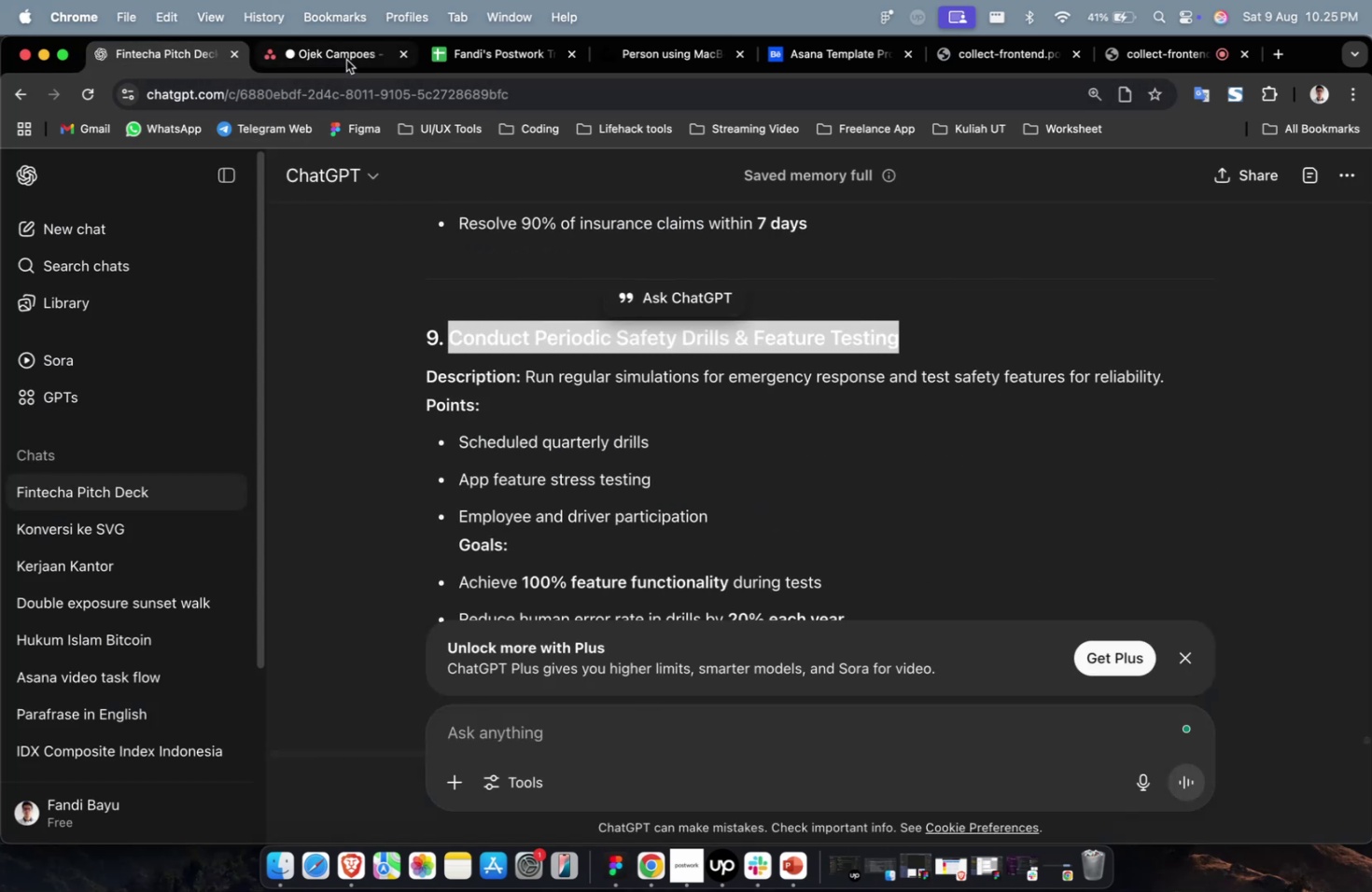 
left_click([346, 60])
 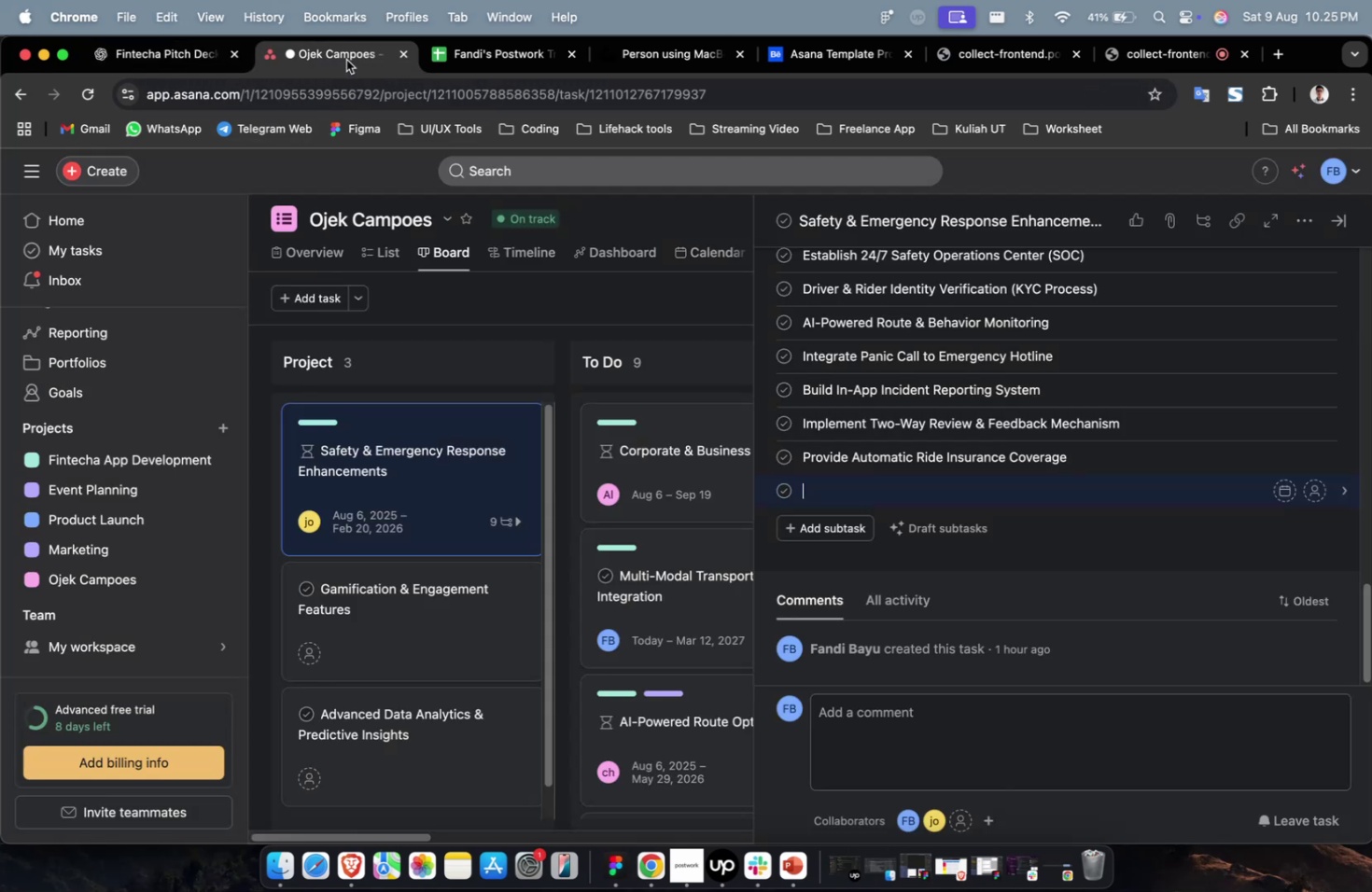 
key(Meta+CommandLeft)
 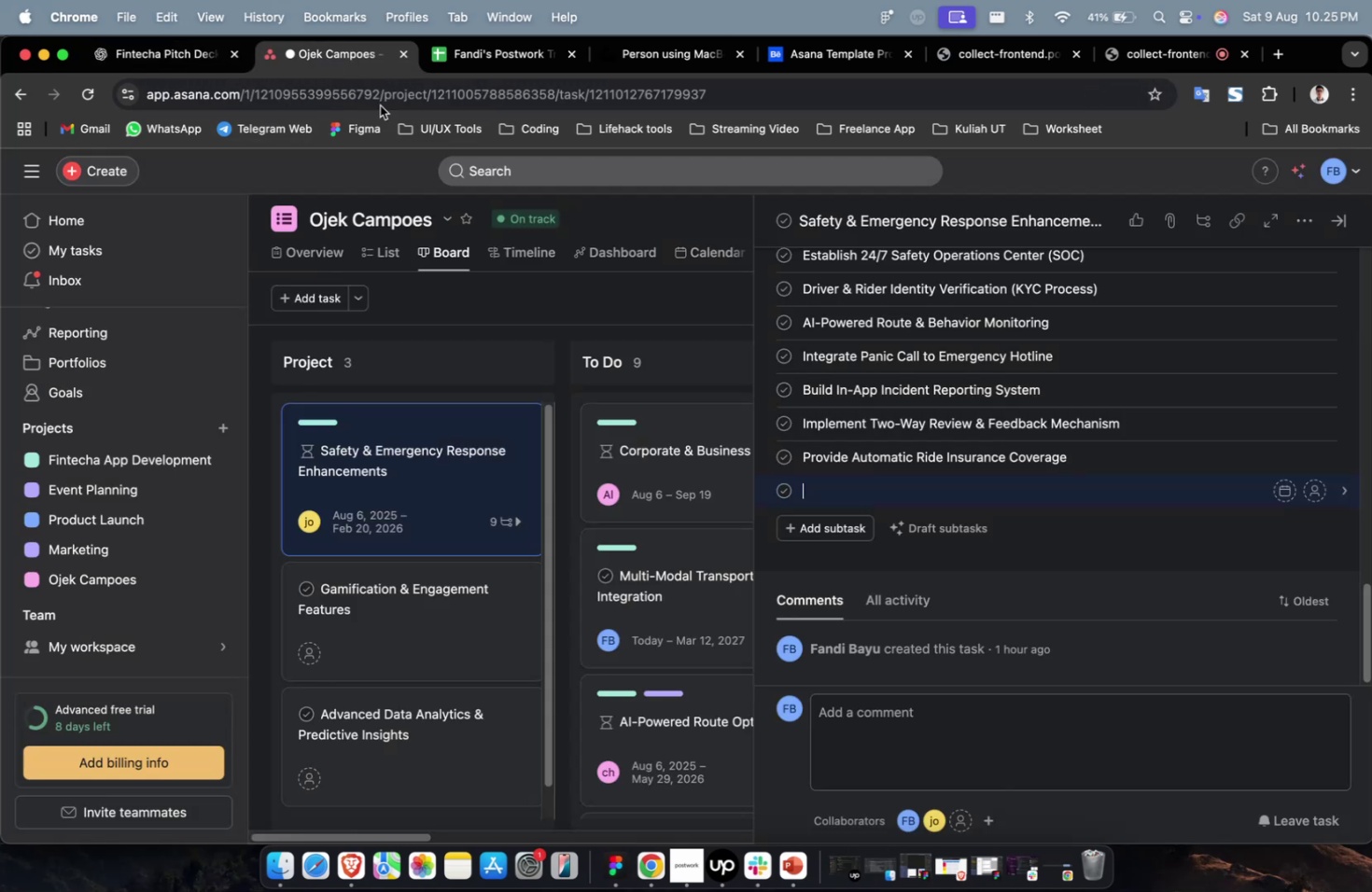 
key(Meta+V)
 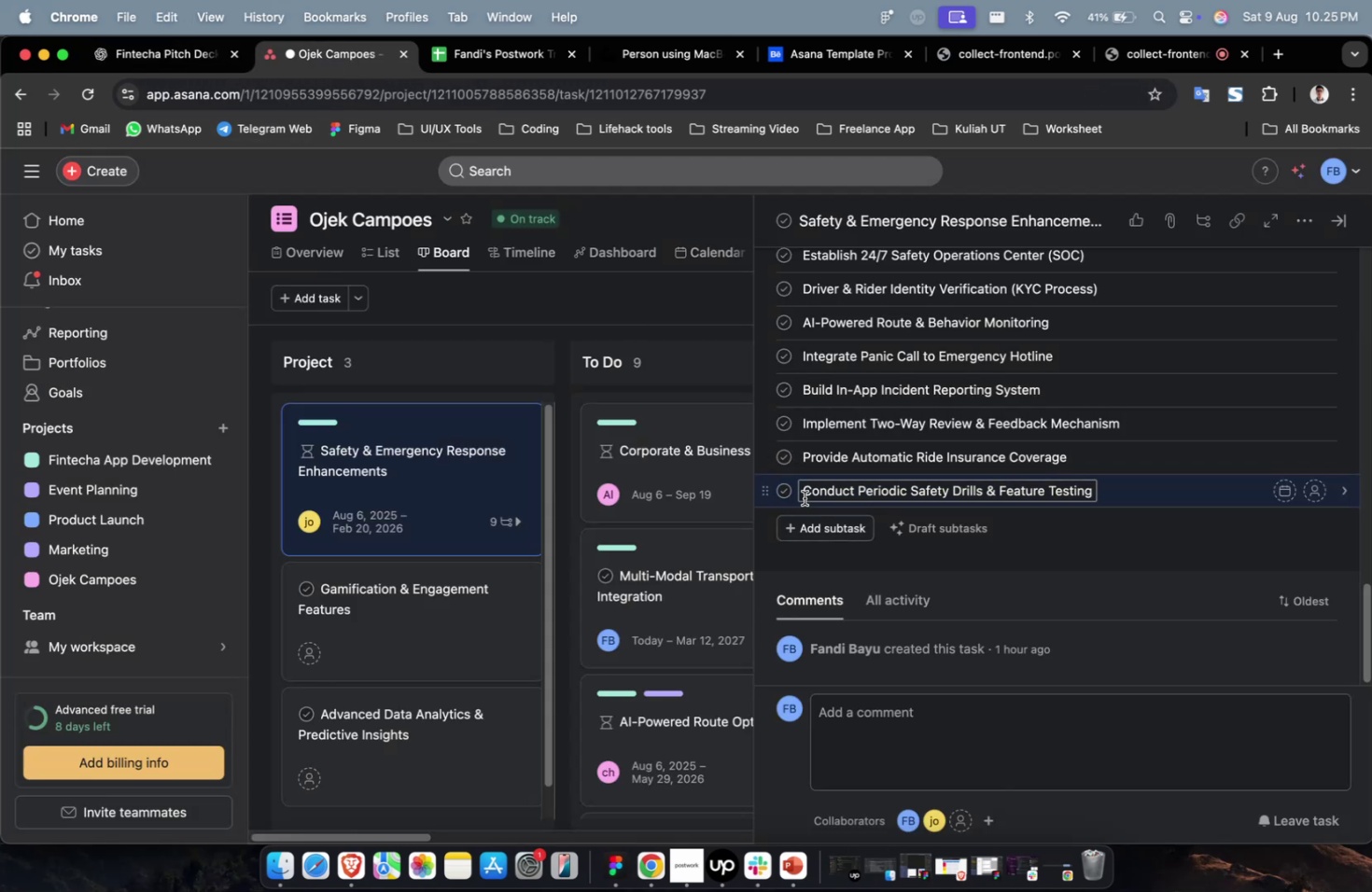 
left_click([803, 495])
 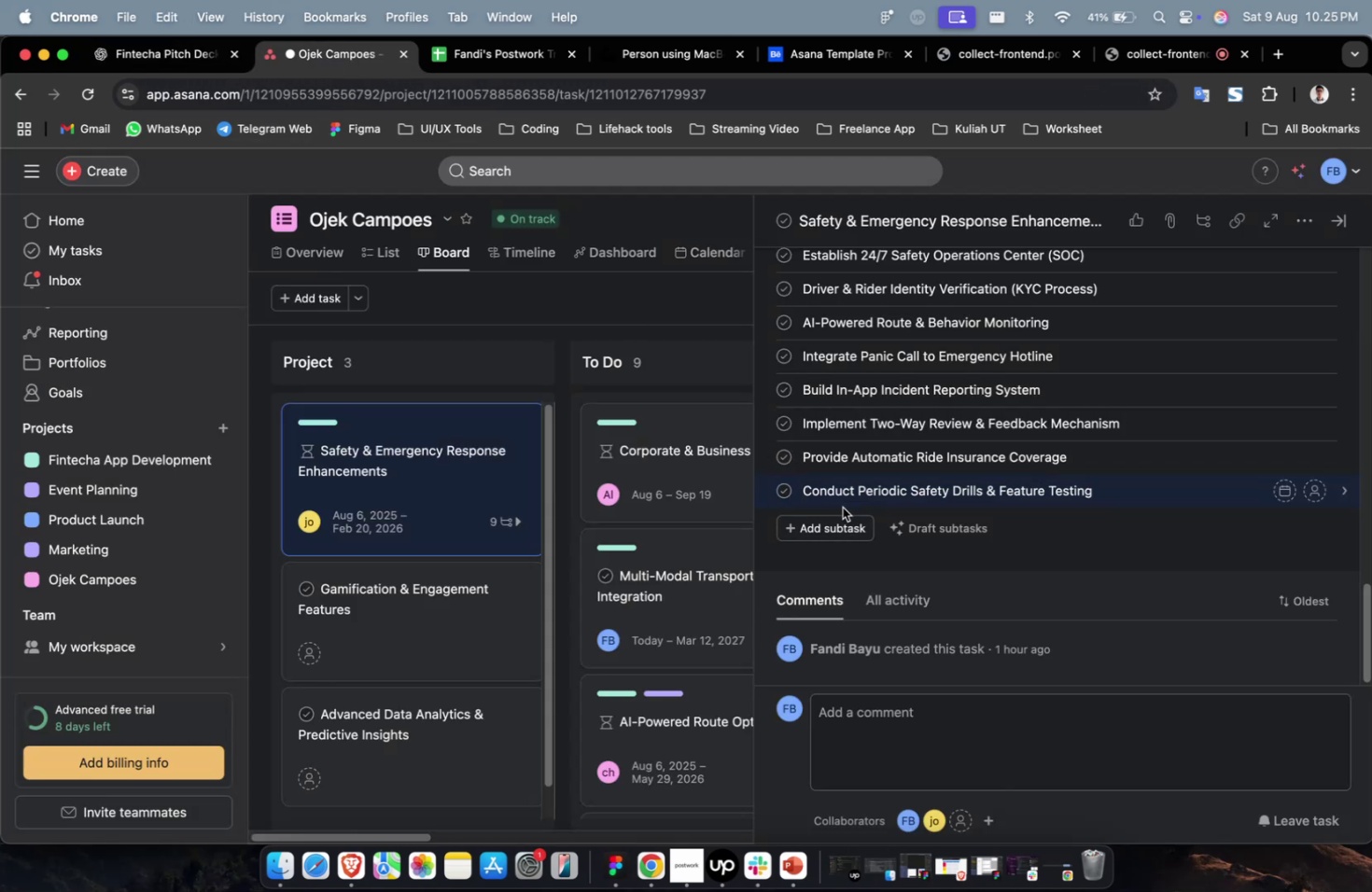 
key(Backspace)
 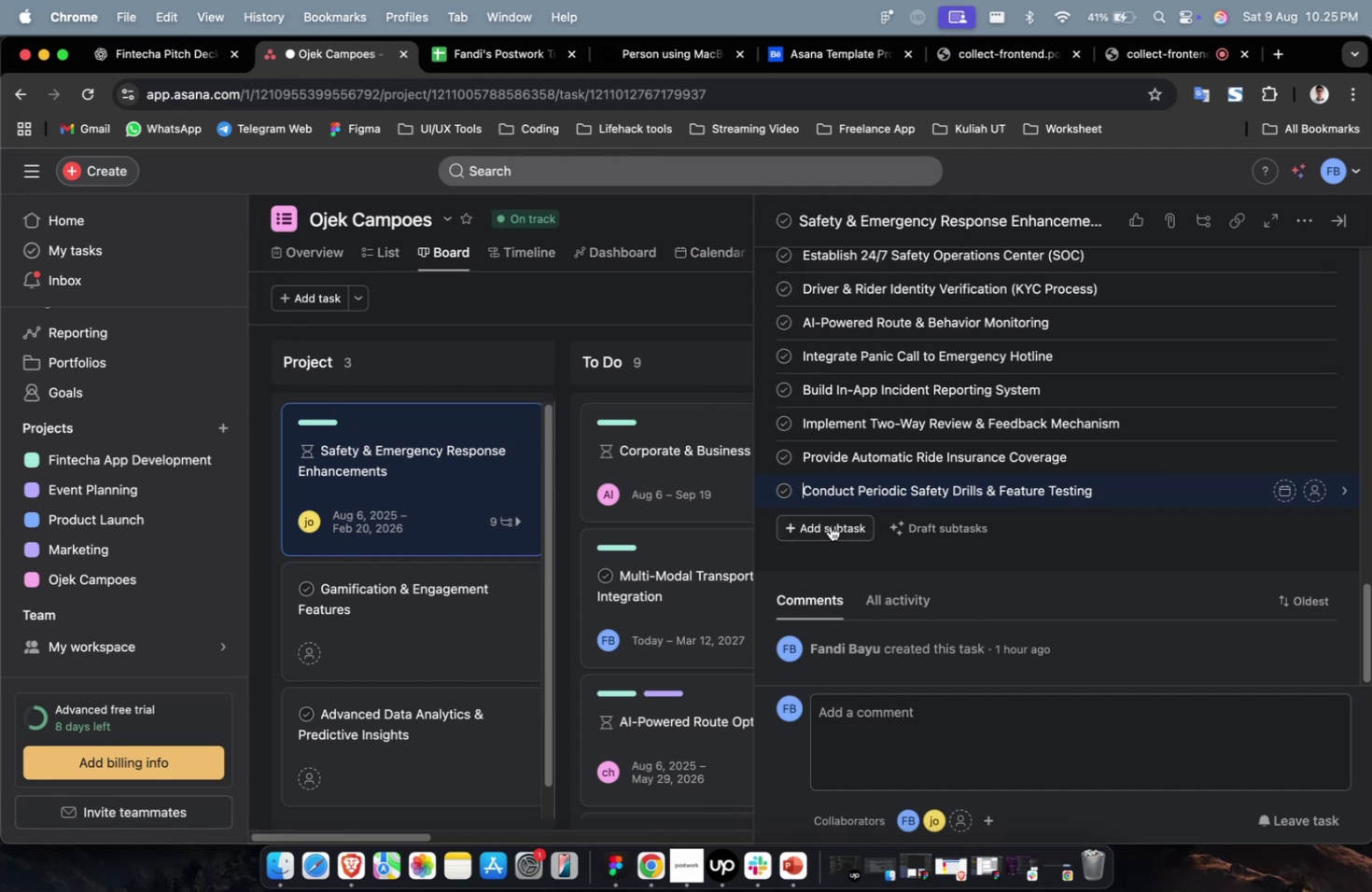 
left_click([830, 525])
 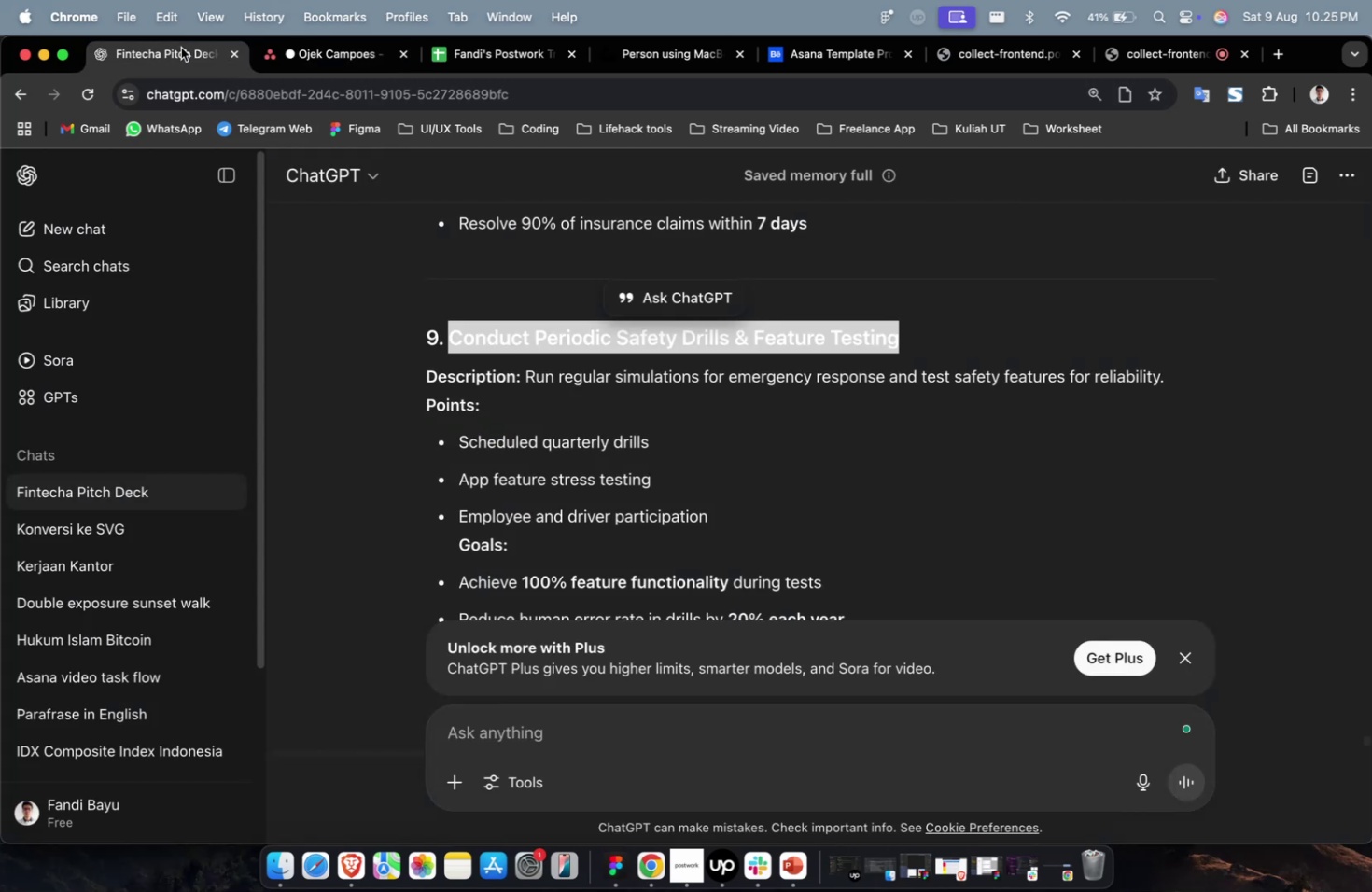 
scroll: coordinate [526, 385], scroll_direction: down, amount: 9.0
 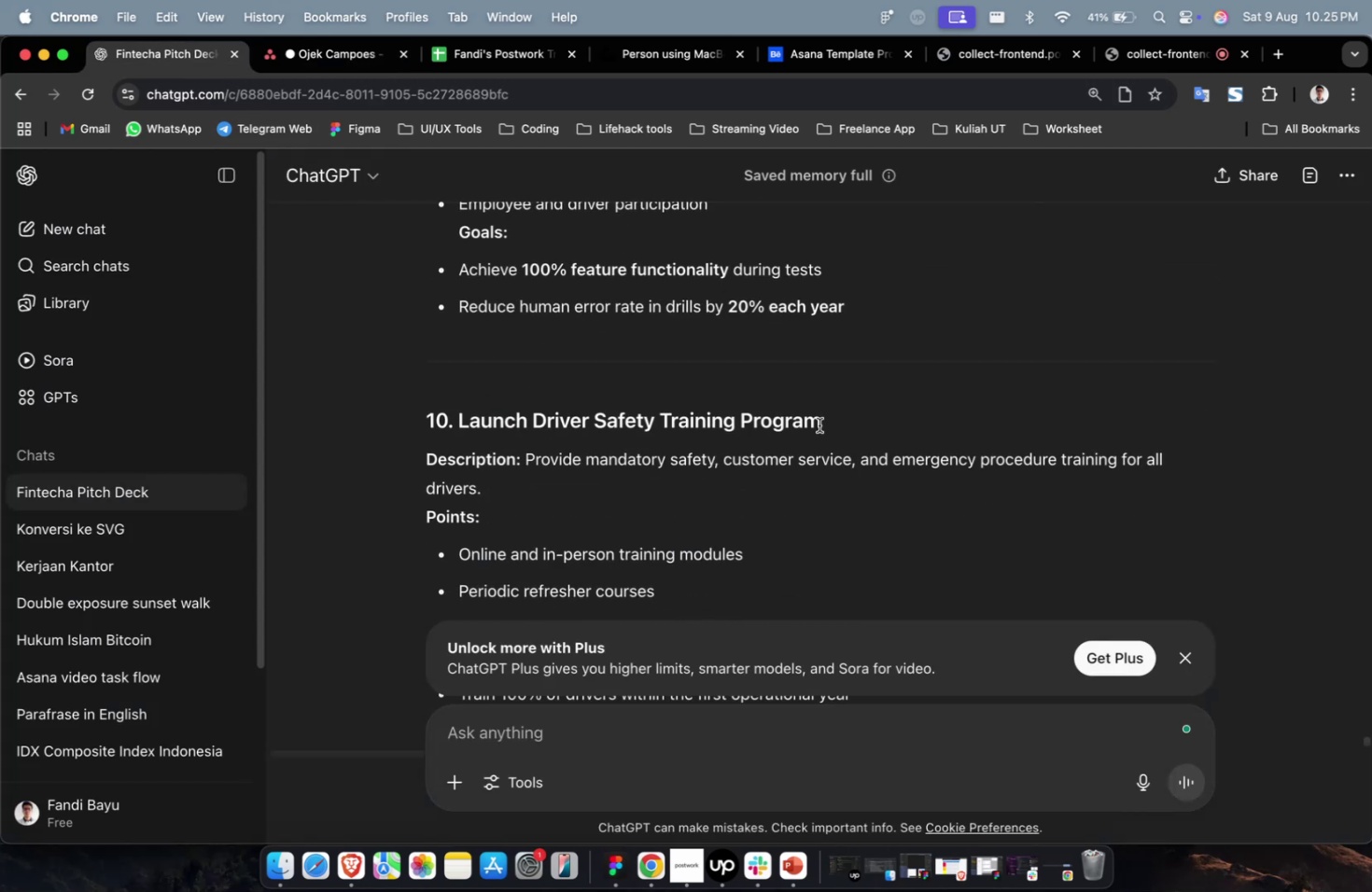 
left_click_drag(start_coordinate=[823, 419], to_coordinate=[458, 420])
 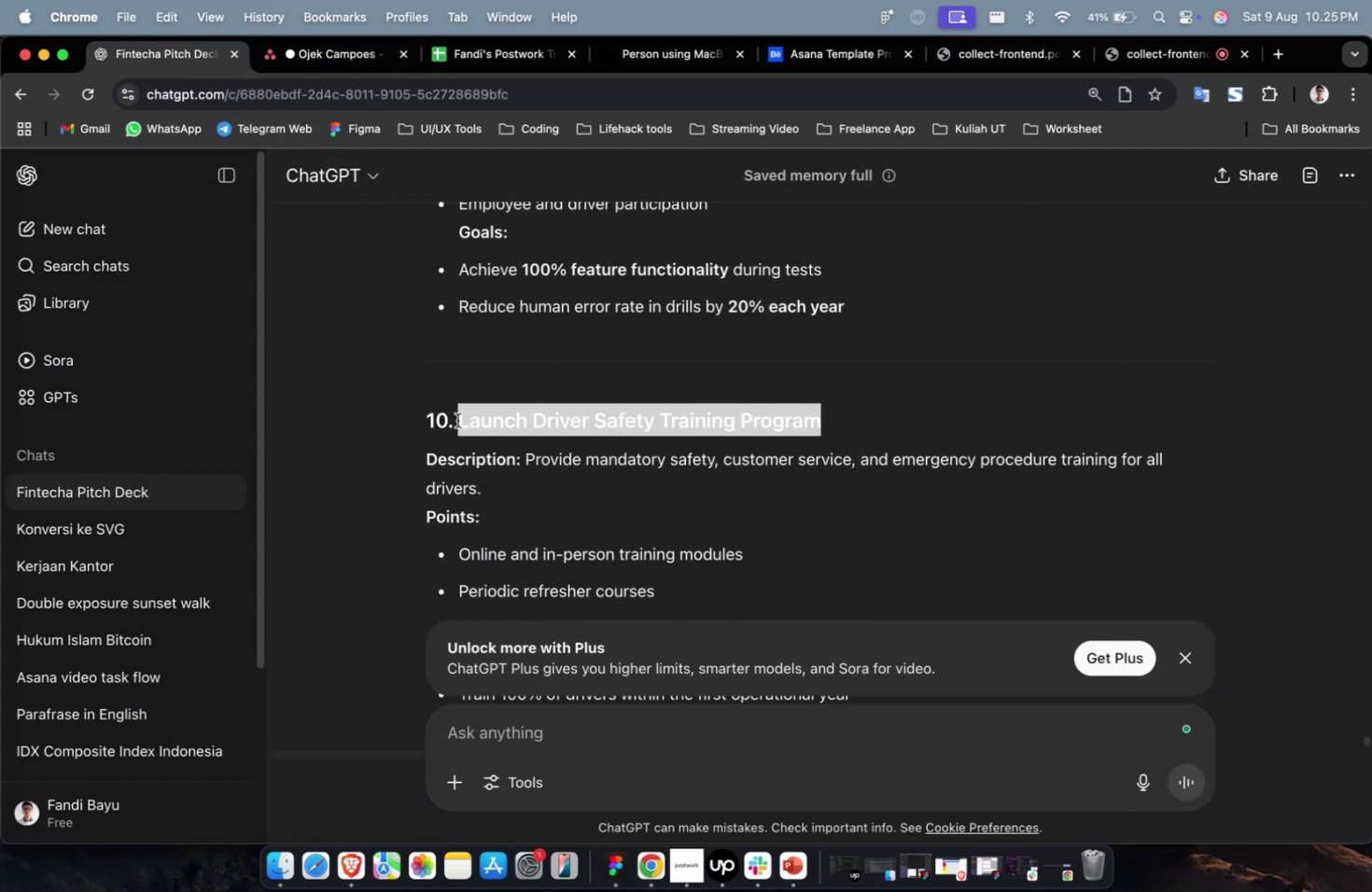 
key(Meta+CommandLeft)
 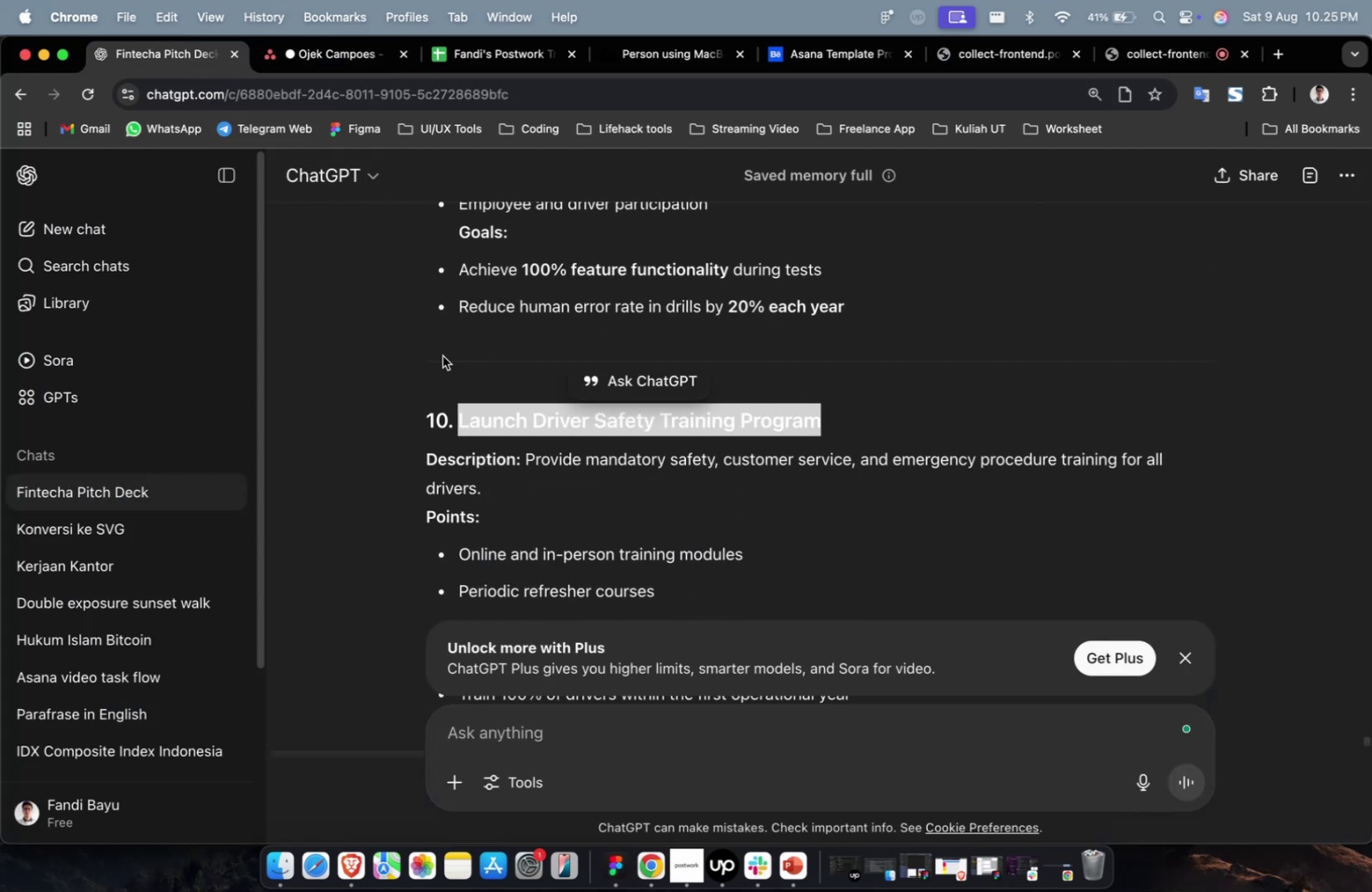 
key(Meta+C)
 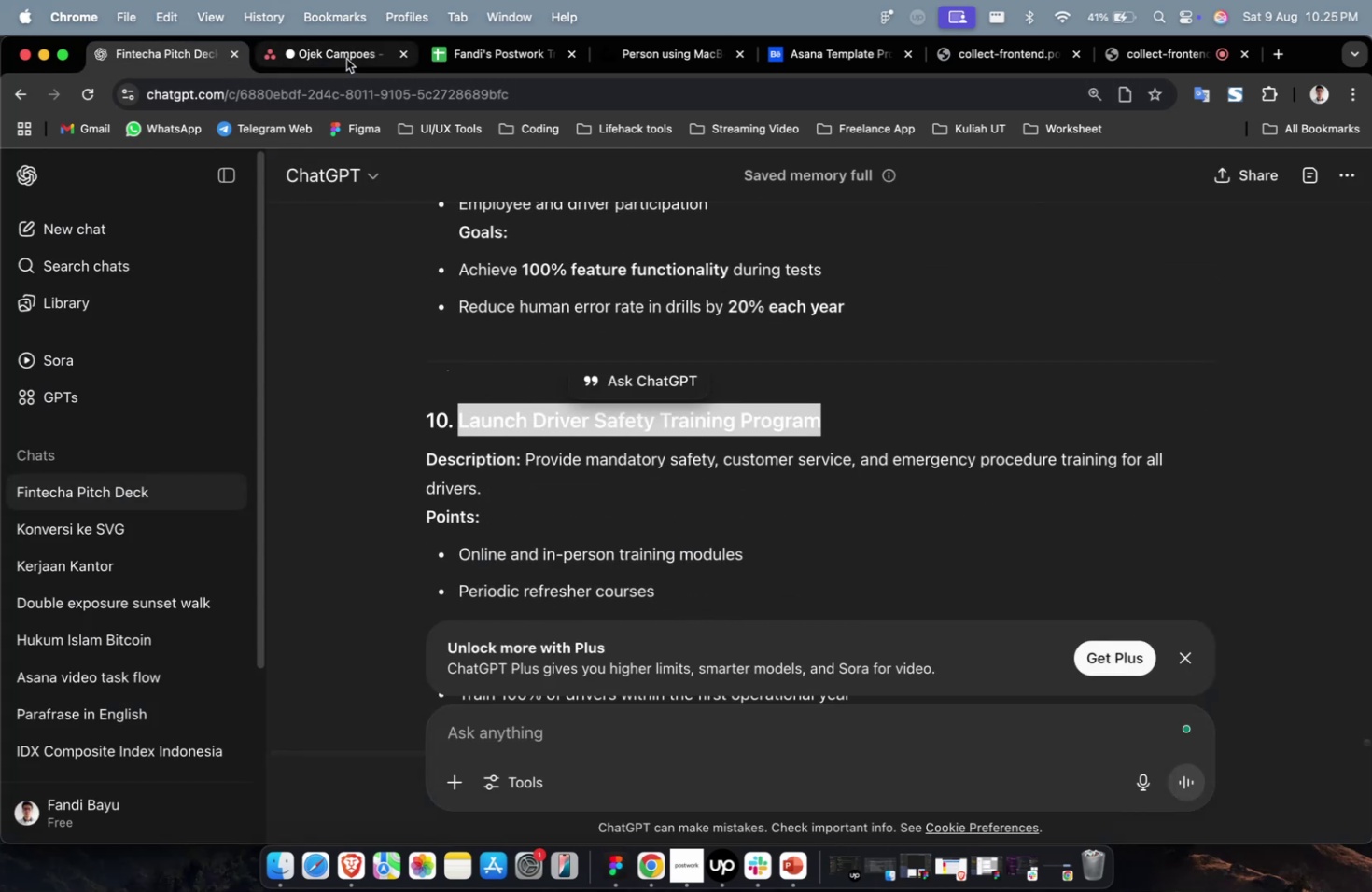 
left_click([346, 59])
 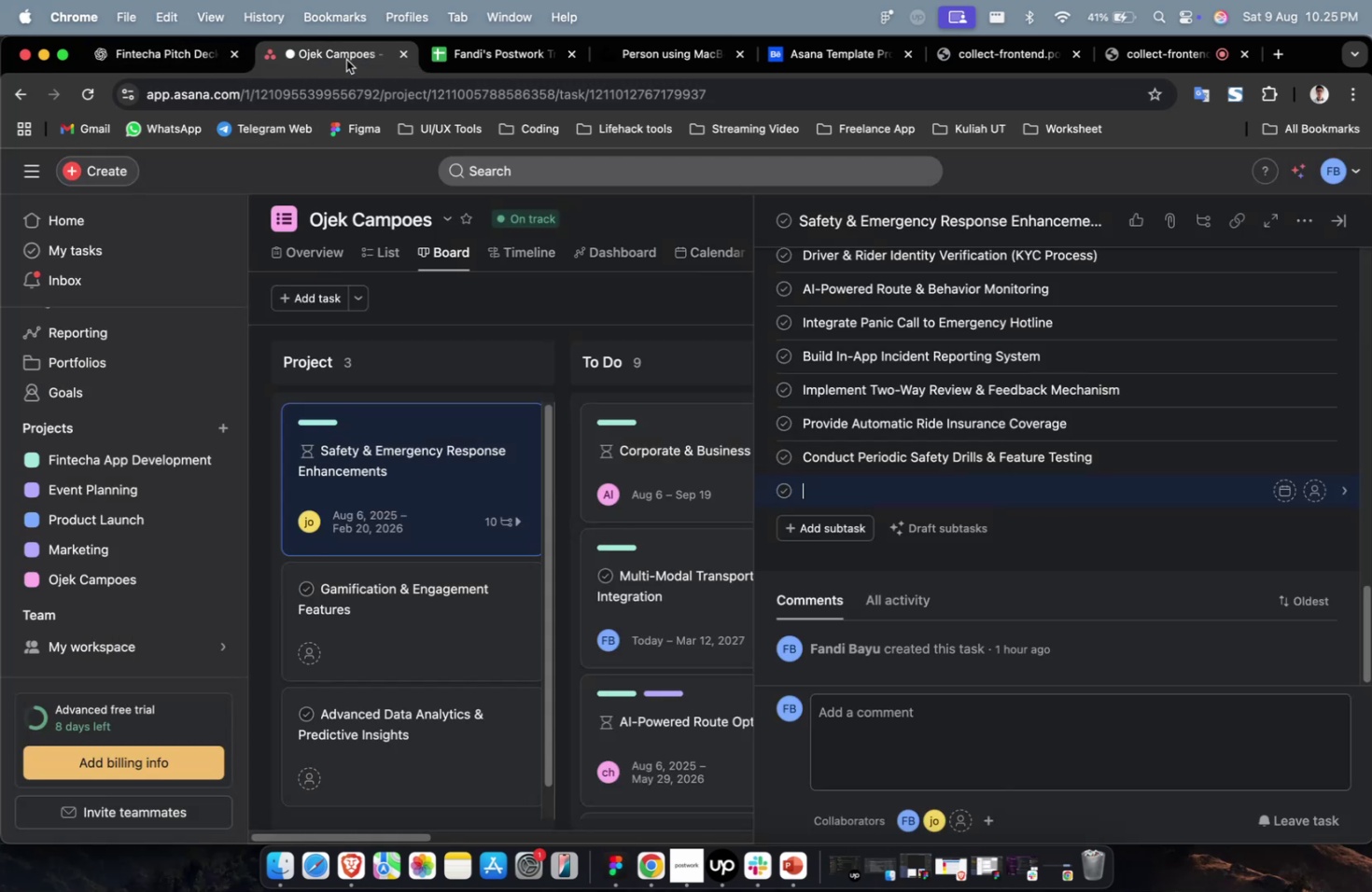 
key(Meta+V)
 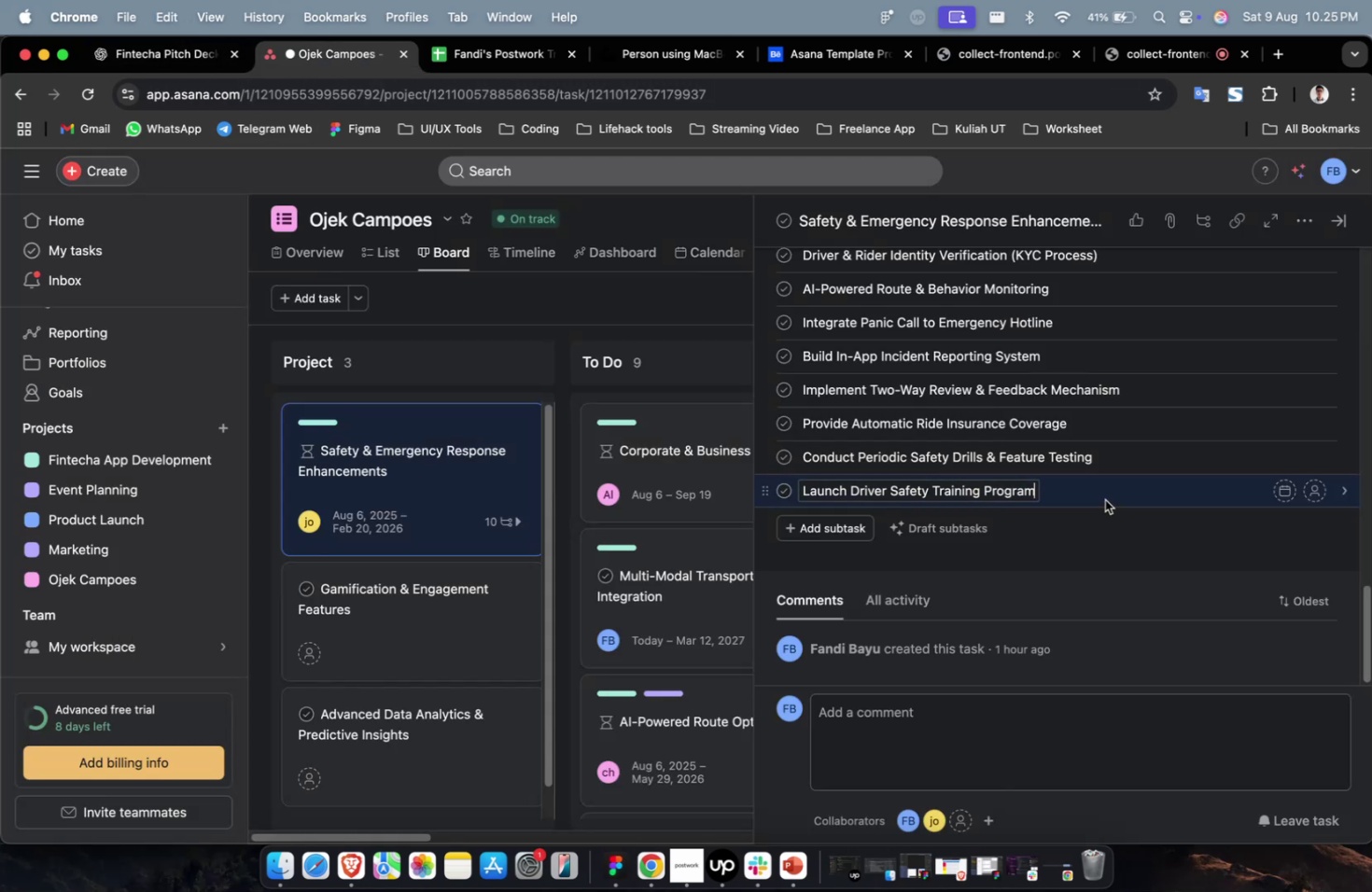 
left_click([1107, 489])
 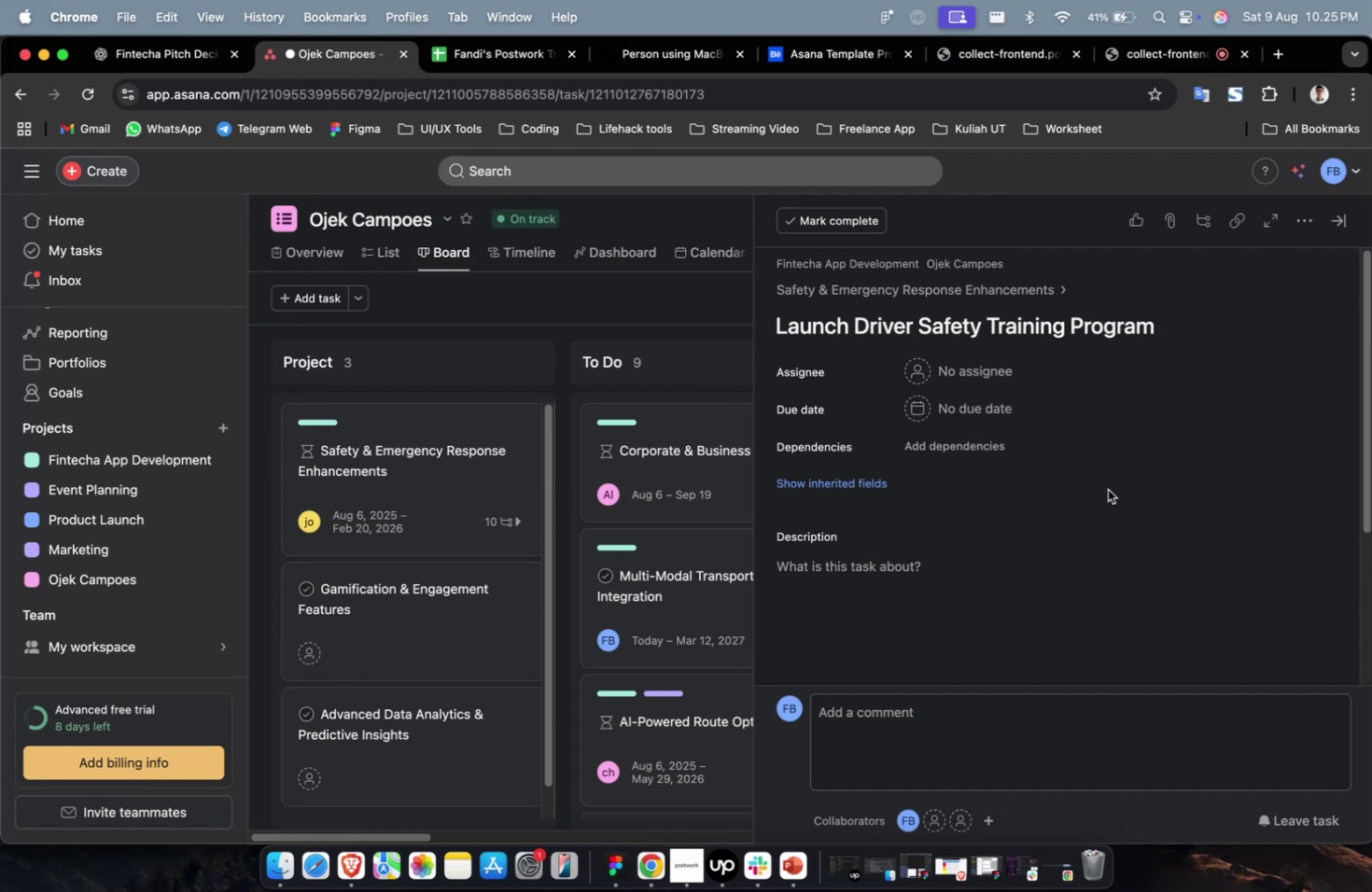 
wait(20.36)
 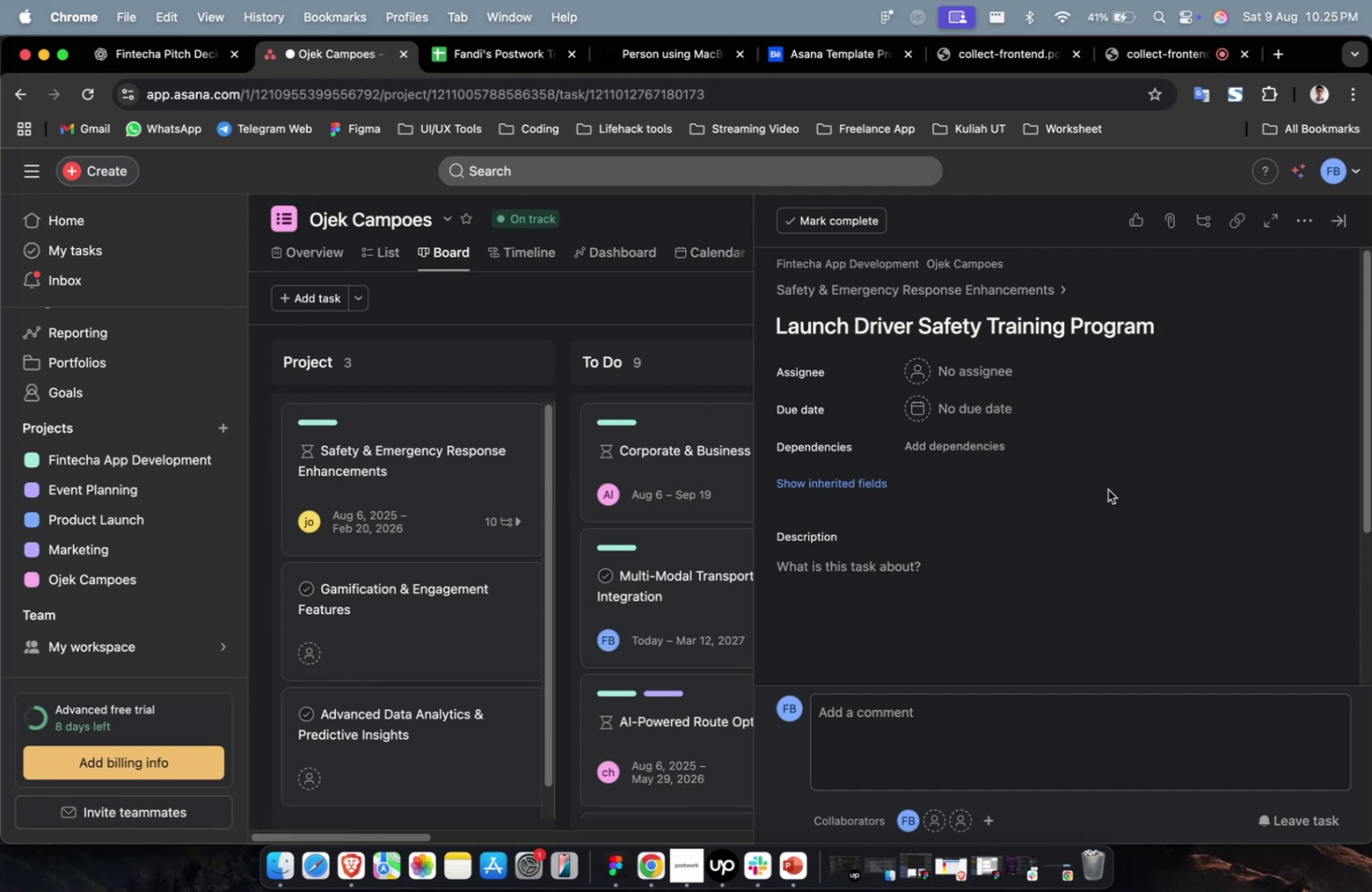 
scroll: coordinate [734, 515], scroll_direction: down, amount: 8.0
 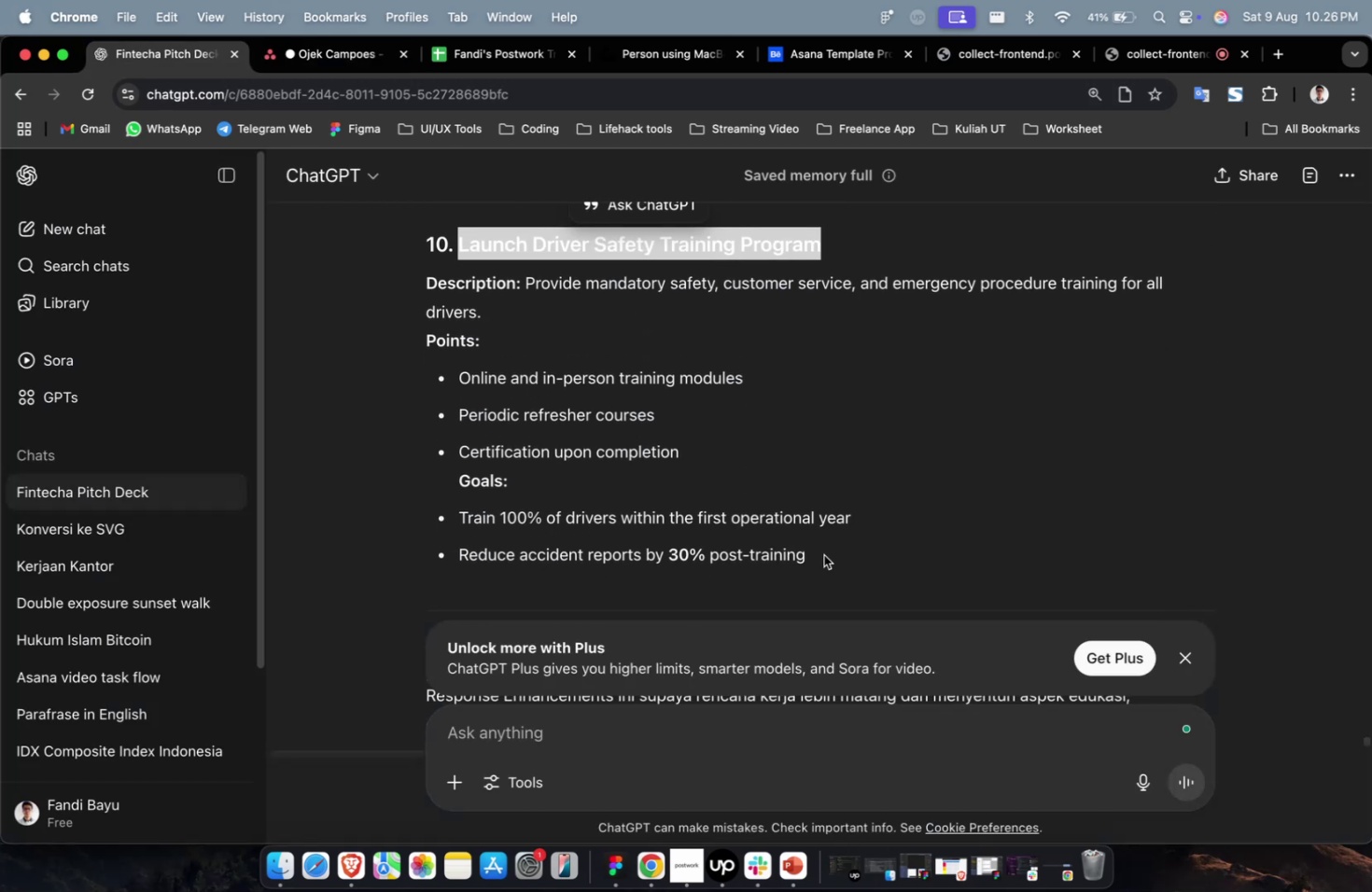 
left_click_drag(start_coordinate=[827, 556], to_coordinate=[527, 293])
 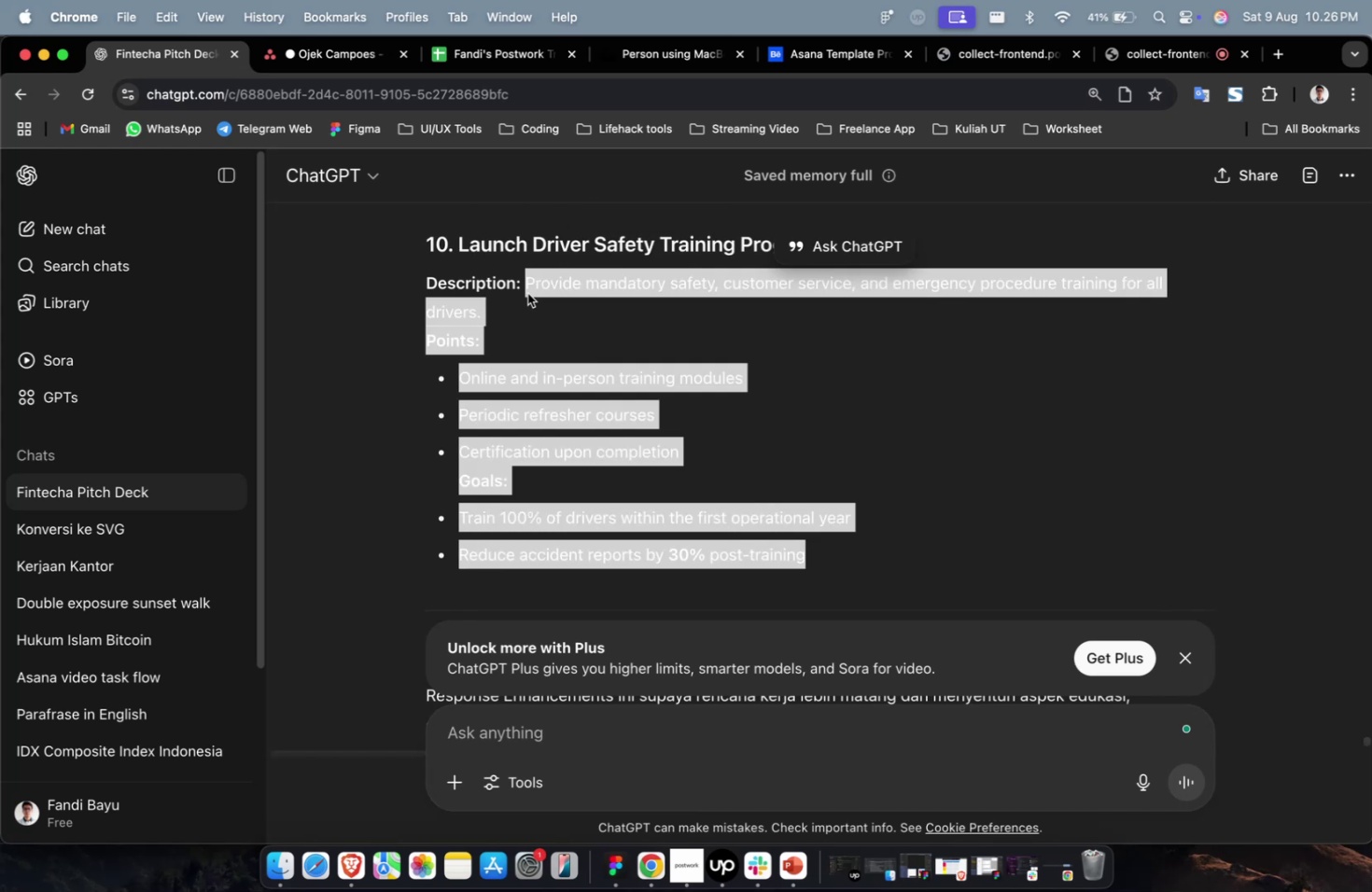 
key(Meta+C)
 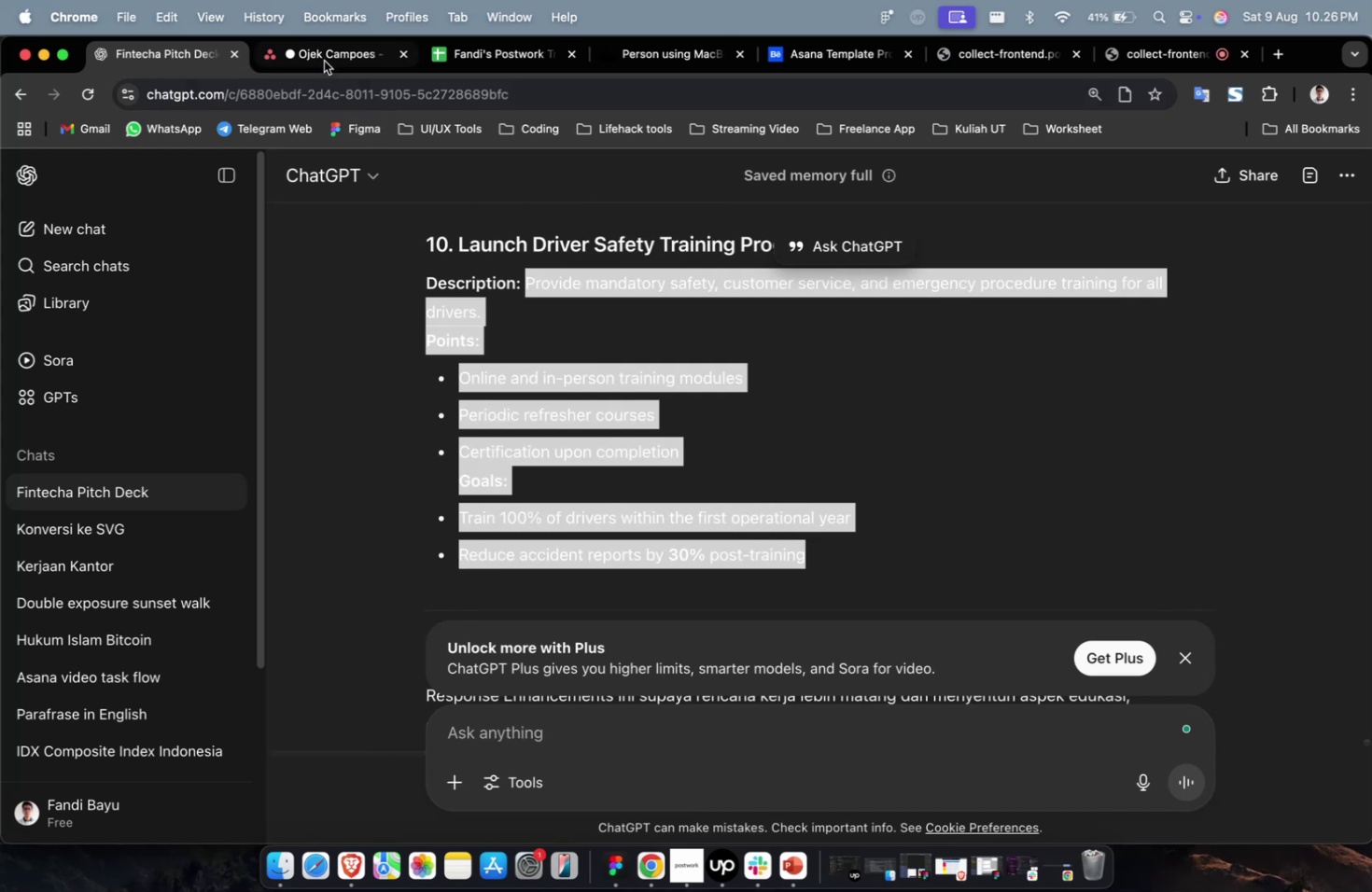 
left_click([324, 61])
 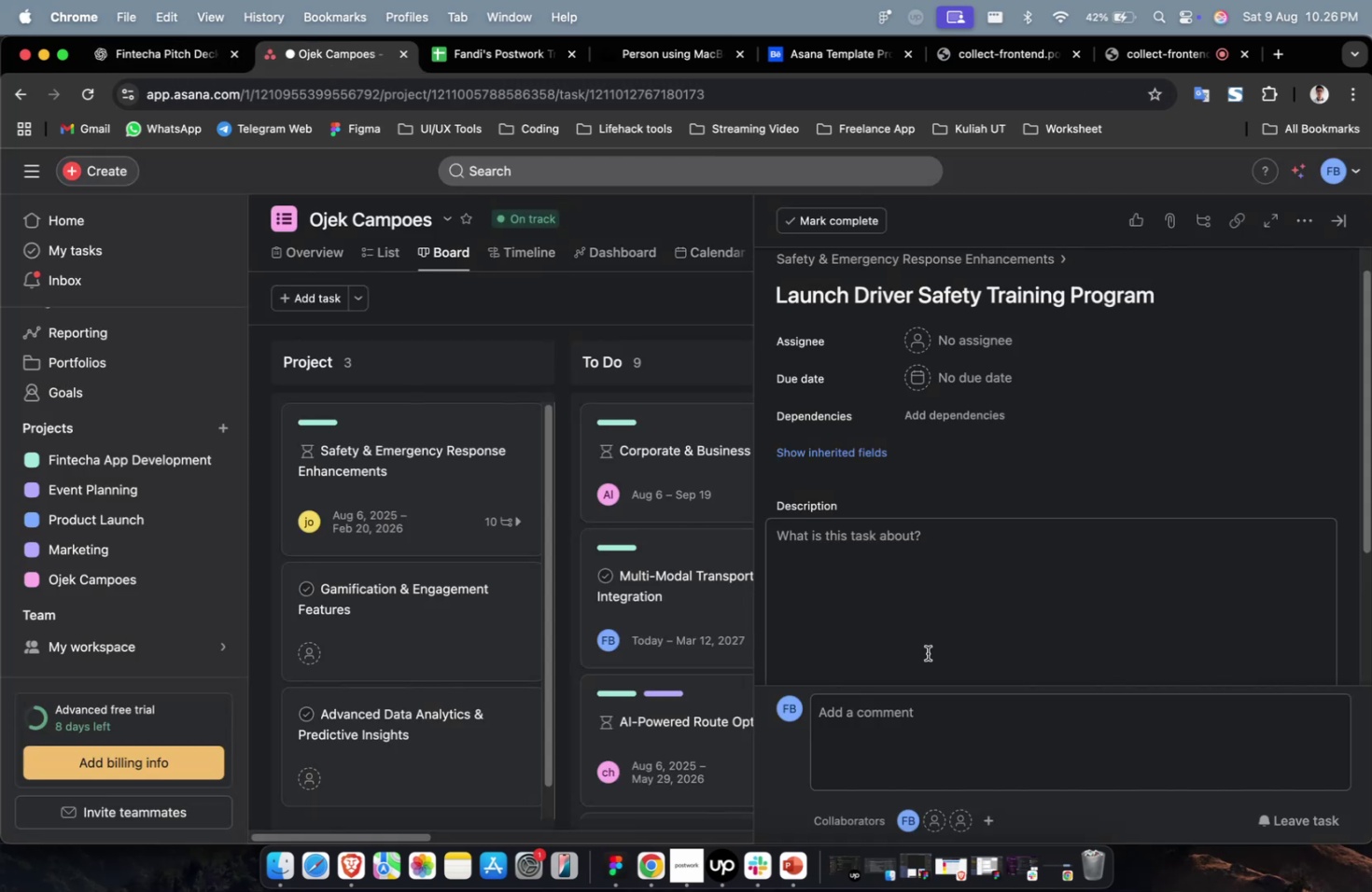 
double_click([927, 652])
 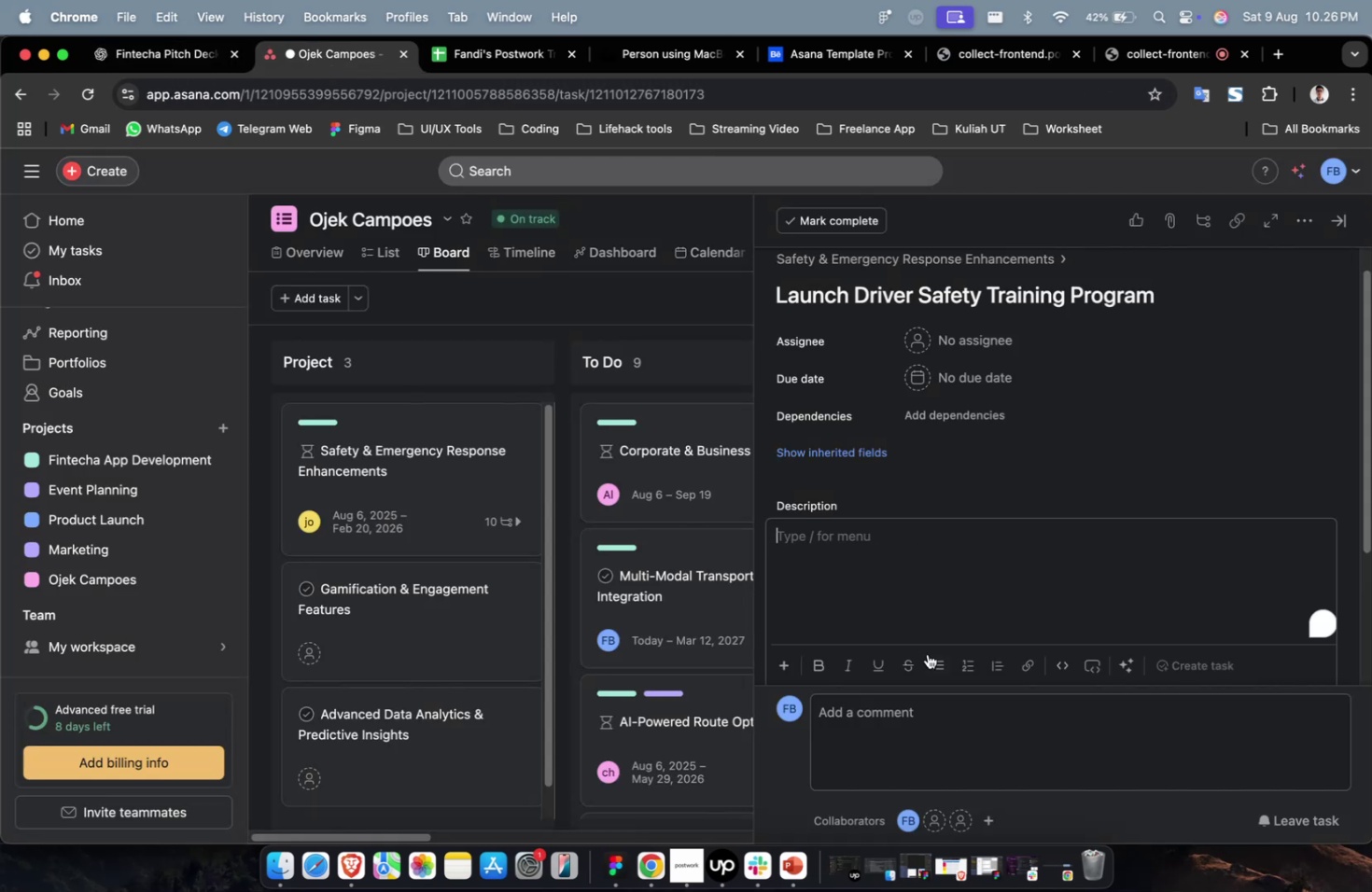 
key(Meta+V)
 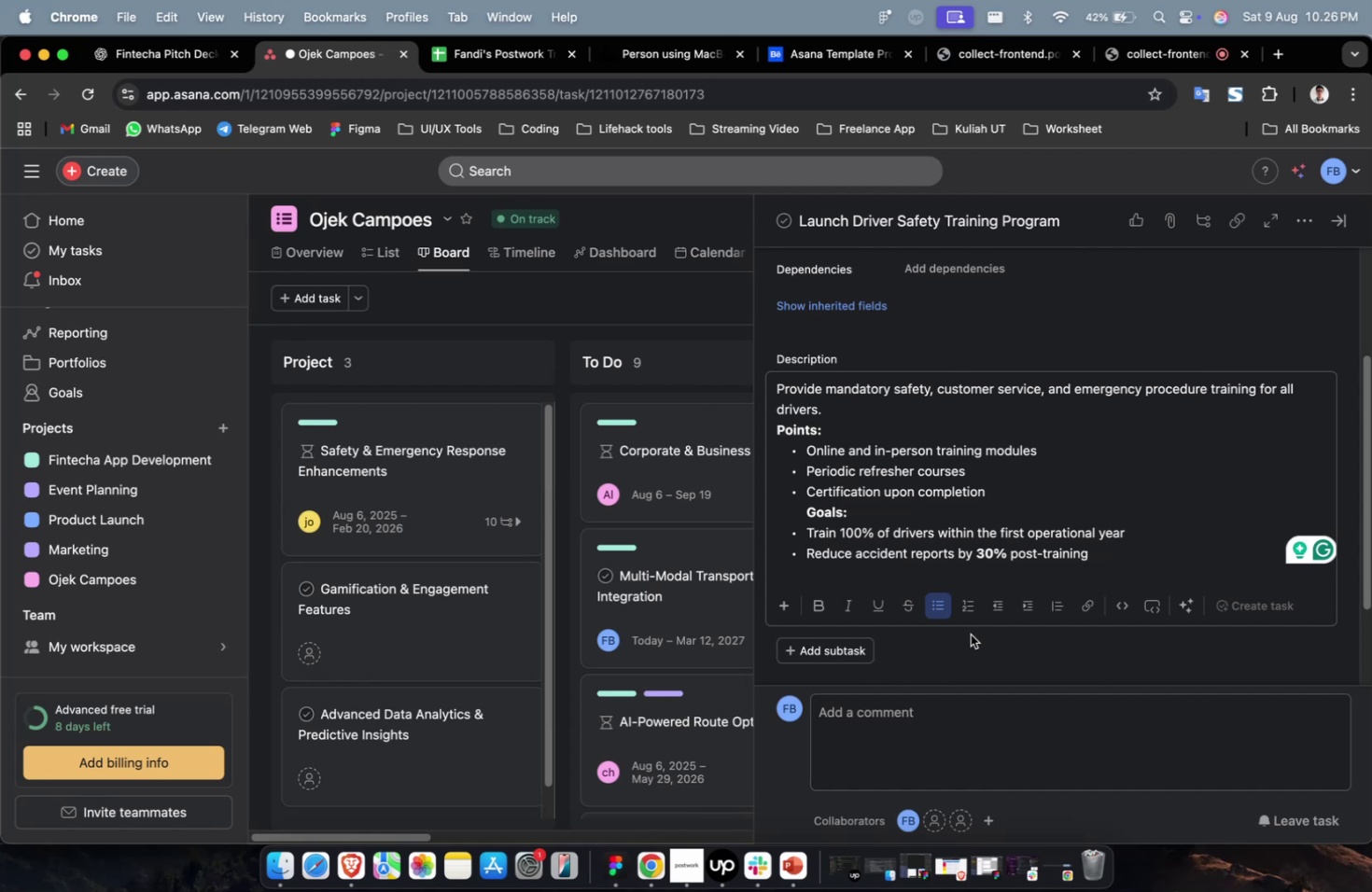 
wait(22.75)
 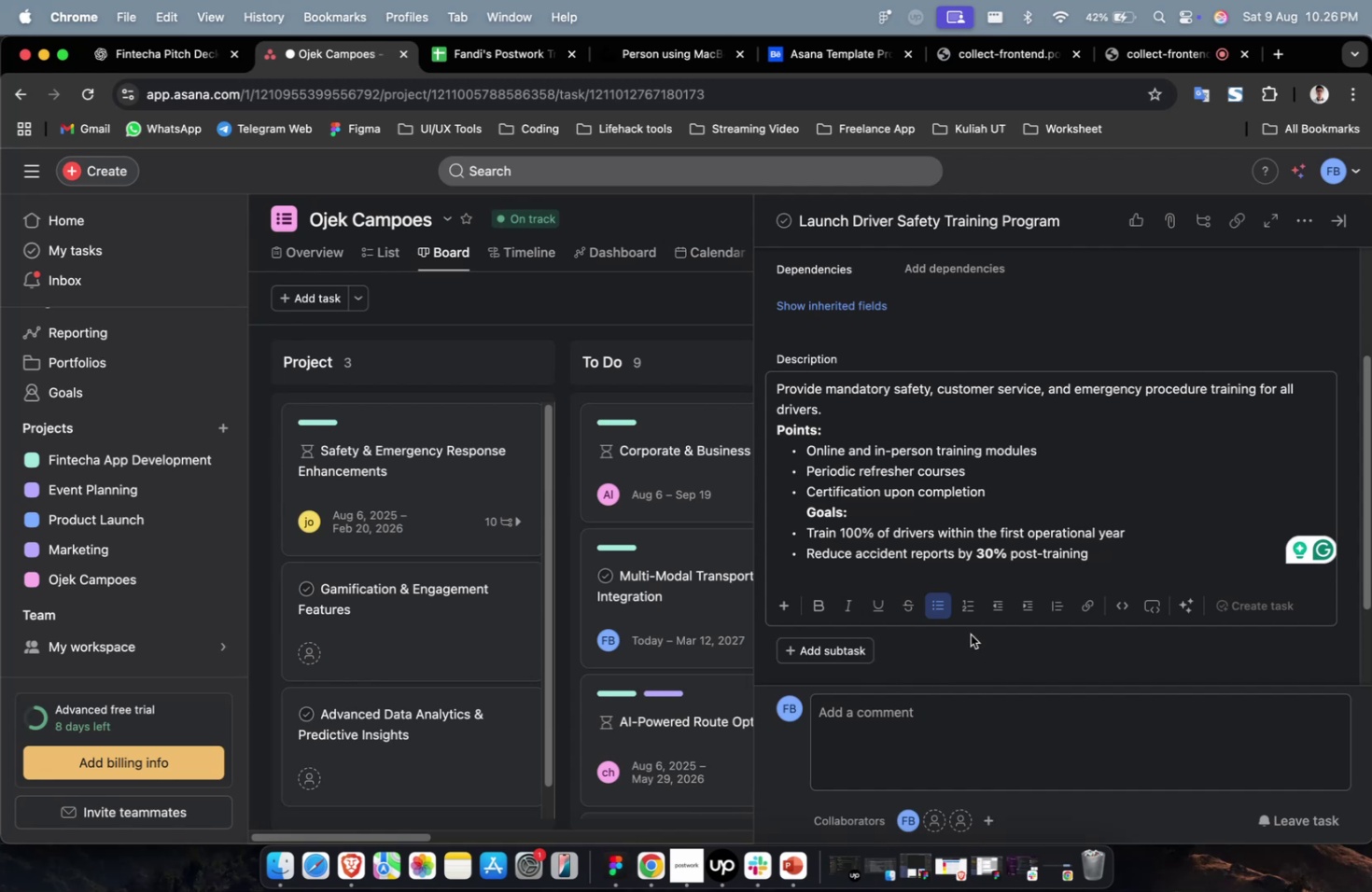 
scroll: coordinate [975, 645], scroll_direction: down, amount: 1.0
 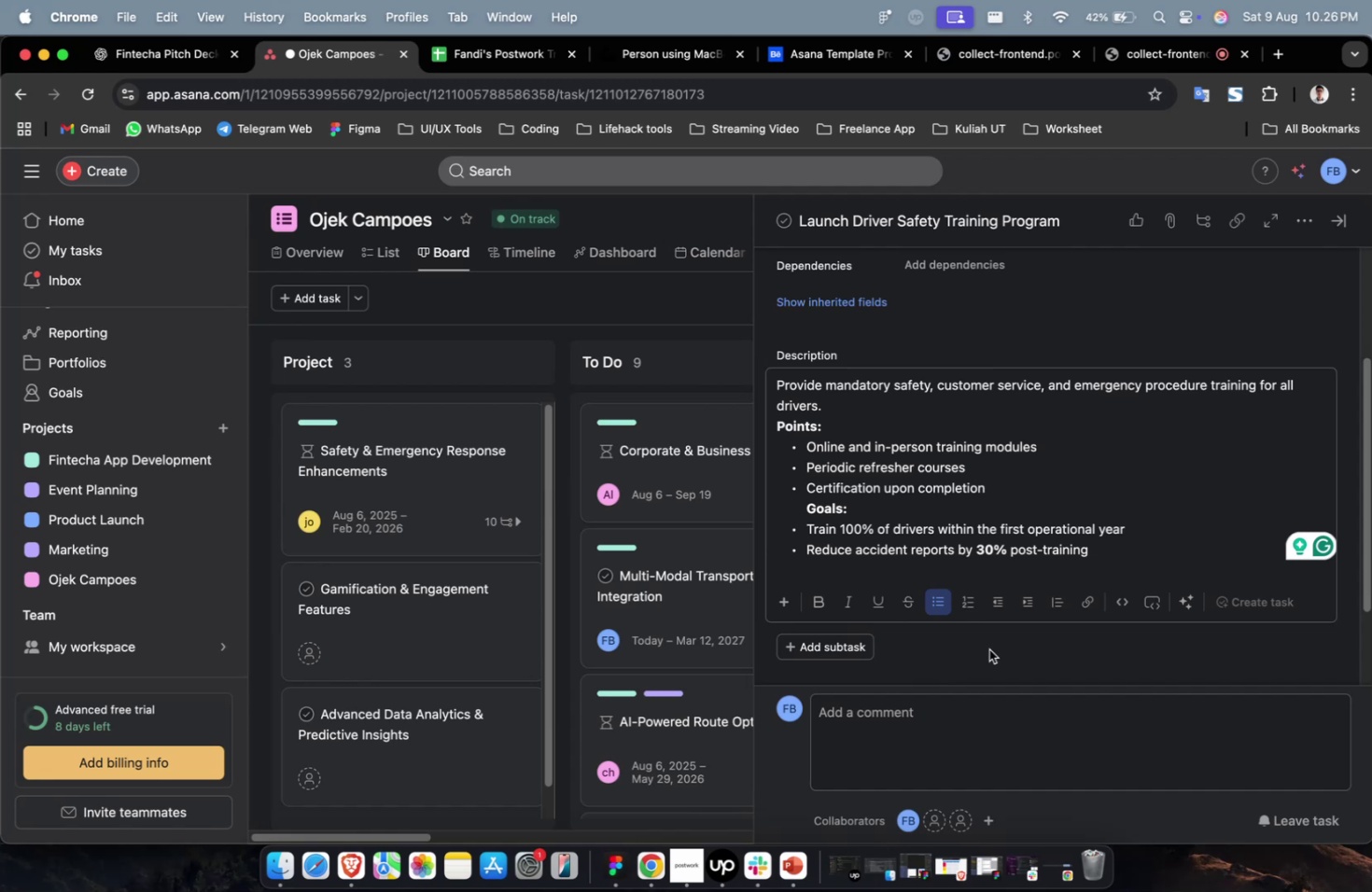 
wait(6.85)
 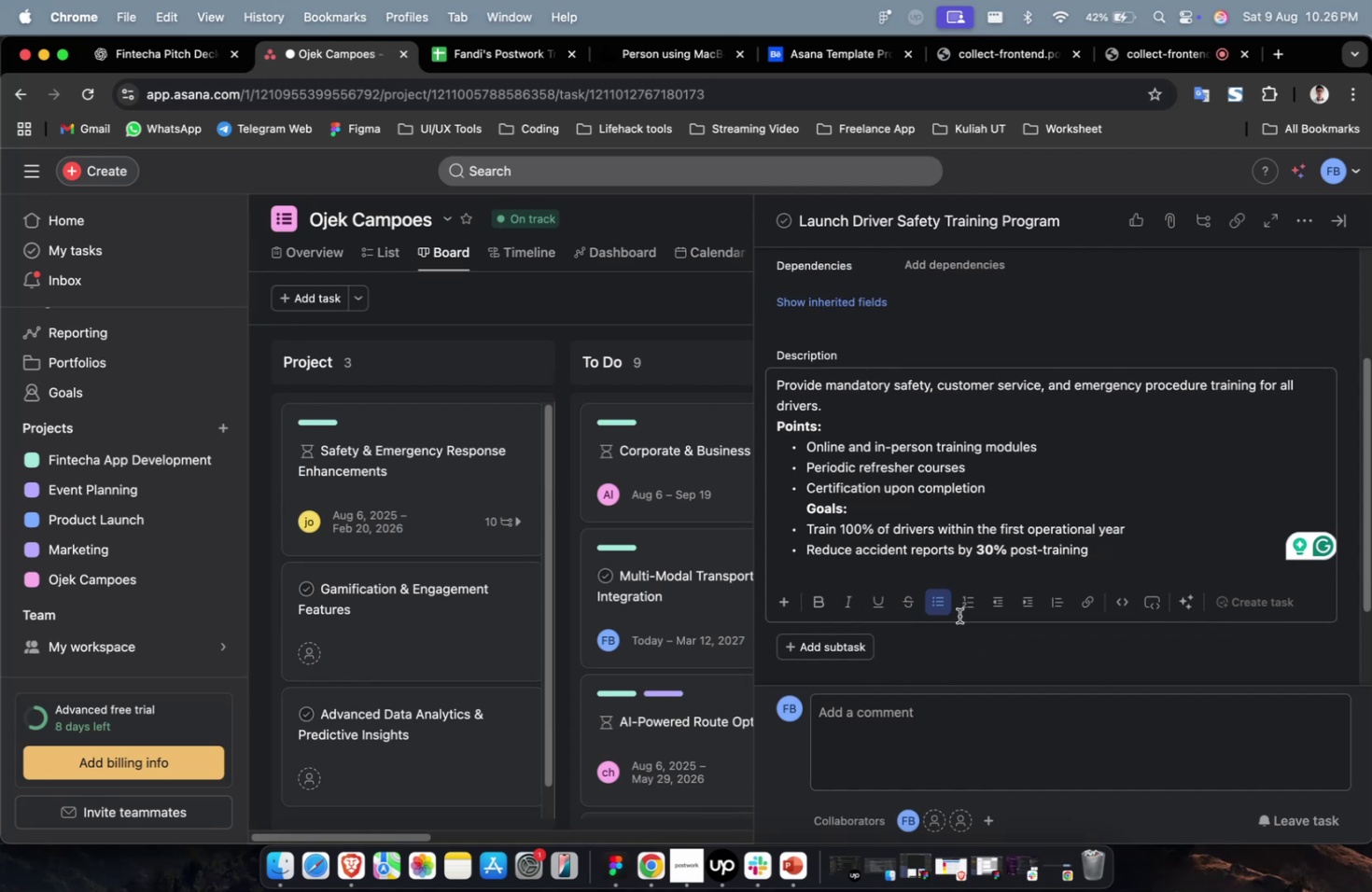 
mouse_move([973, 613])
 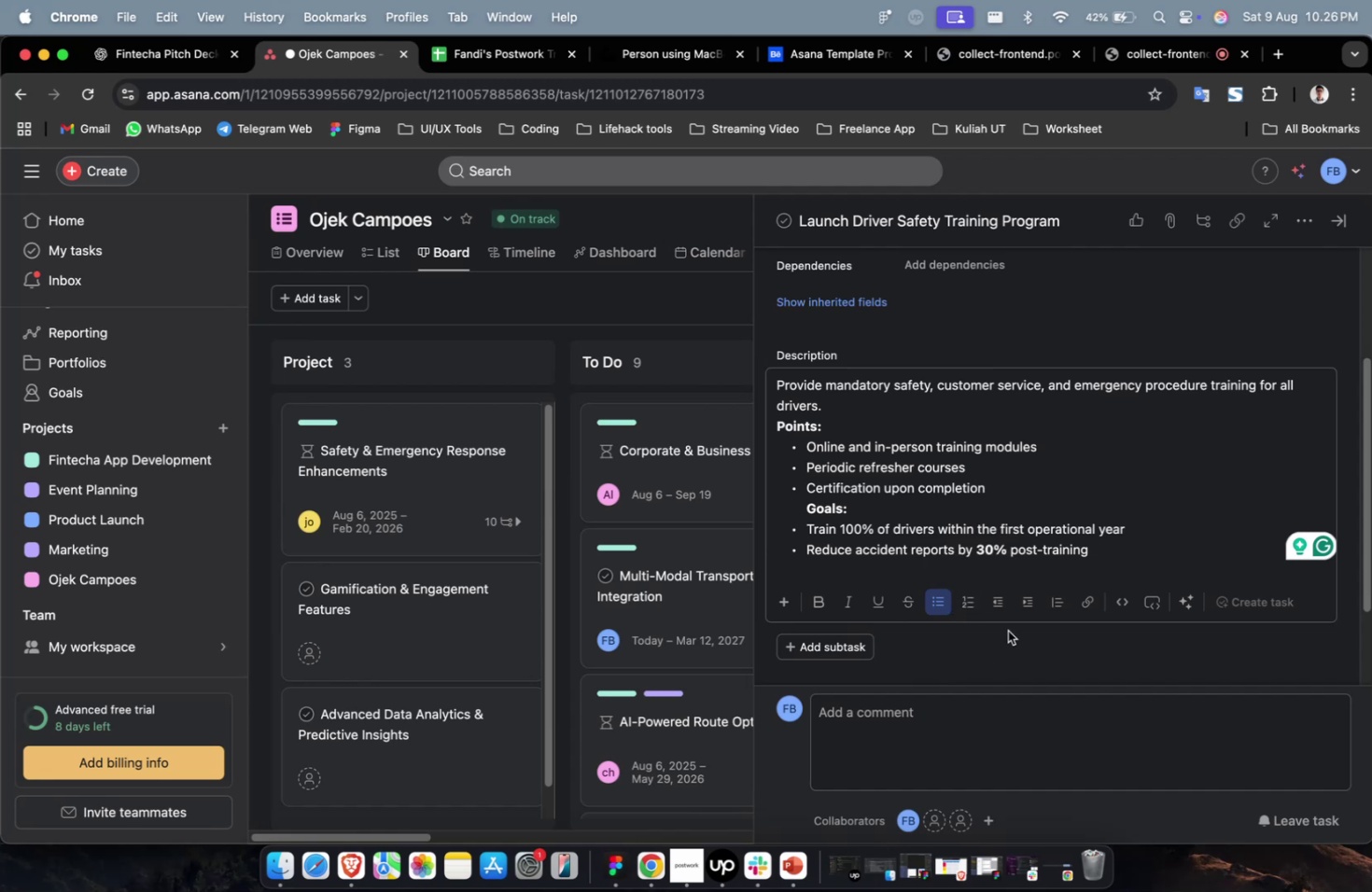 
mouse_move([1004, 607])
 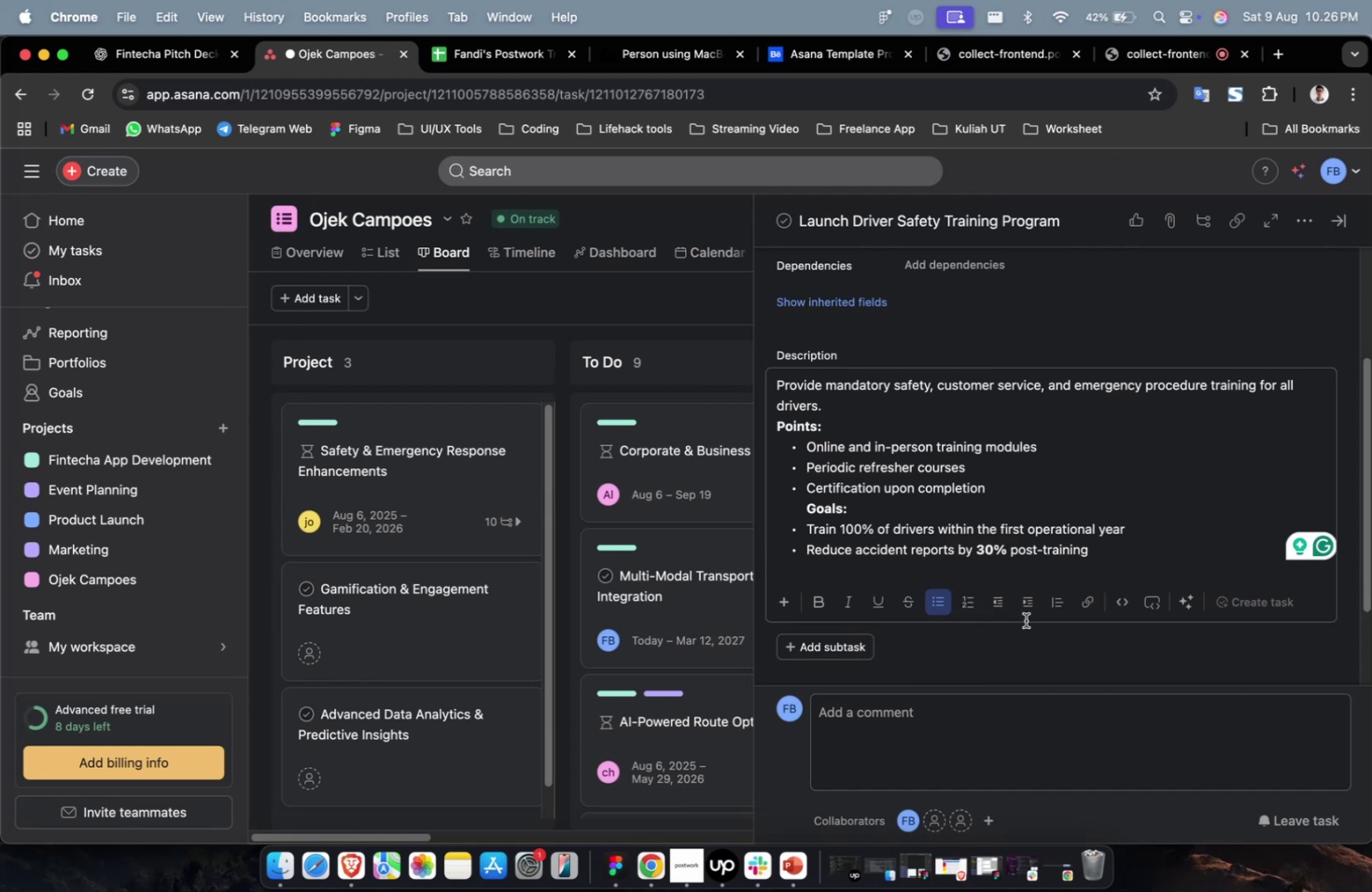 
scroll: coordinate [1021, 625], scroll_direction: down, amount: 2.0
 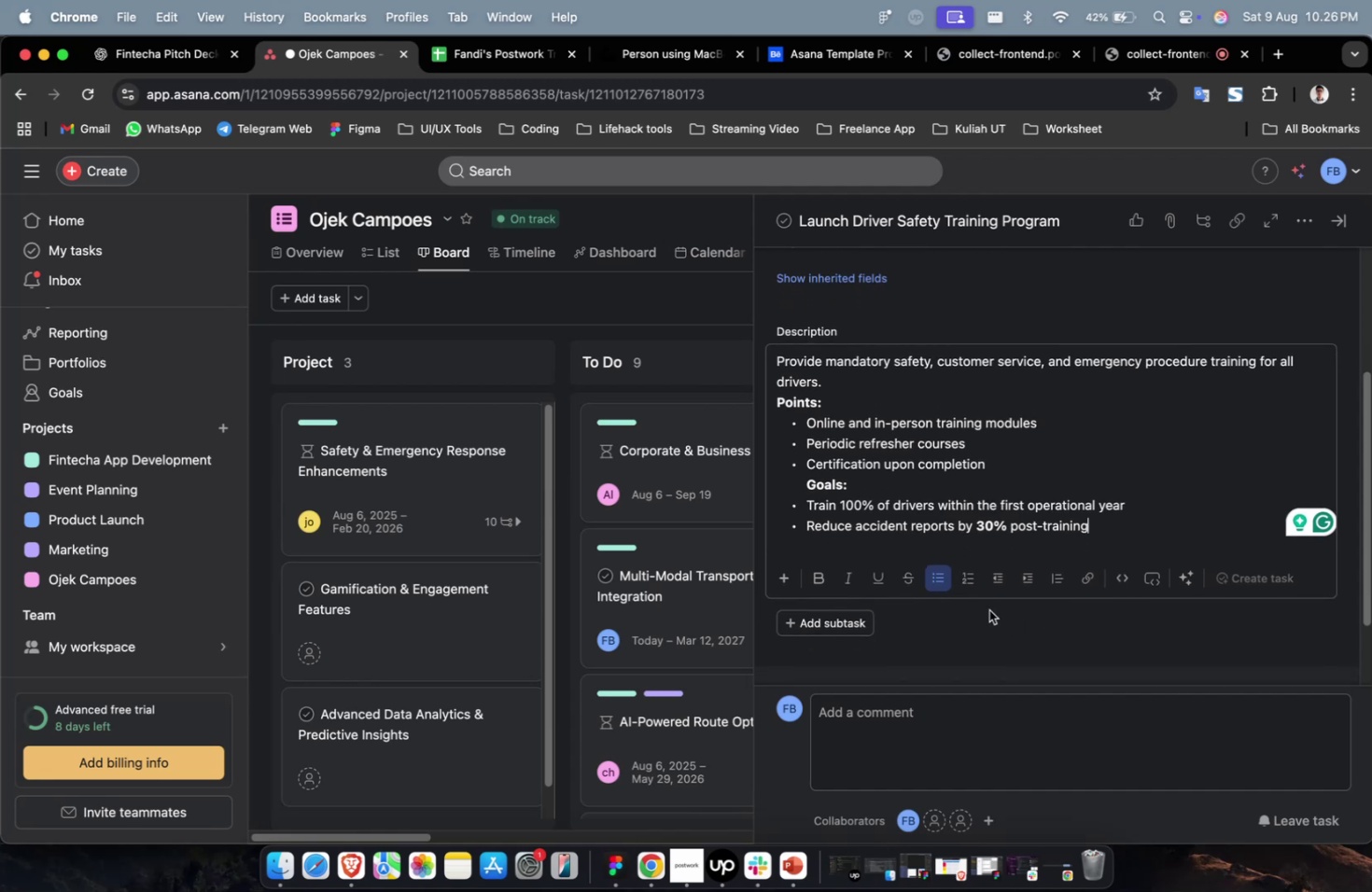 
scroll: coordinate [1018, 537], scroll_direction: up, amount: 4.0
 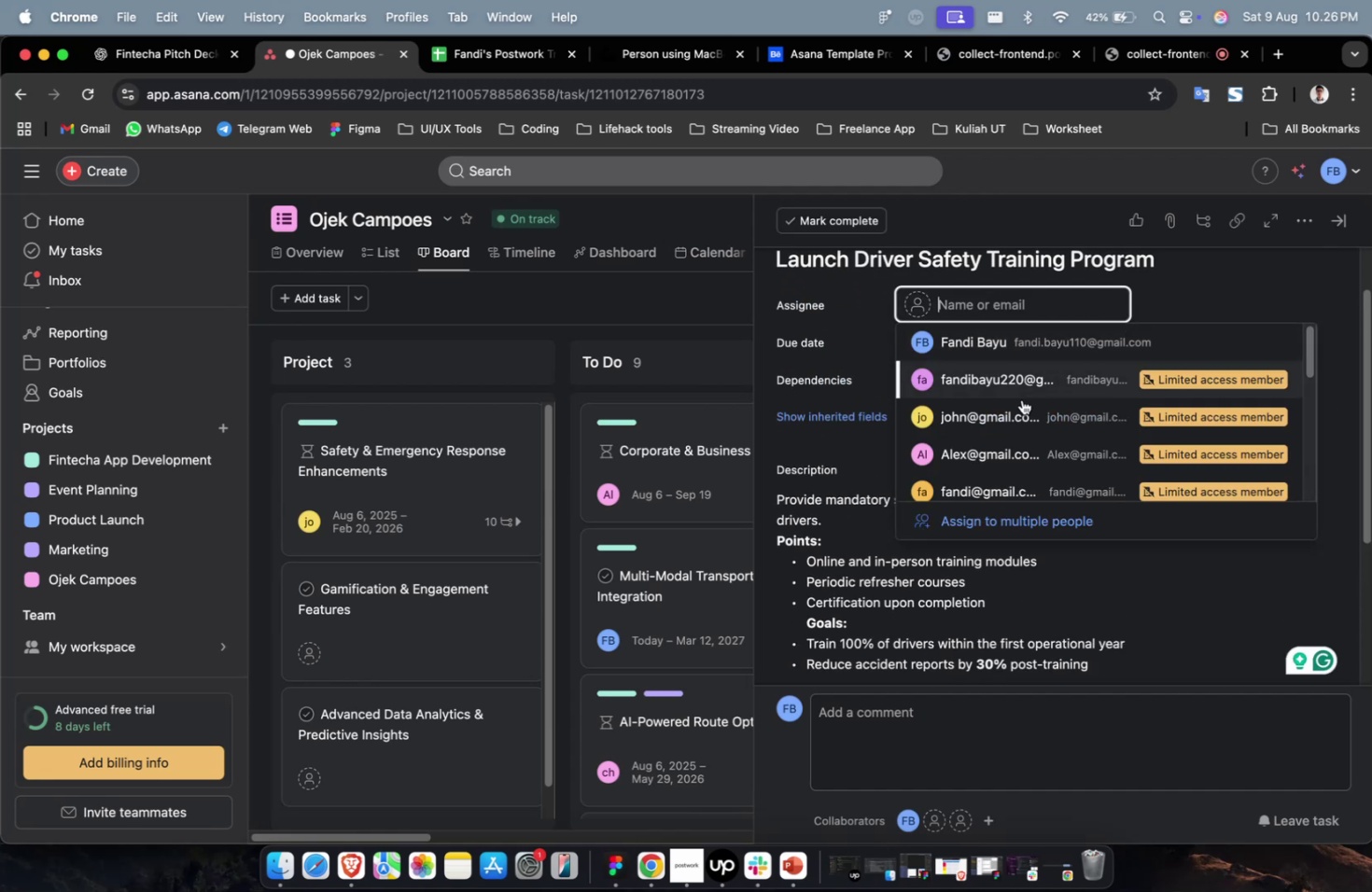 
left_click([1020, 407])
 